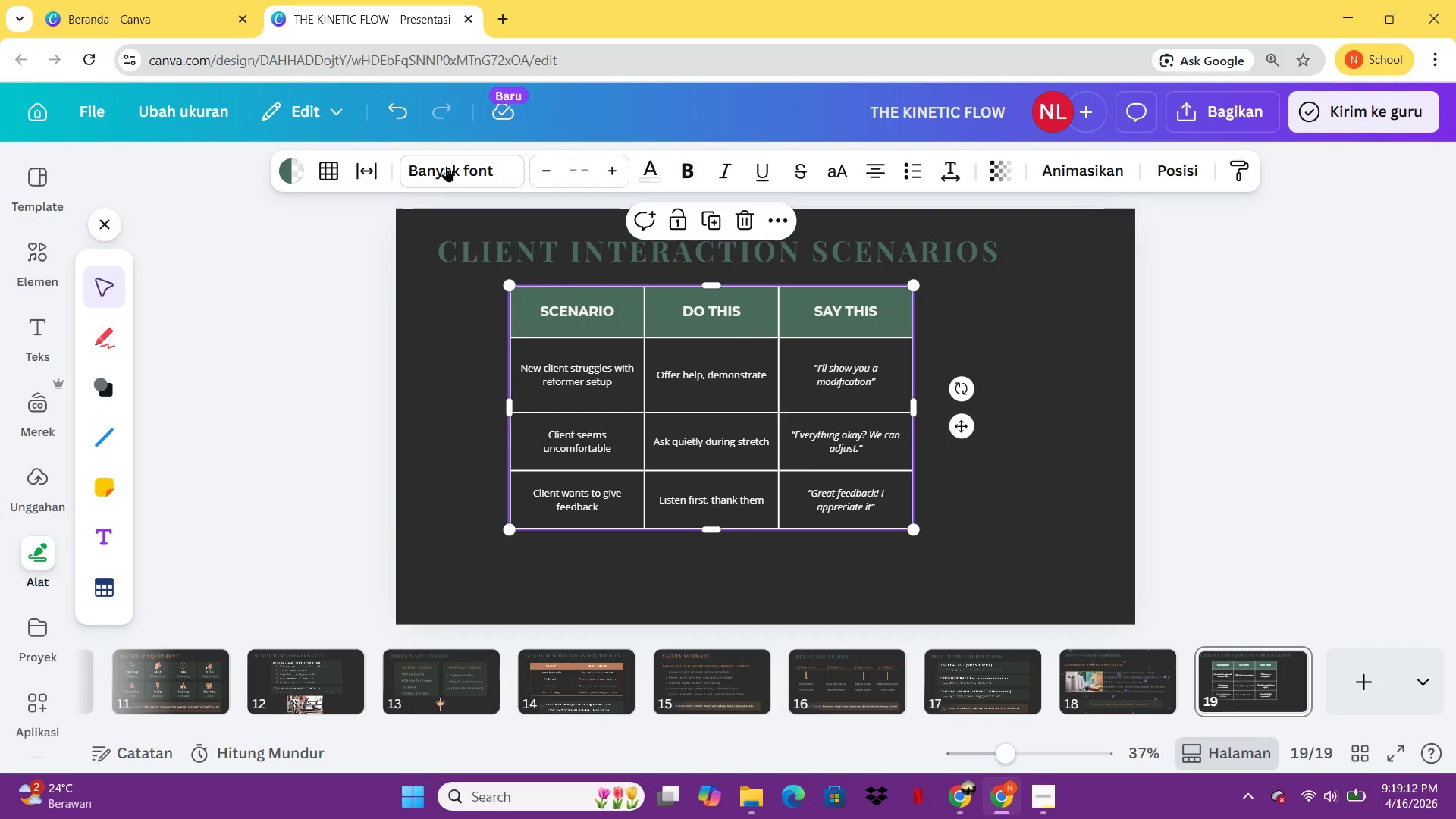 
left_click([444, 160])
 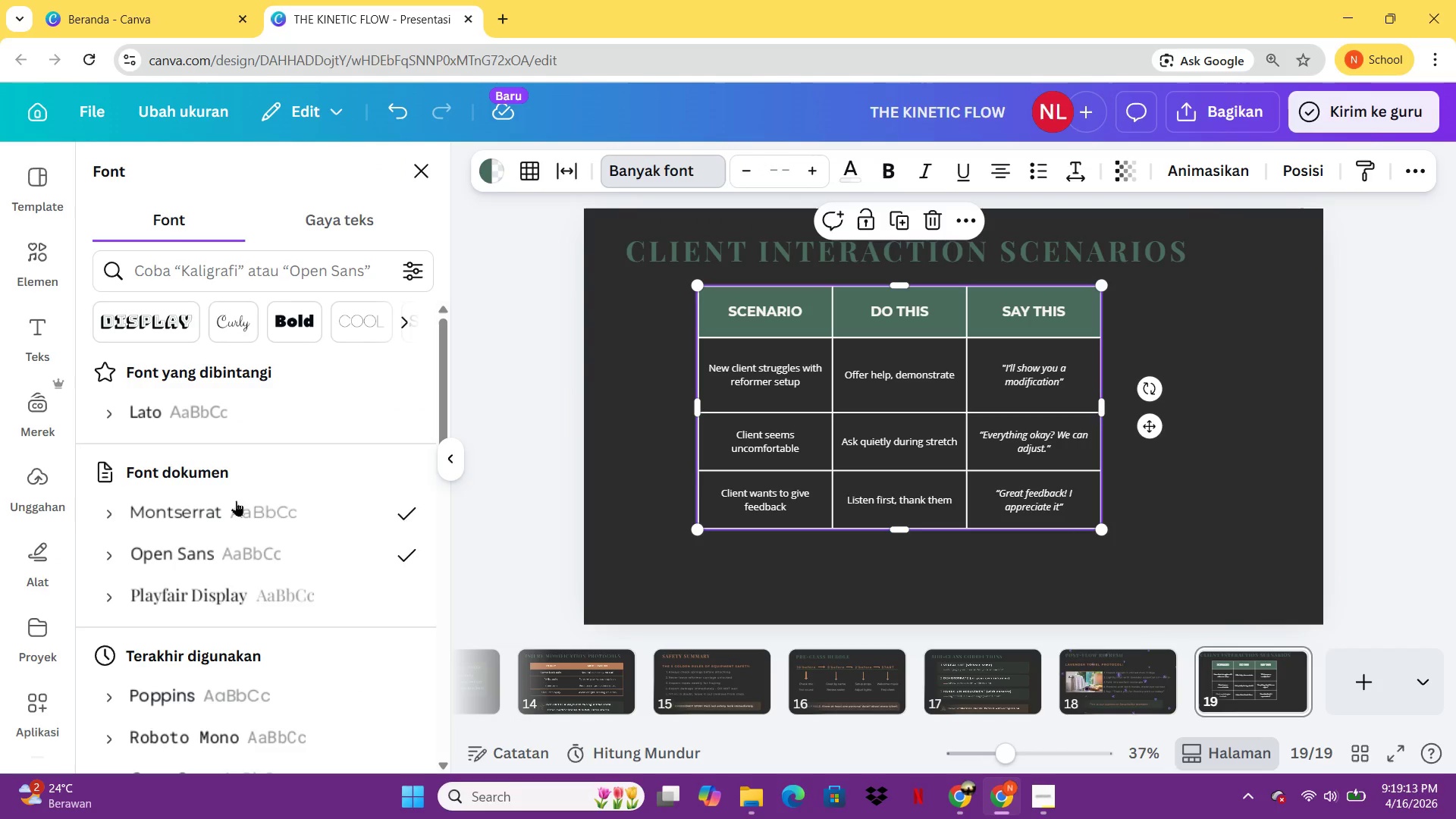 
left_click([236, 505])
 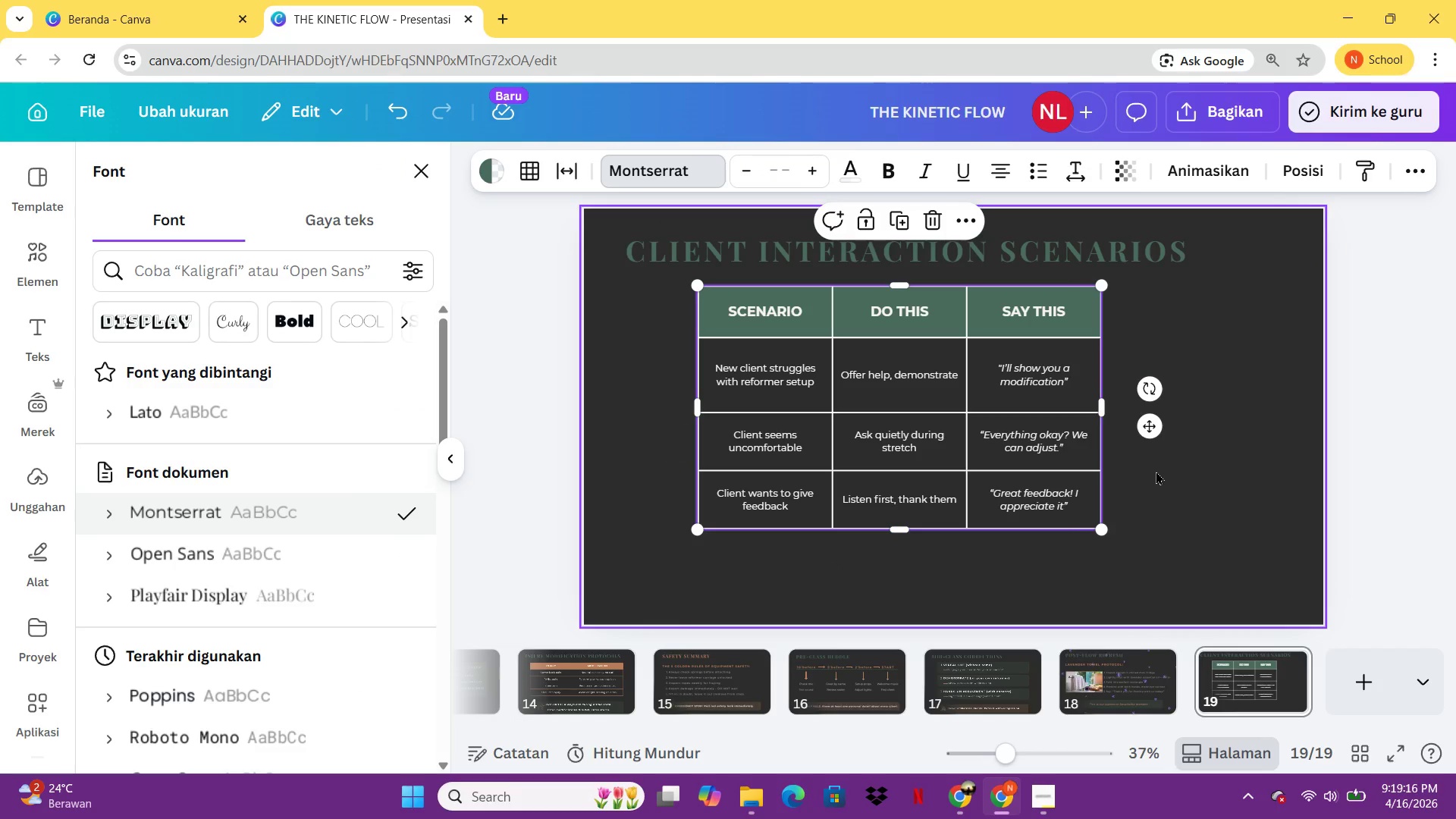 
left_click([1156, 471])
 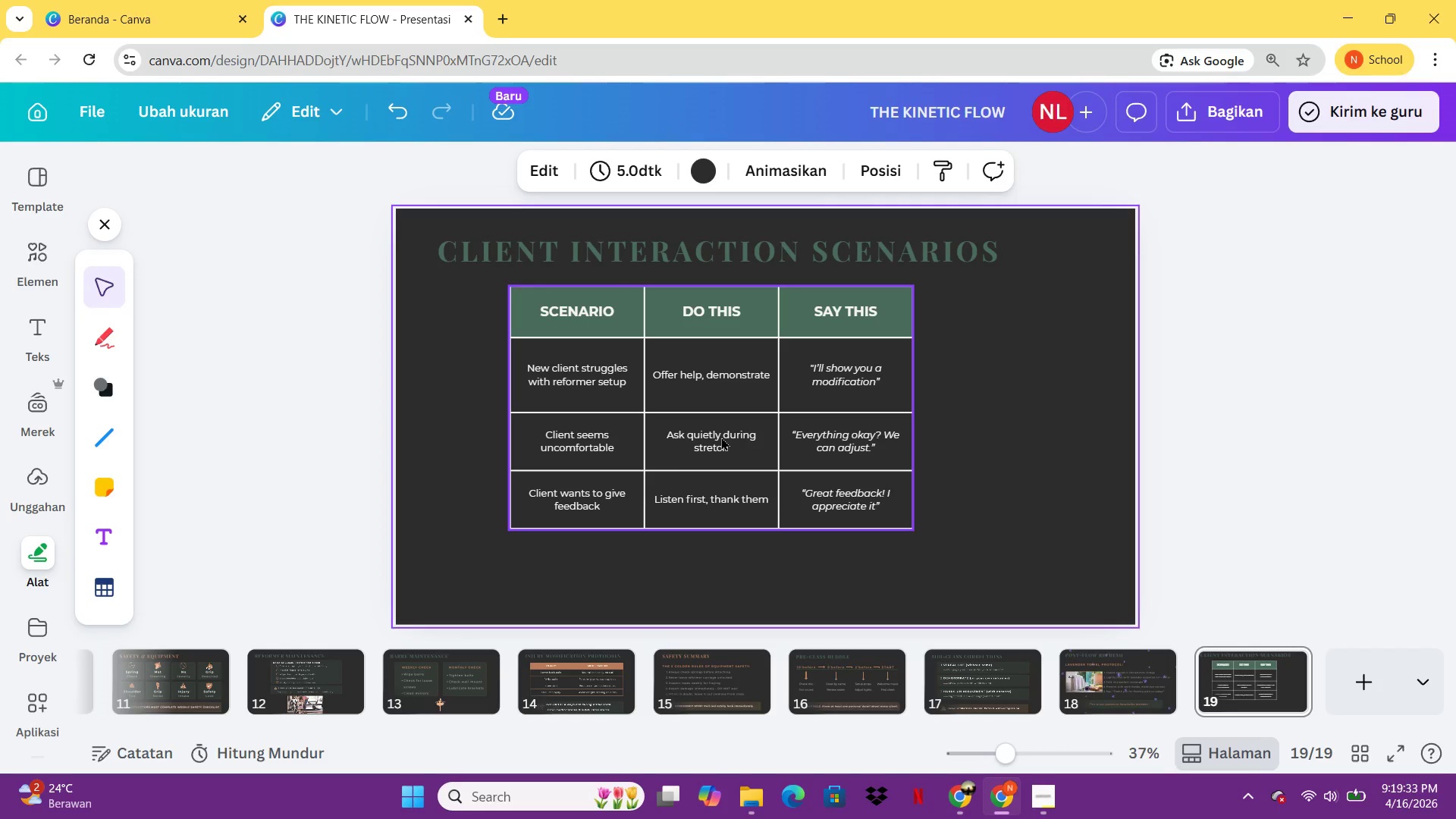 
wait(21.05)
 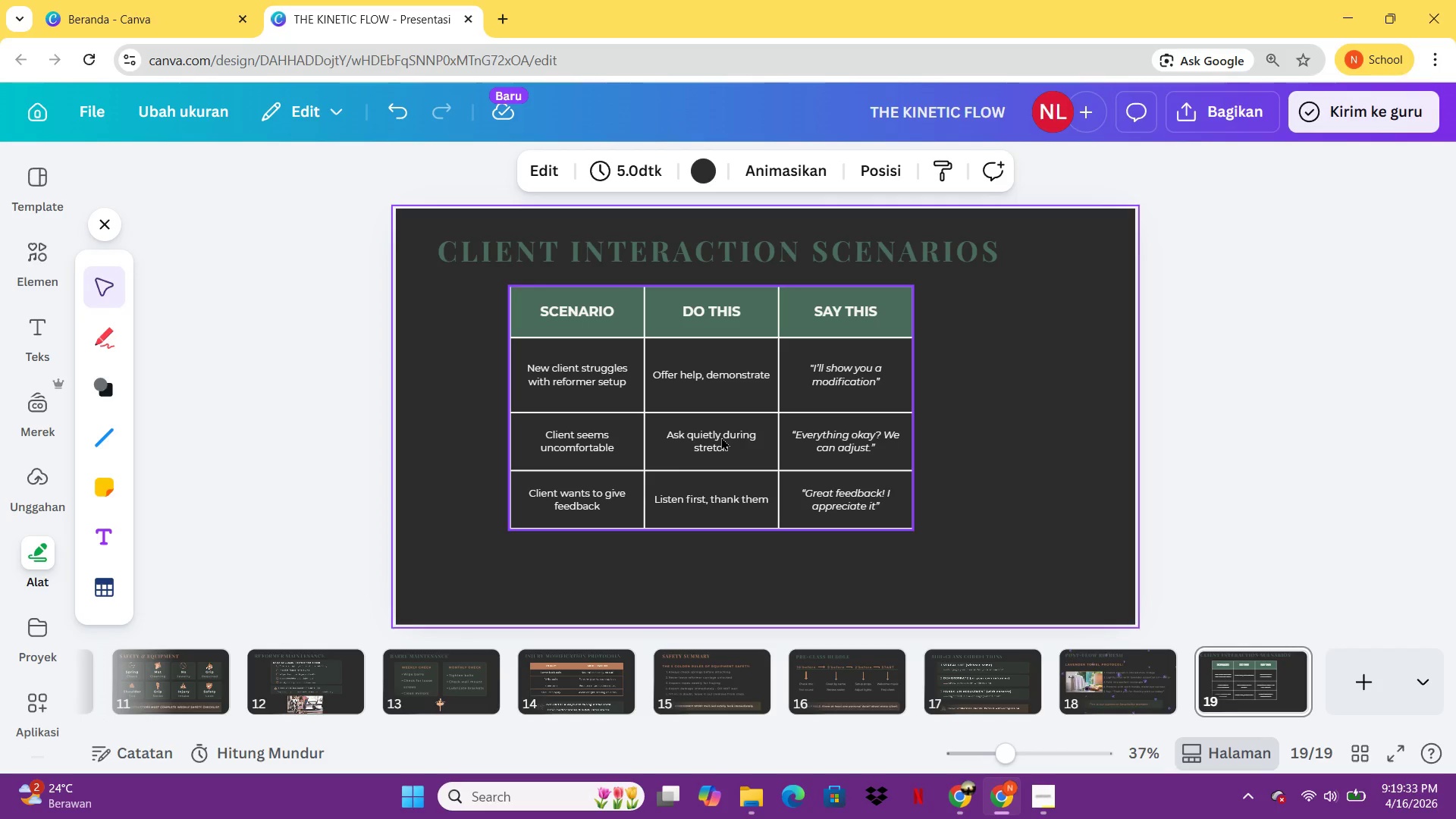 
left_click([553, 381])
 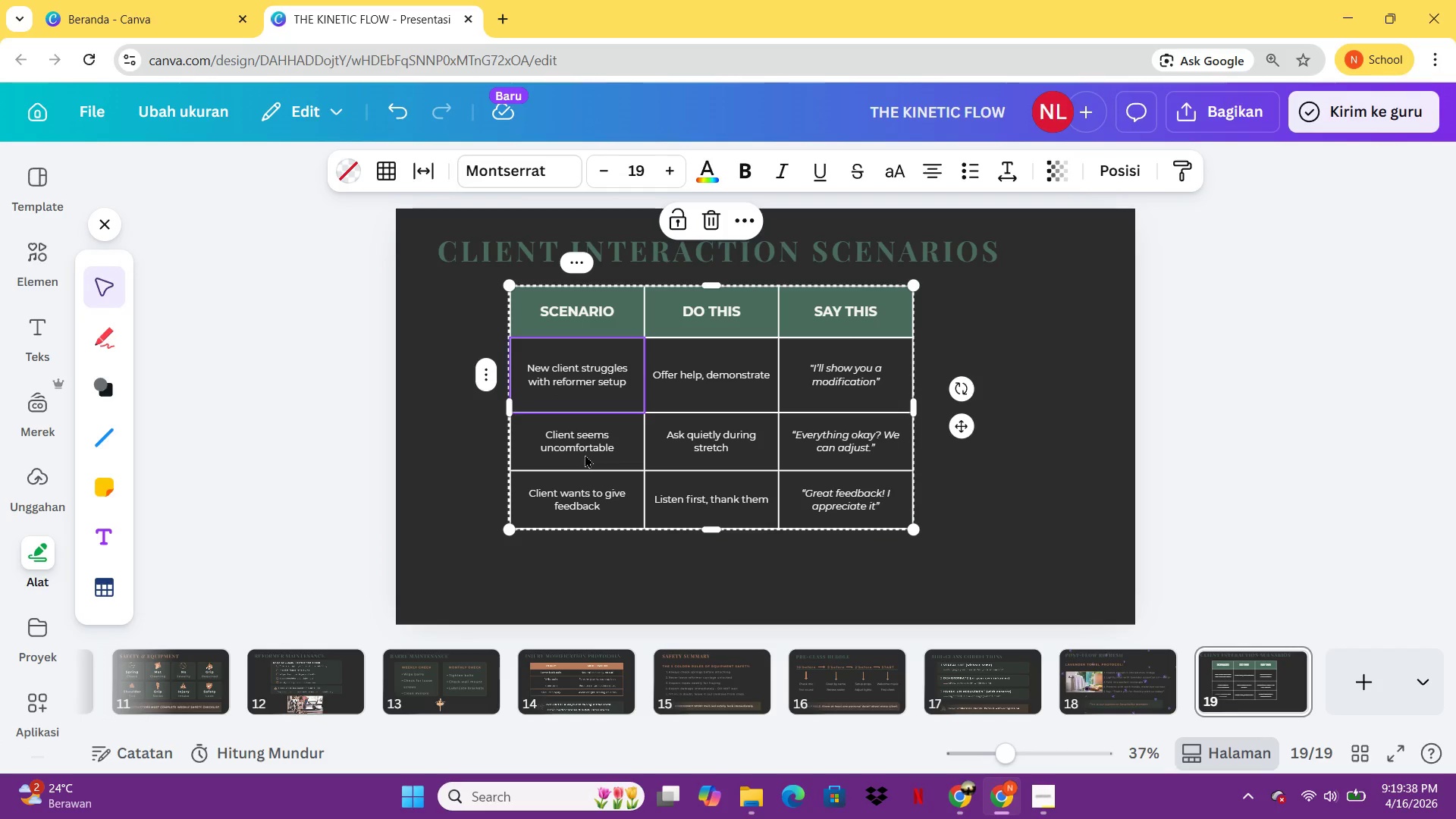 
hold_key(key=ShiftLeft, duration=1.44)
left_click([585, 454])
 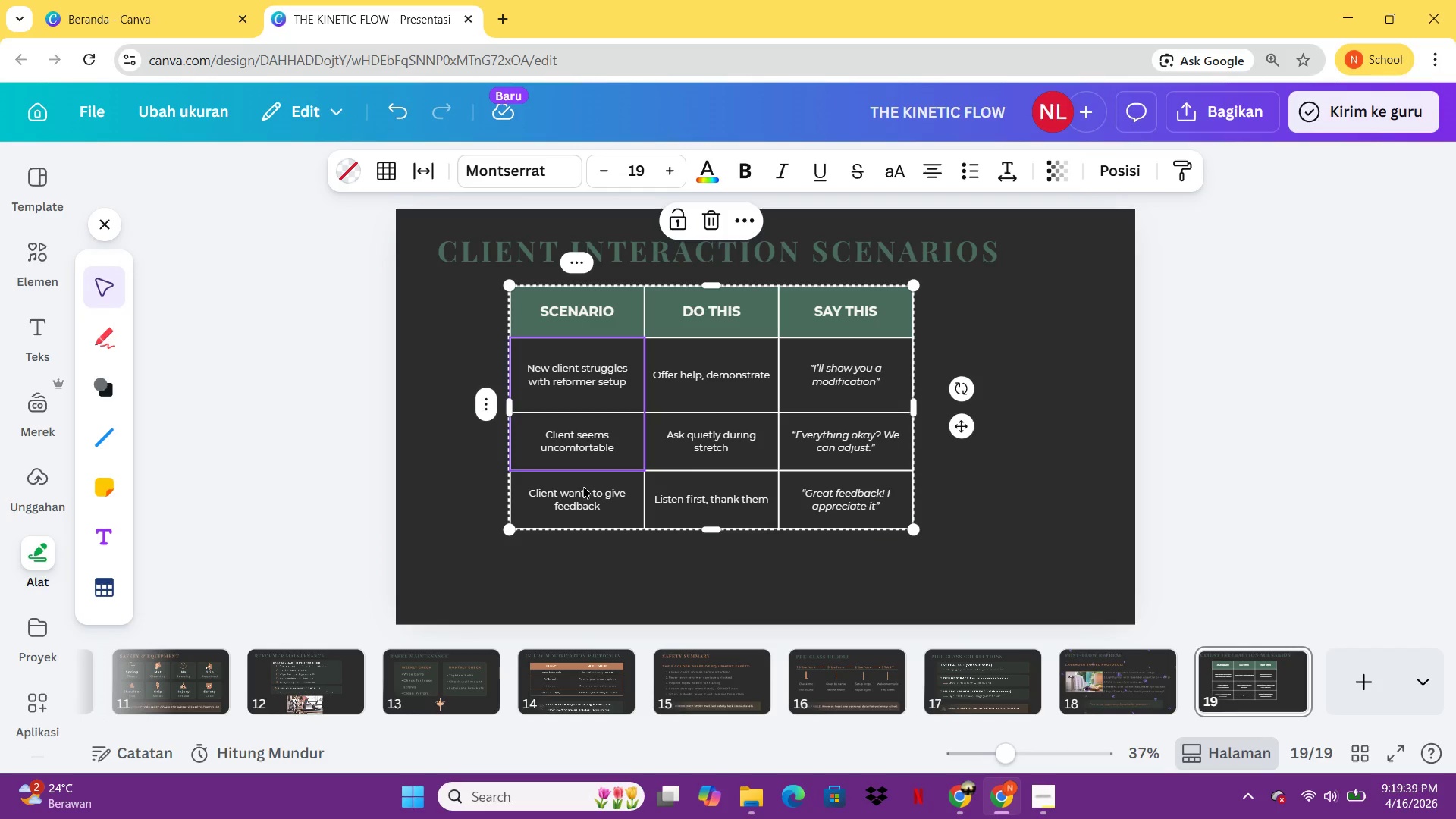 
left_click([583, 485])
 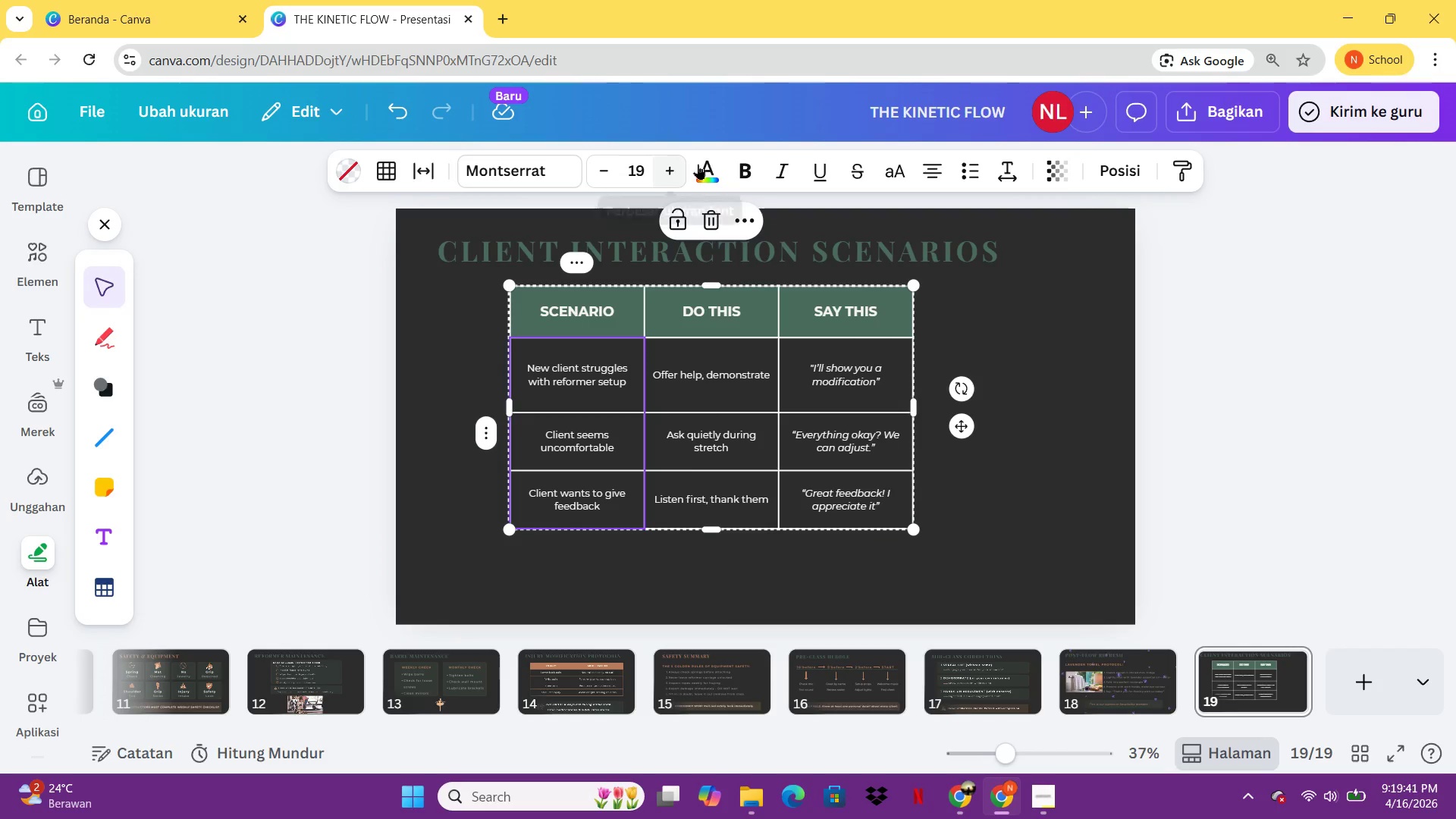 
left_click([707, 166])
 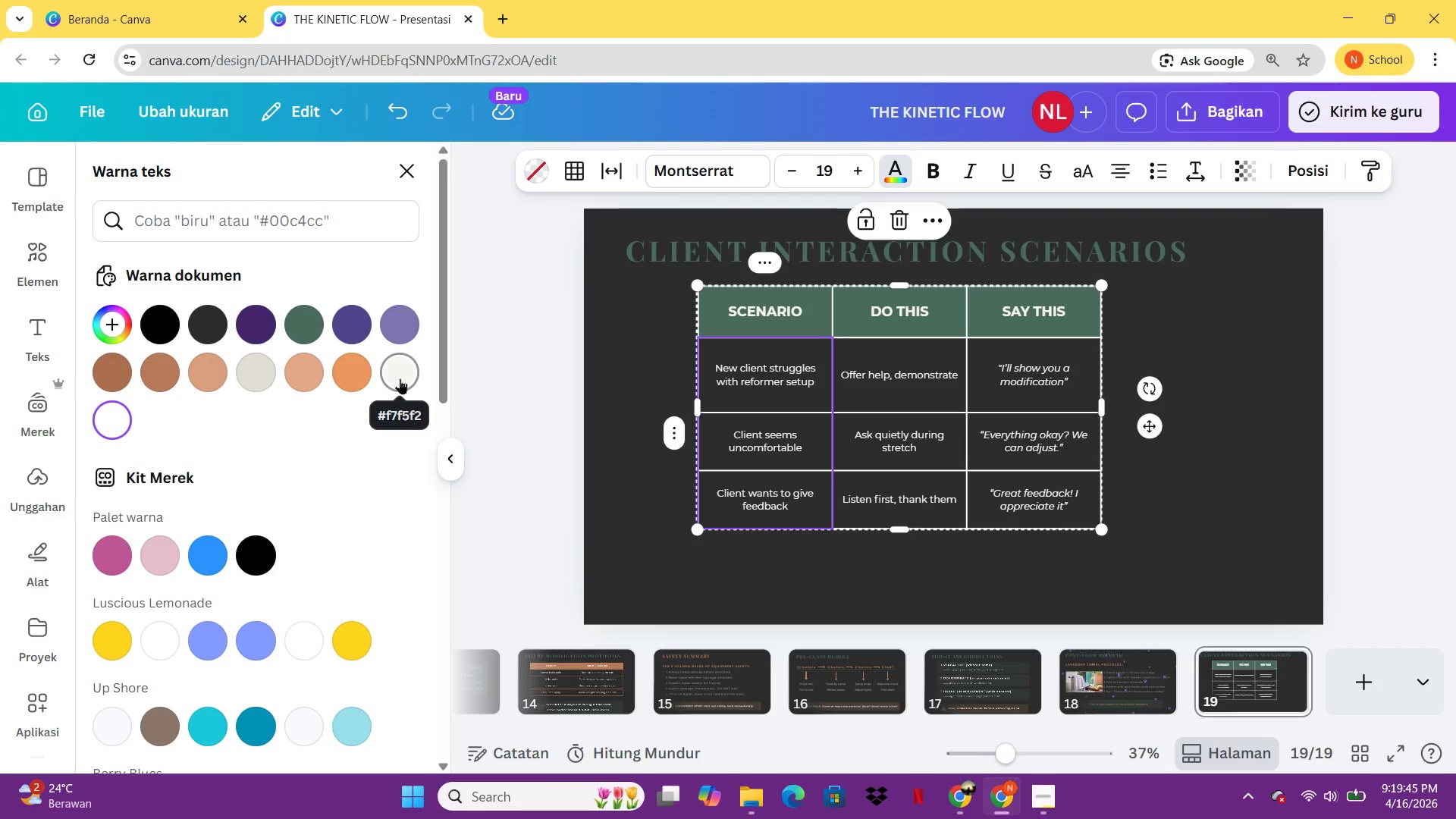 
wait(5.72)
 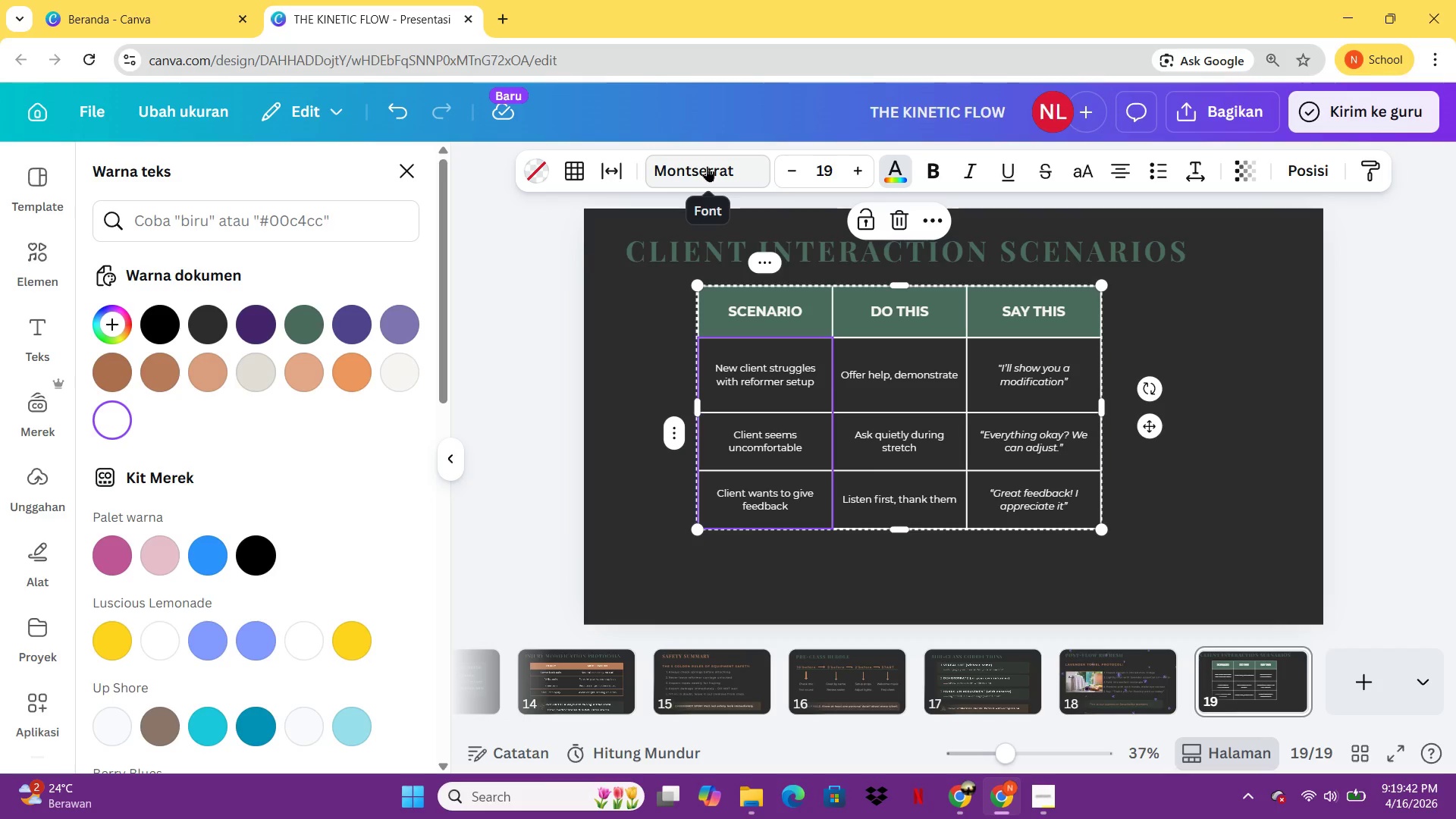 
left_click([269, 363])
 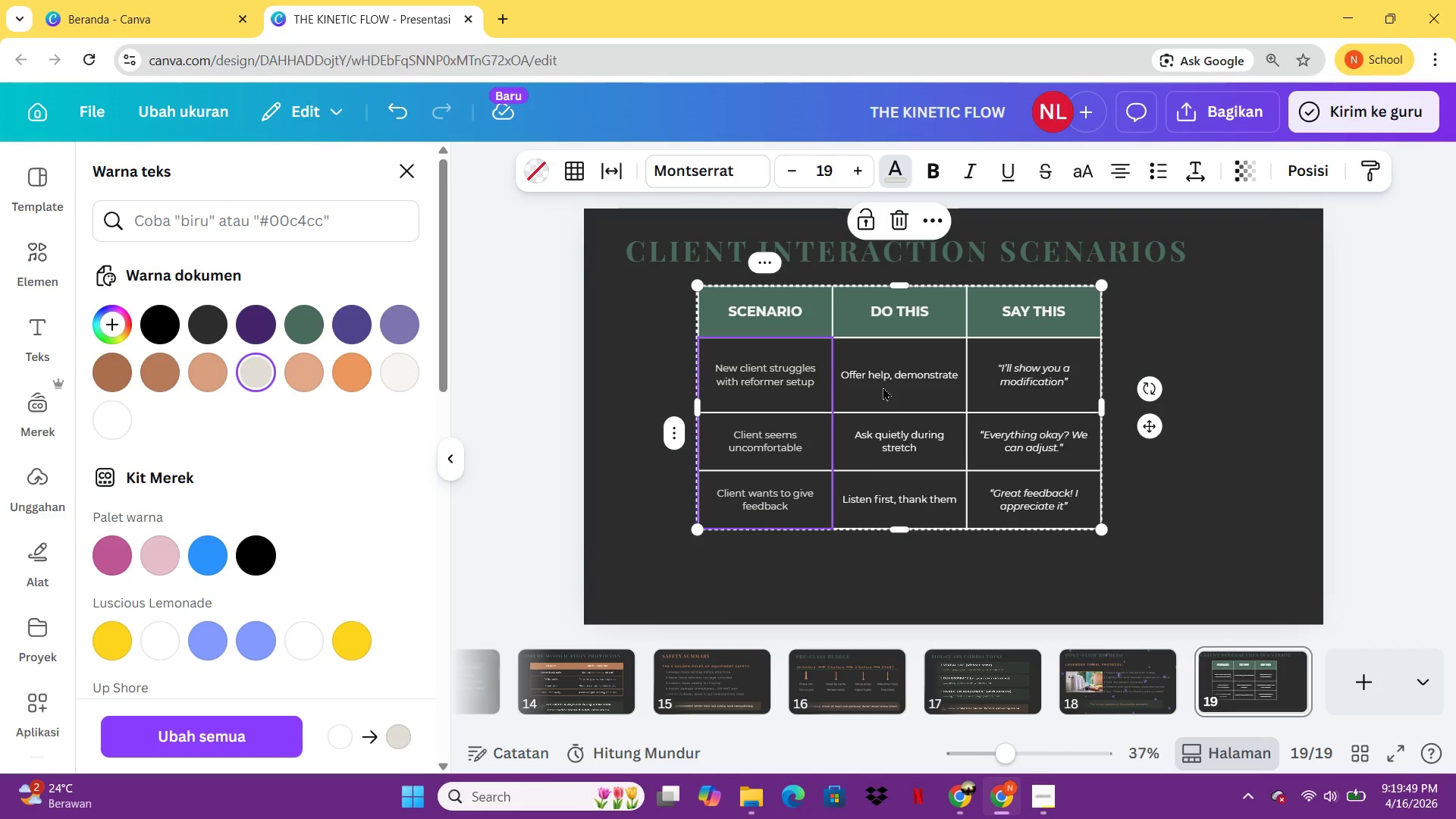 
left_click([883, 387])
 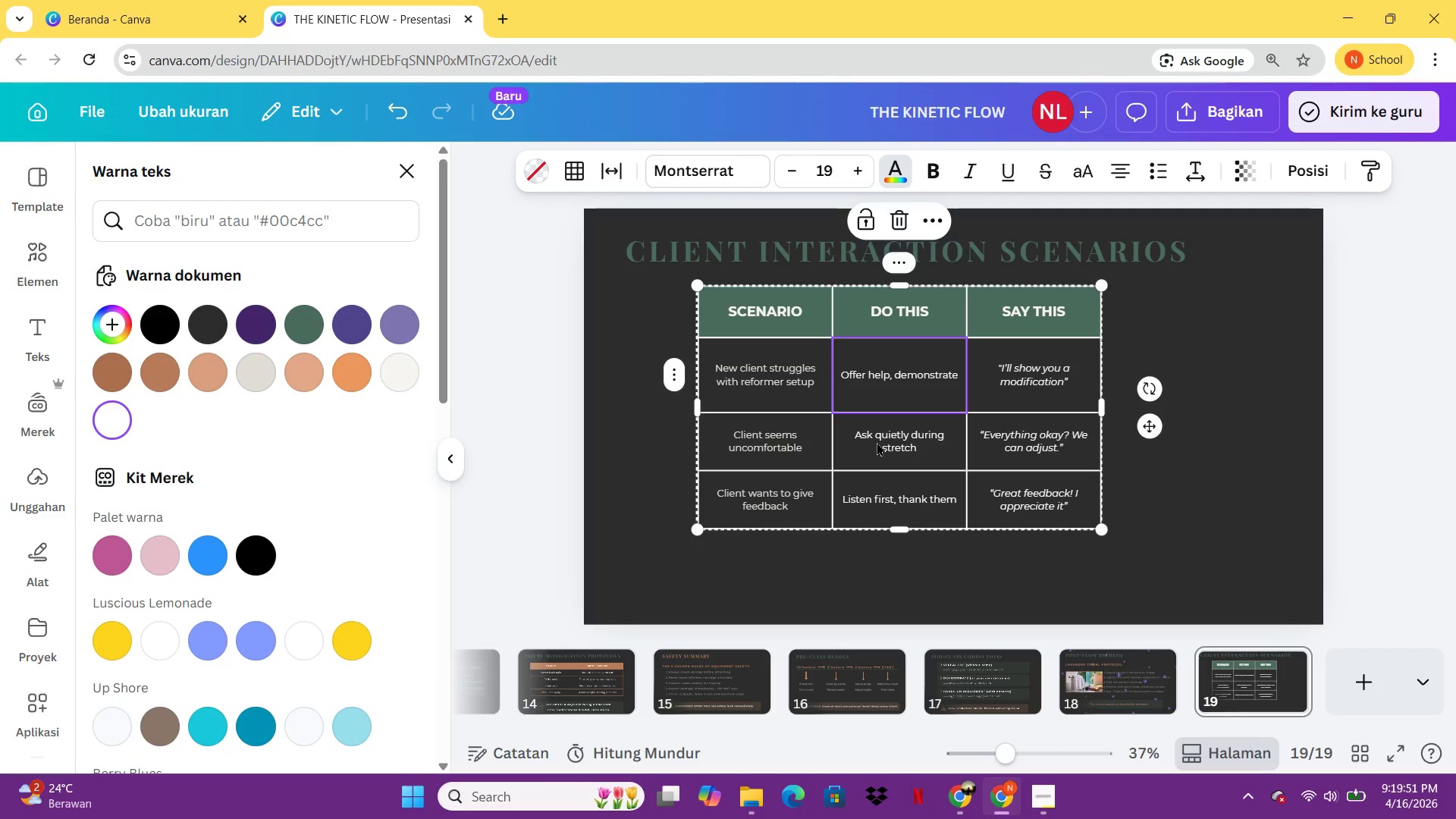 
hold_key(key=ShiftLeft, duration=0.41)
left_click([877, 443])
 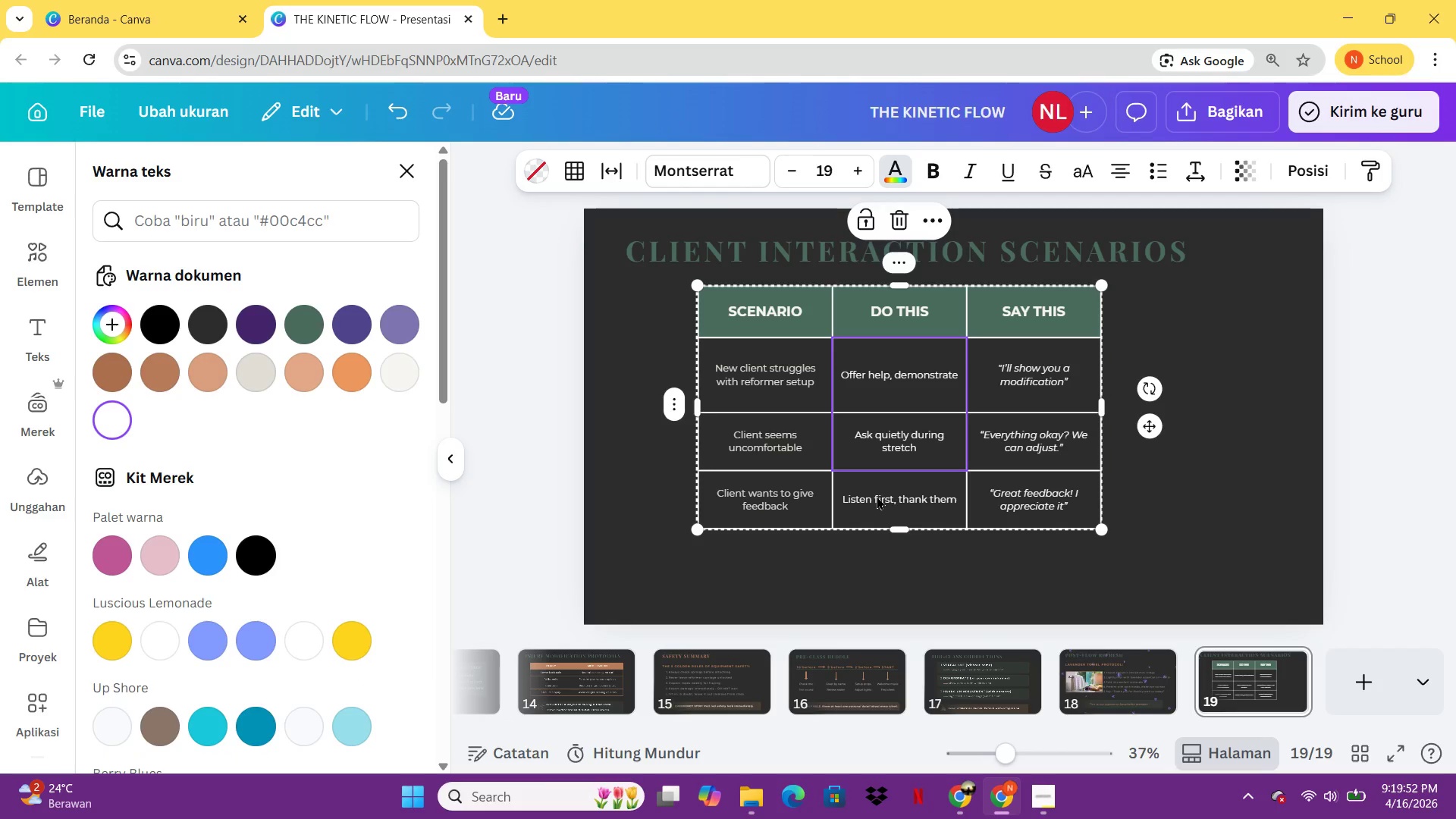 
hold_key(key=ShiftLeft, duration=2.38)
left_click([877, 497])
 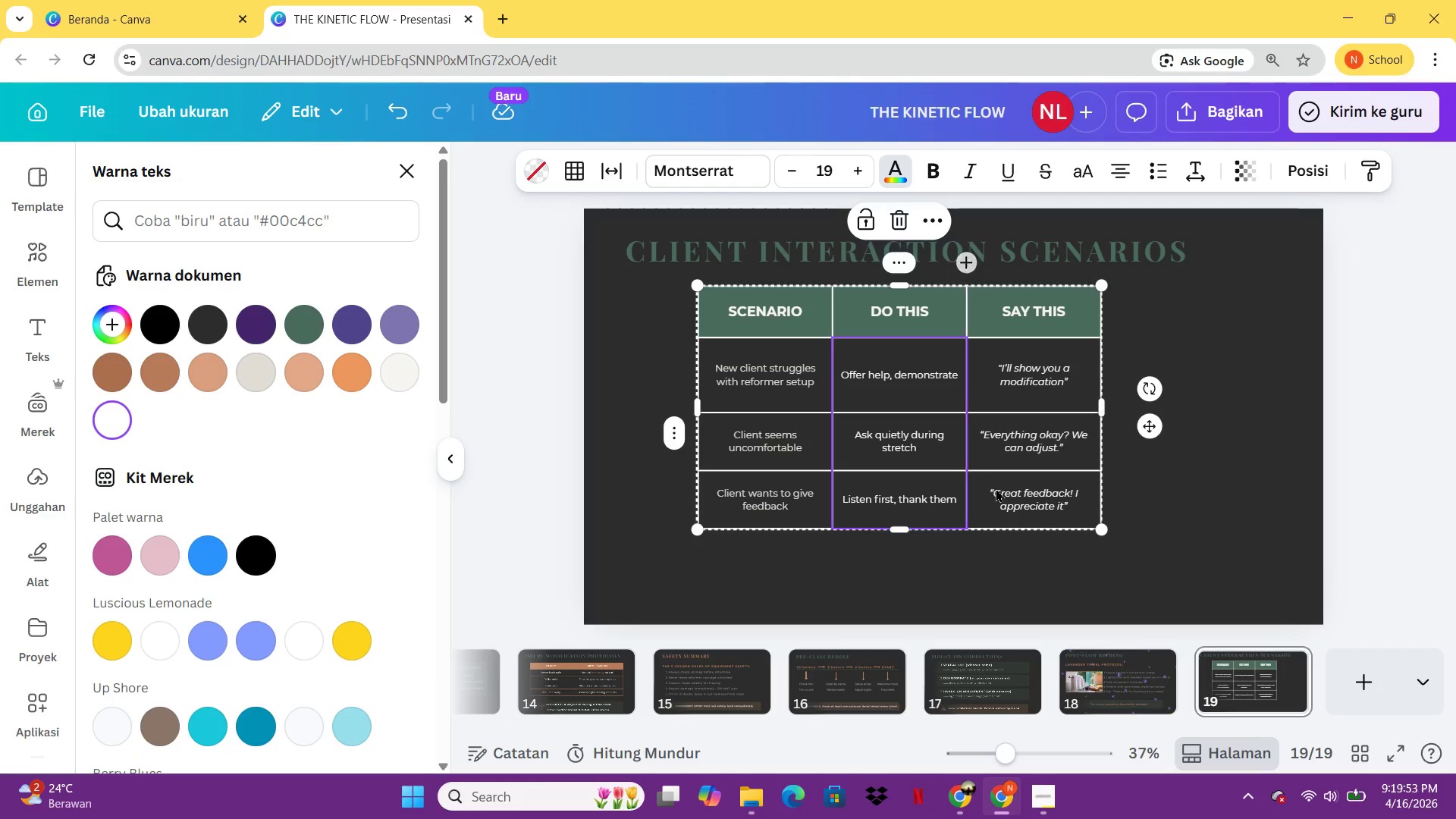 
left_click([996, 488])
 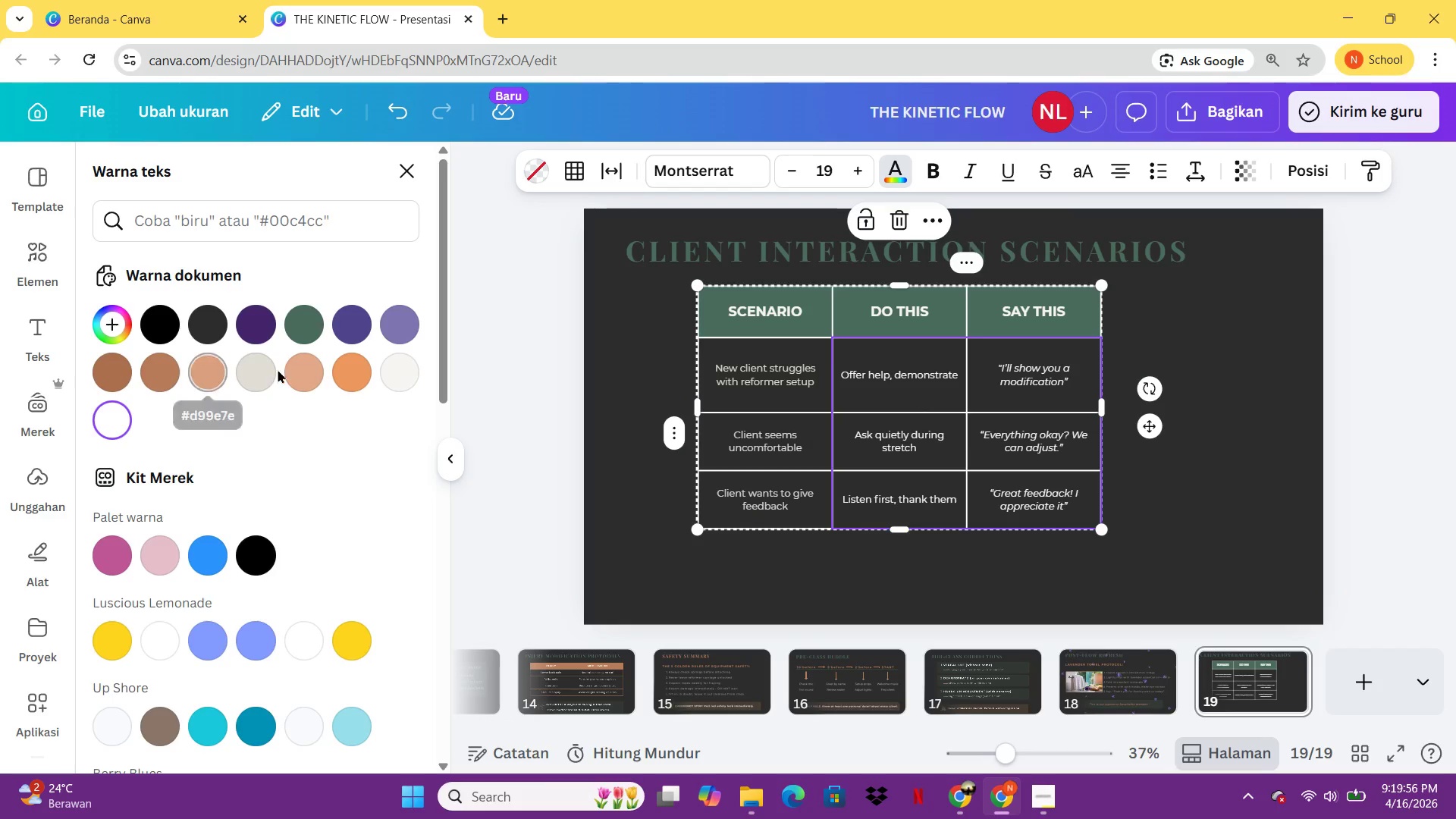 
left_click([253, 372])
 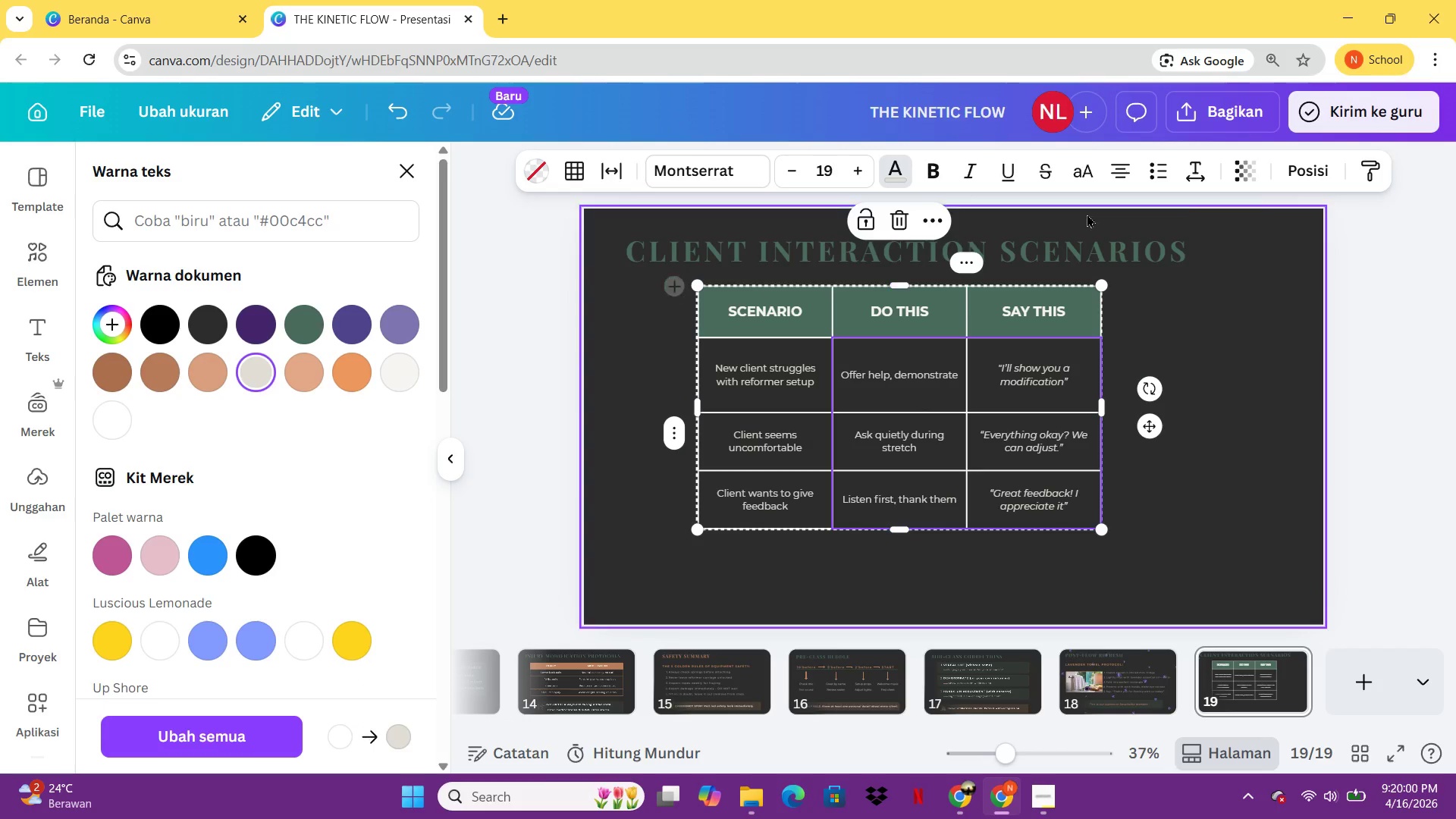 
left_click([1149, 420])
 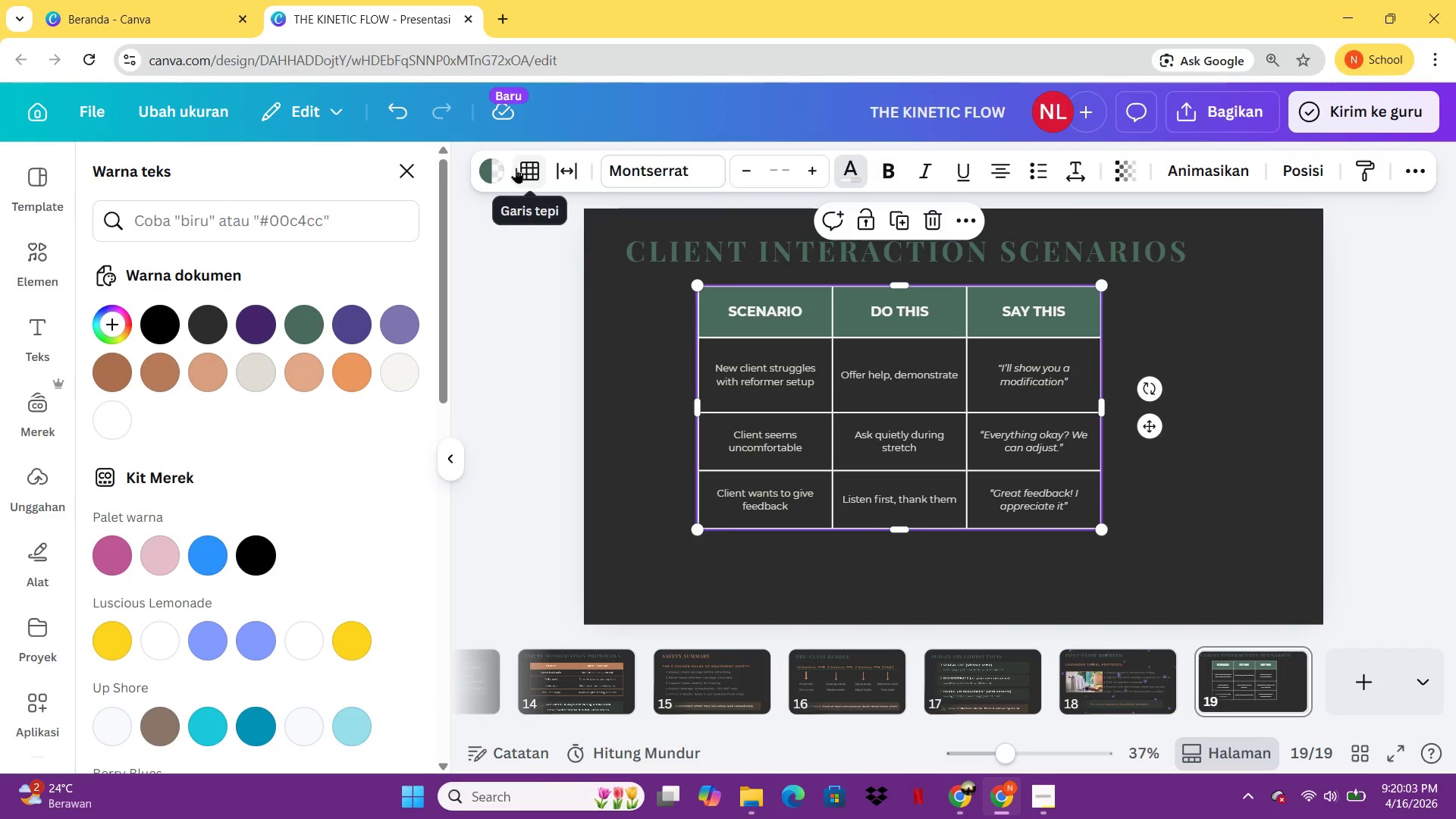 
left_click([522, 166])
 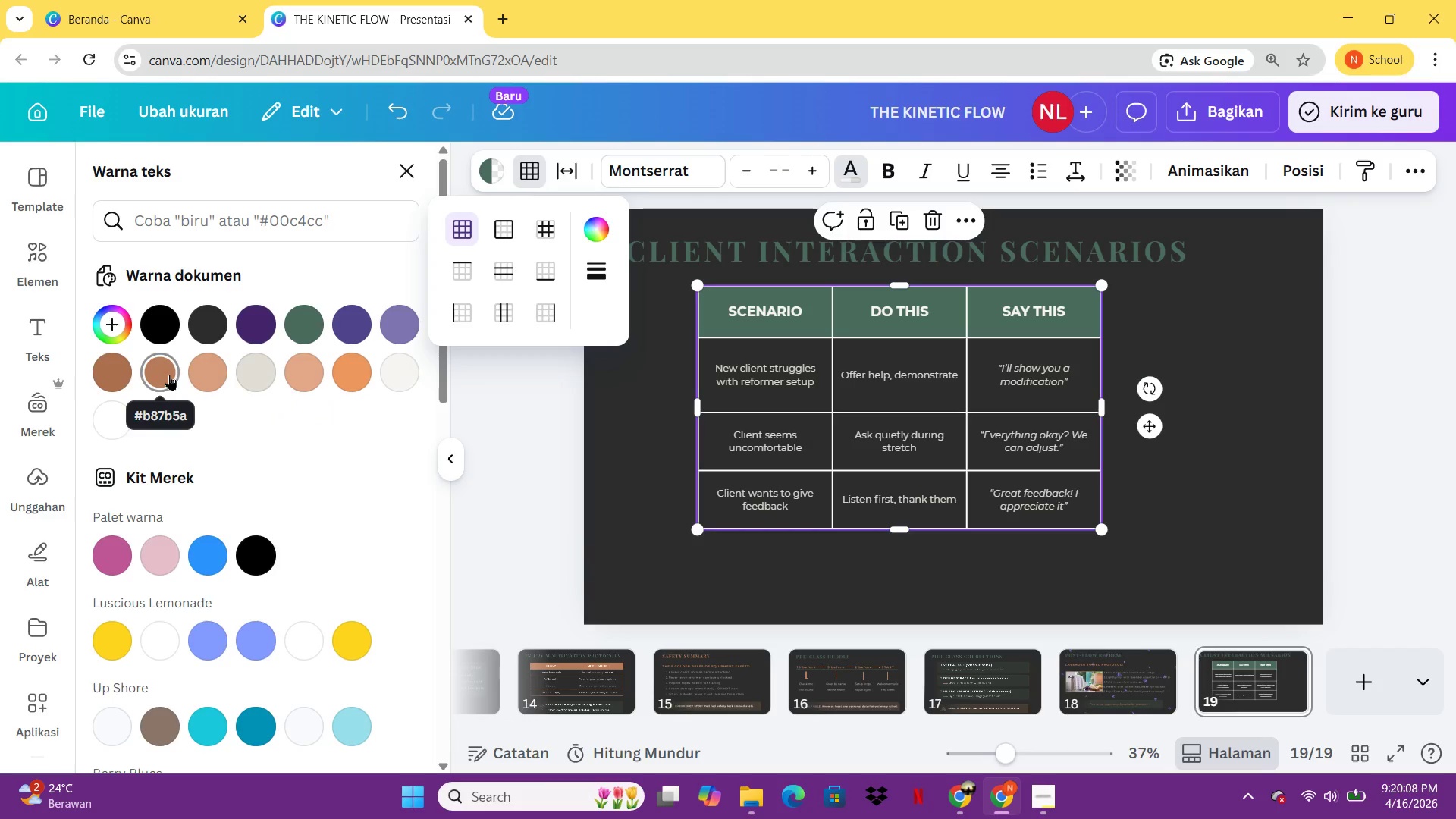 
wait(6.97)
 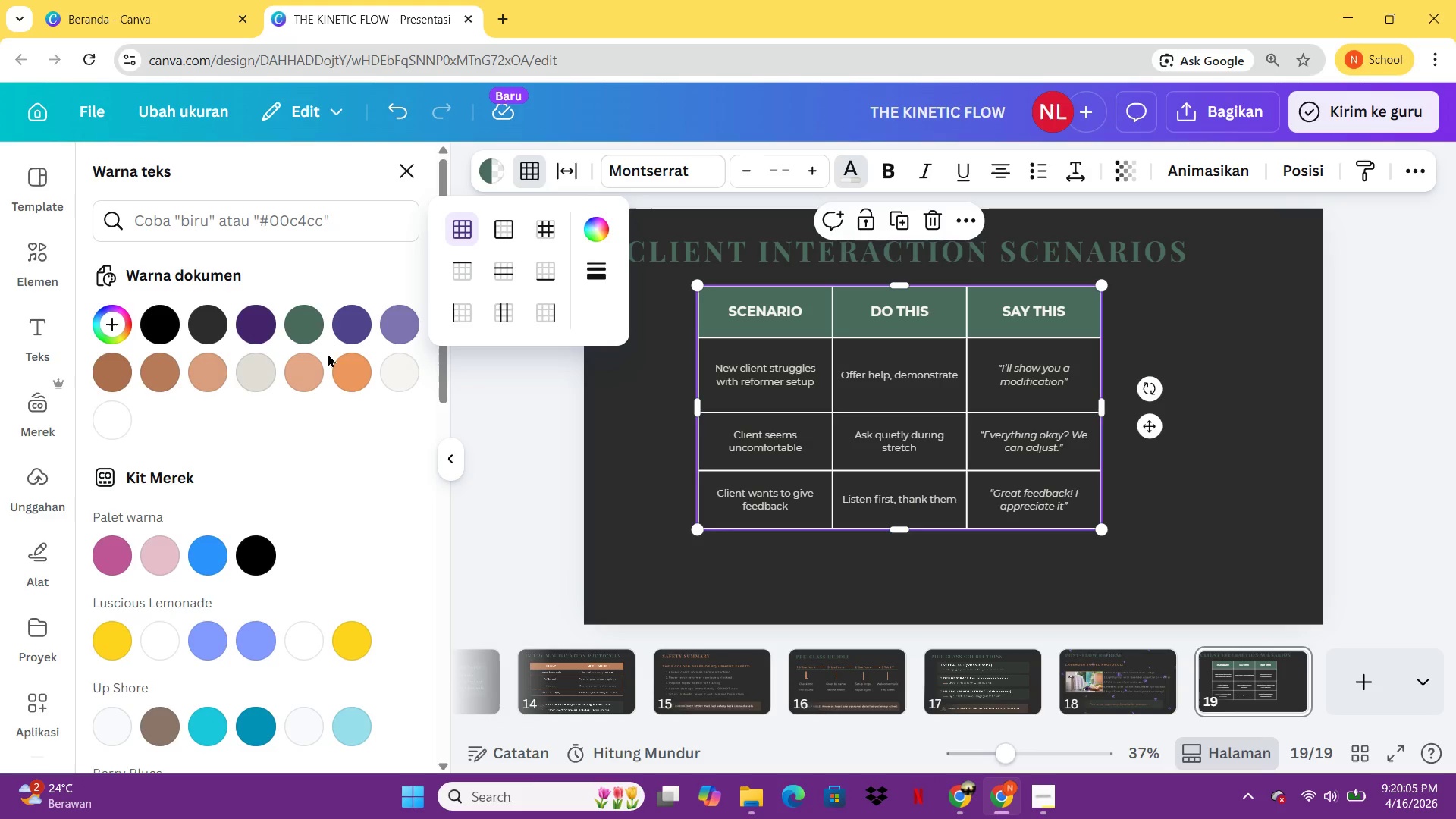 
left_click([169, 375])
 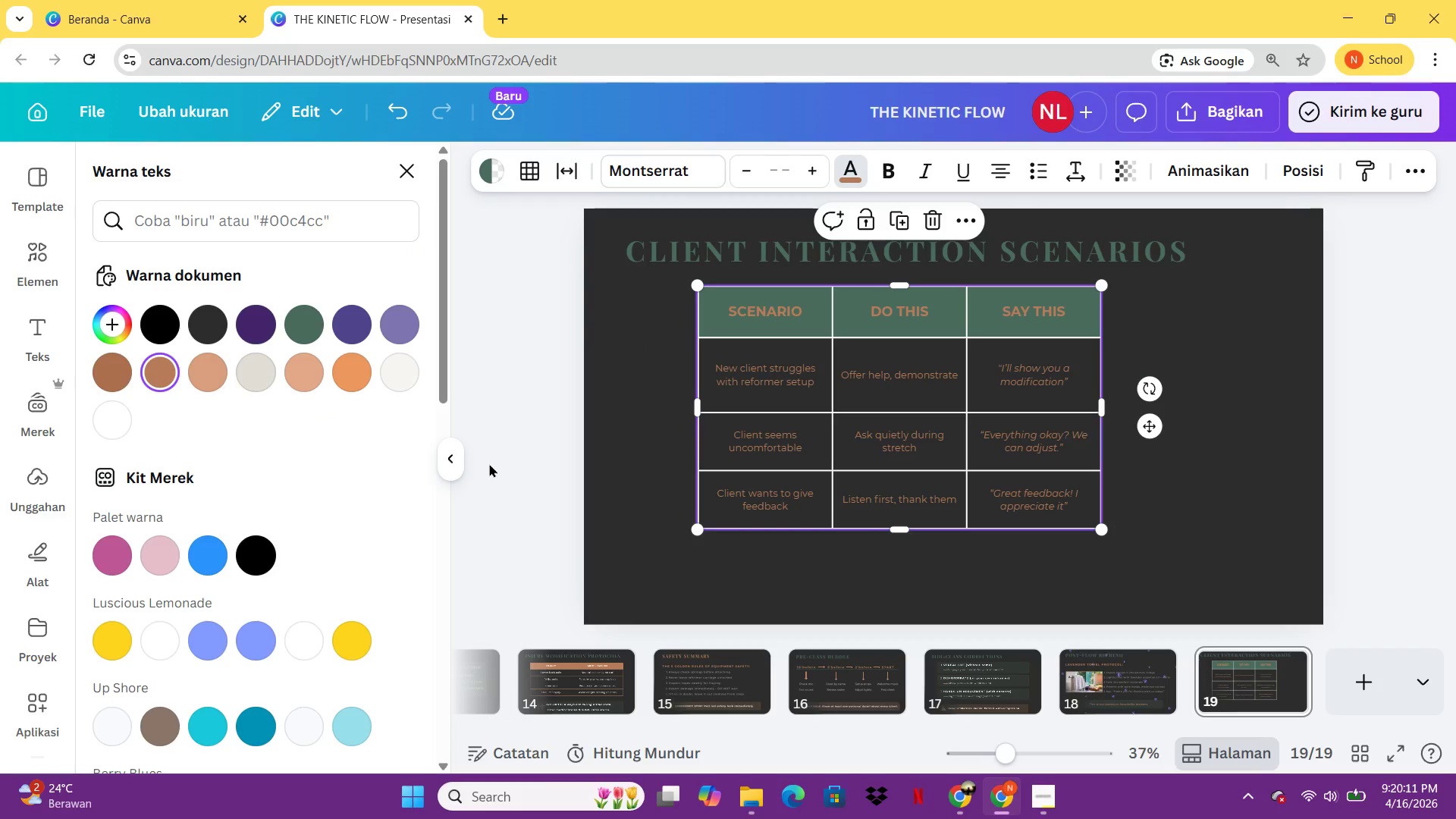 
key(Control+Z)
 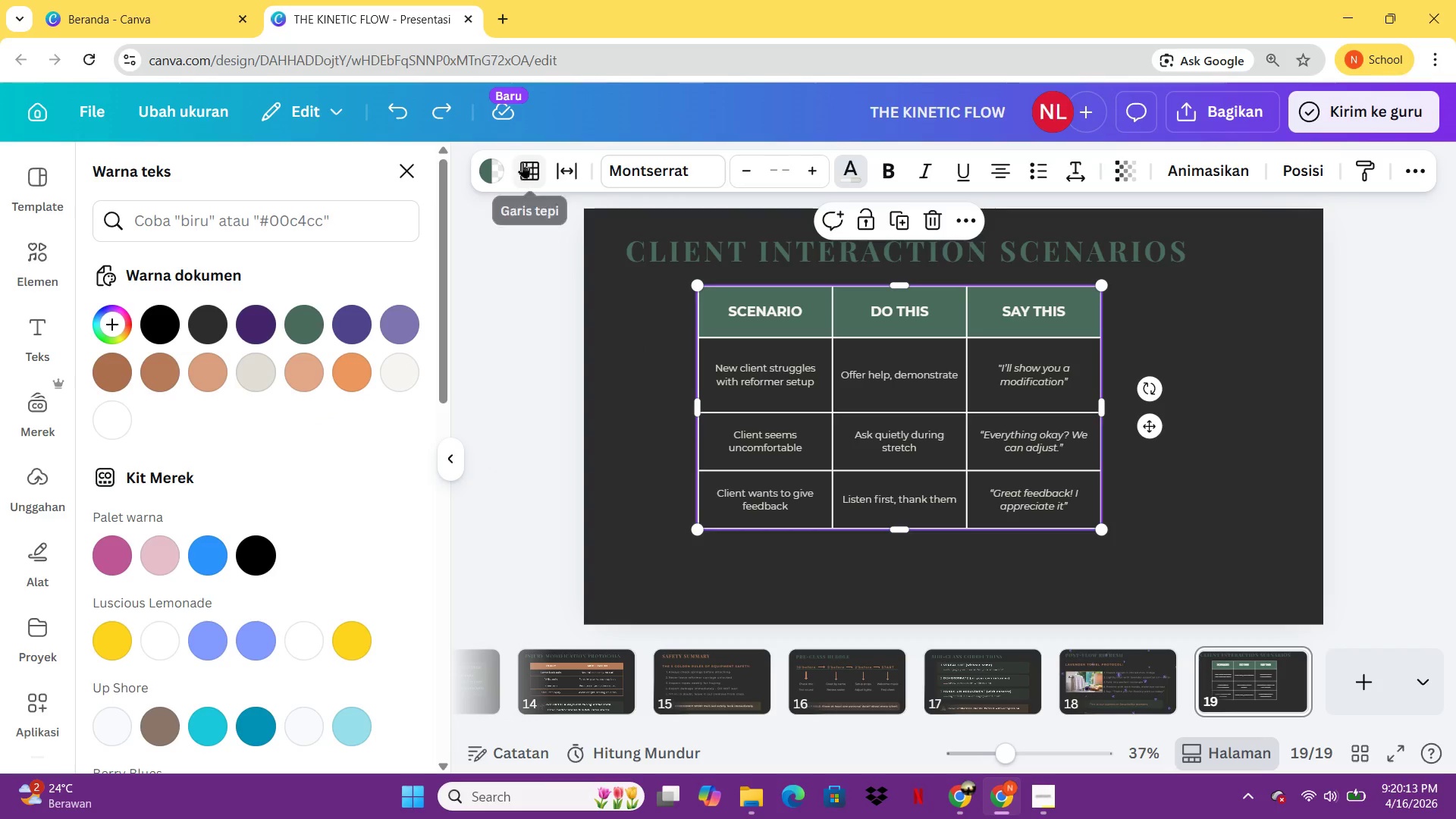 
left_click([525, 164])
 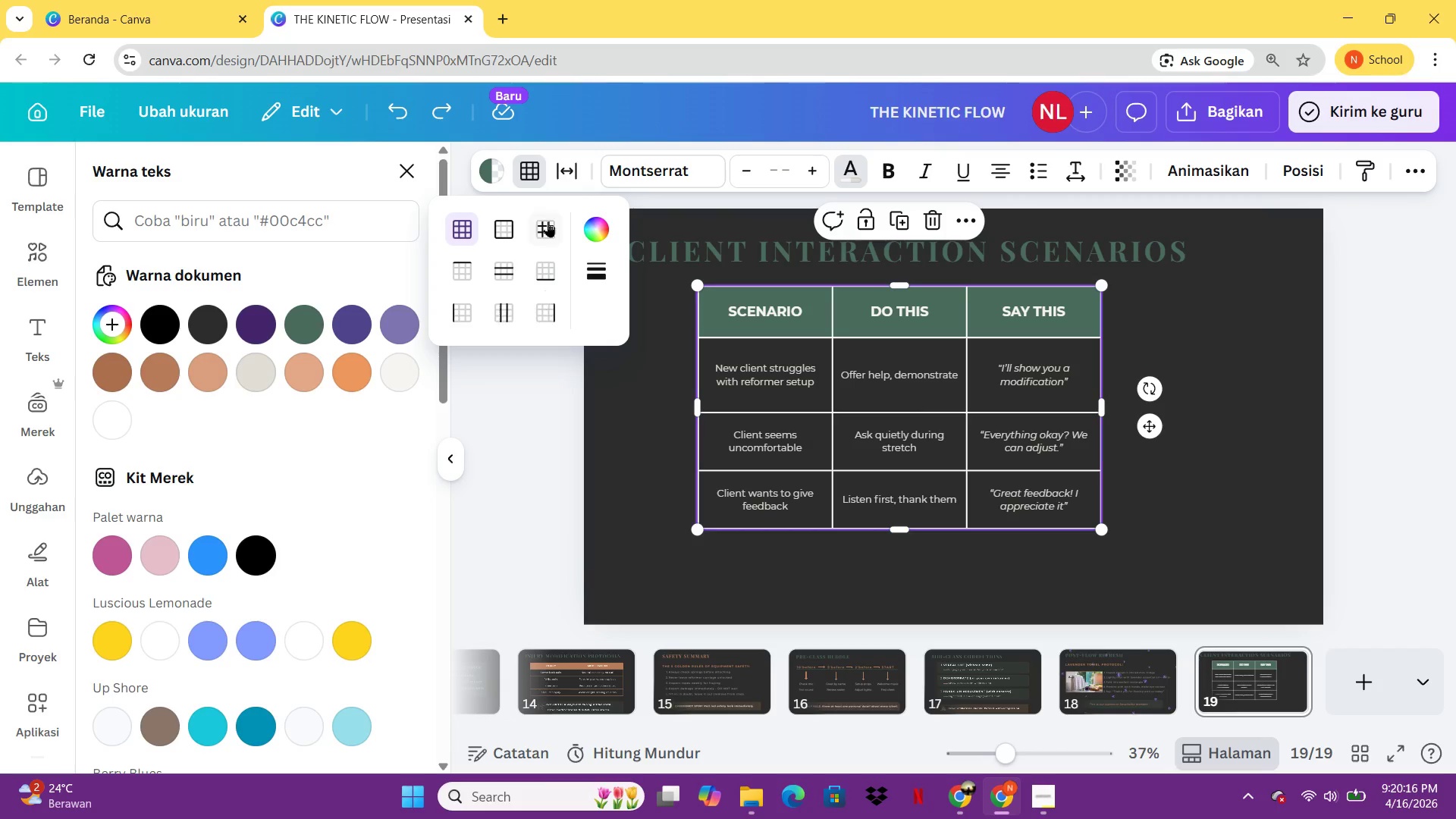 
left_click([593, 224])
 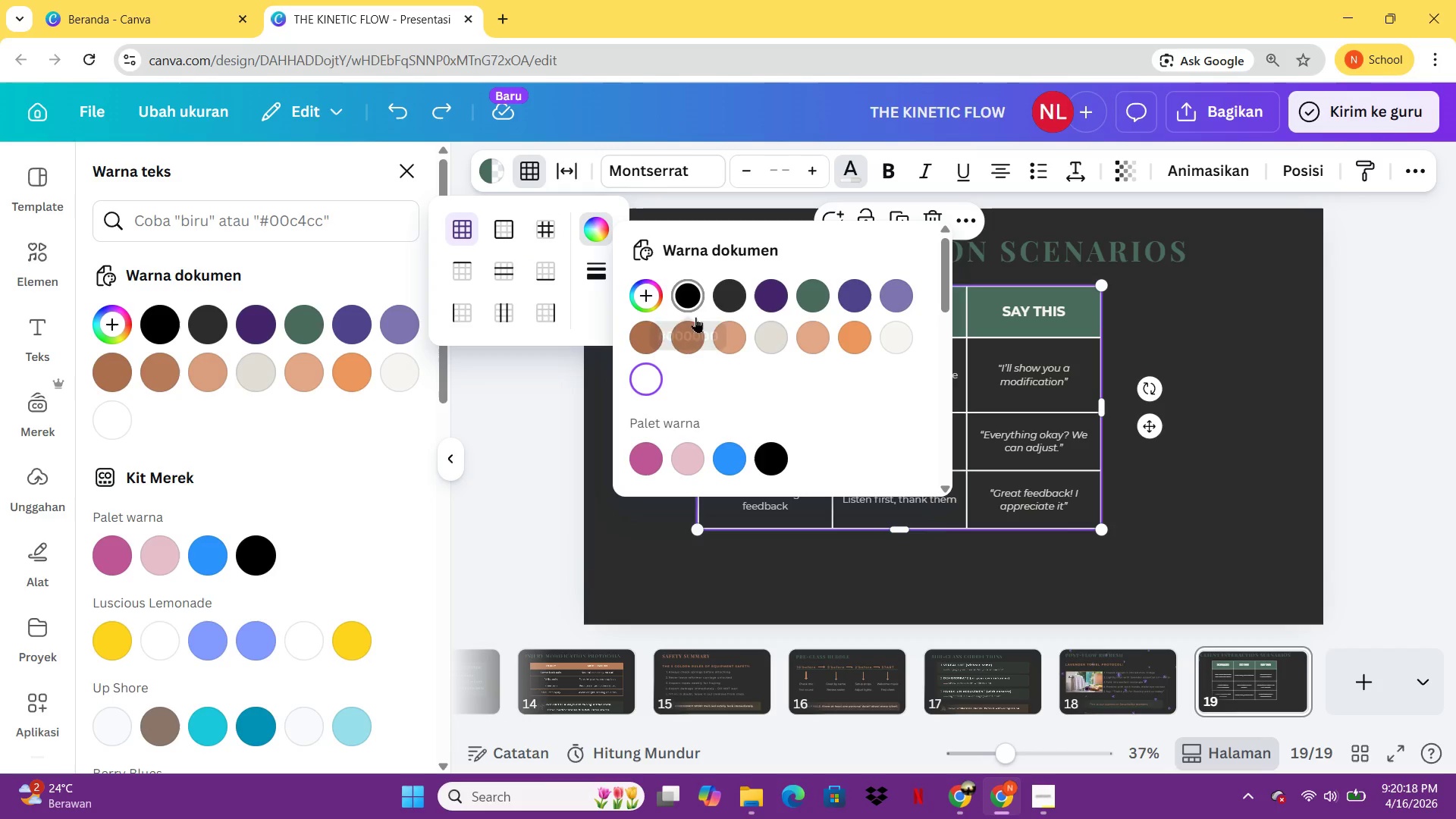 
mouse_move([704, 343])
 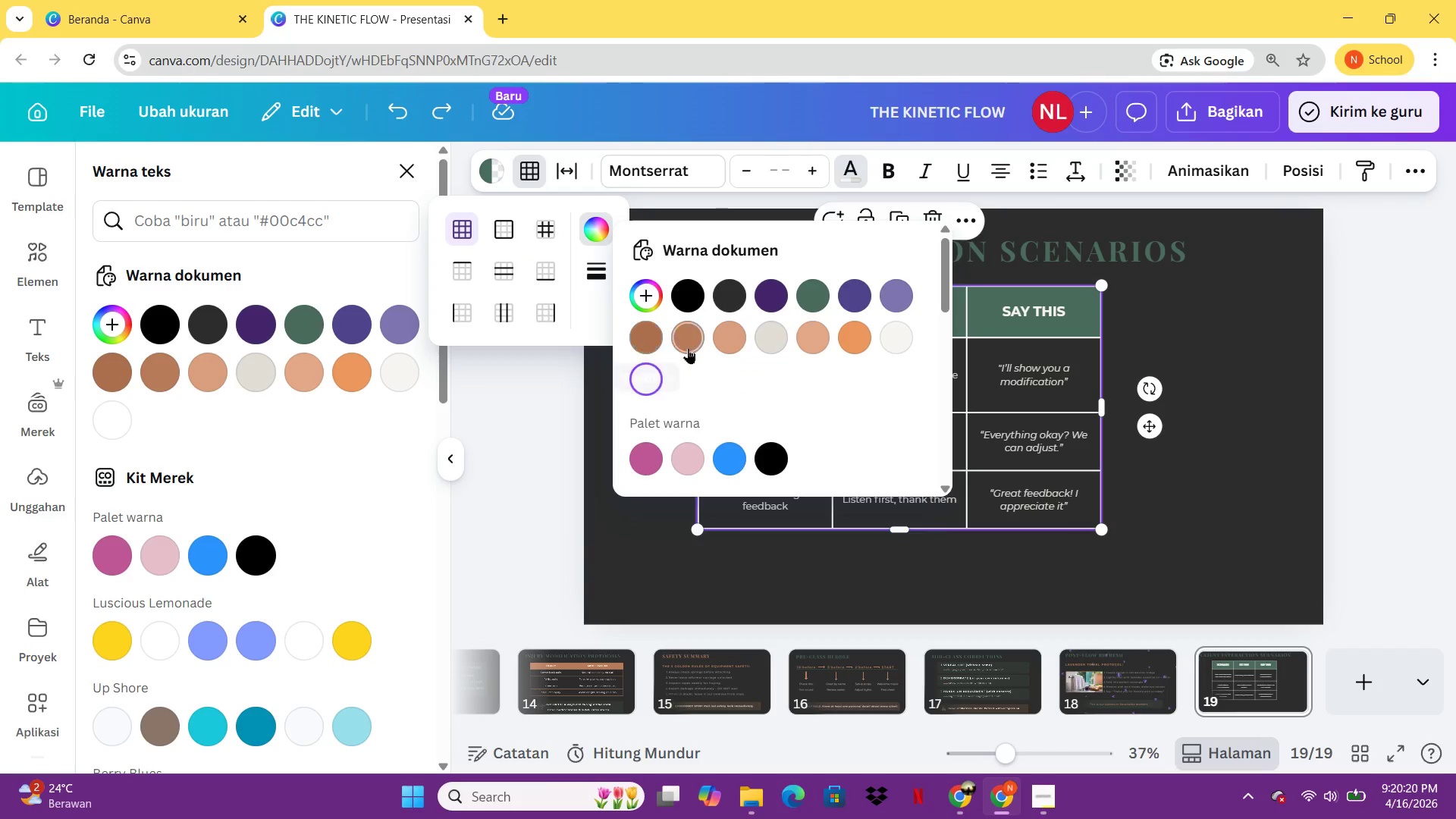 
left_click([688, 348])
 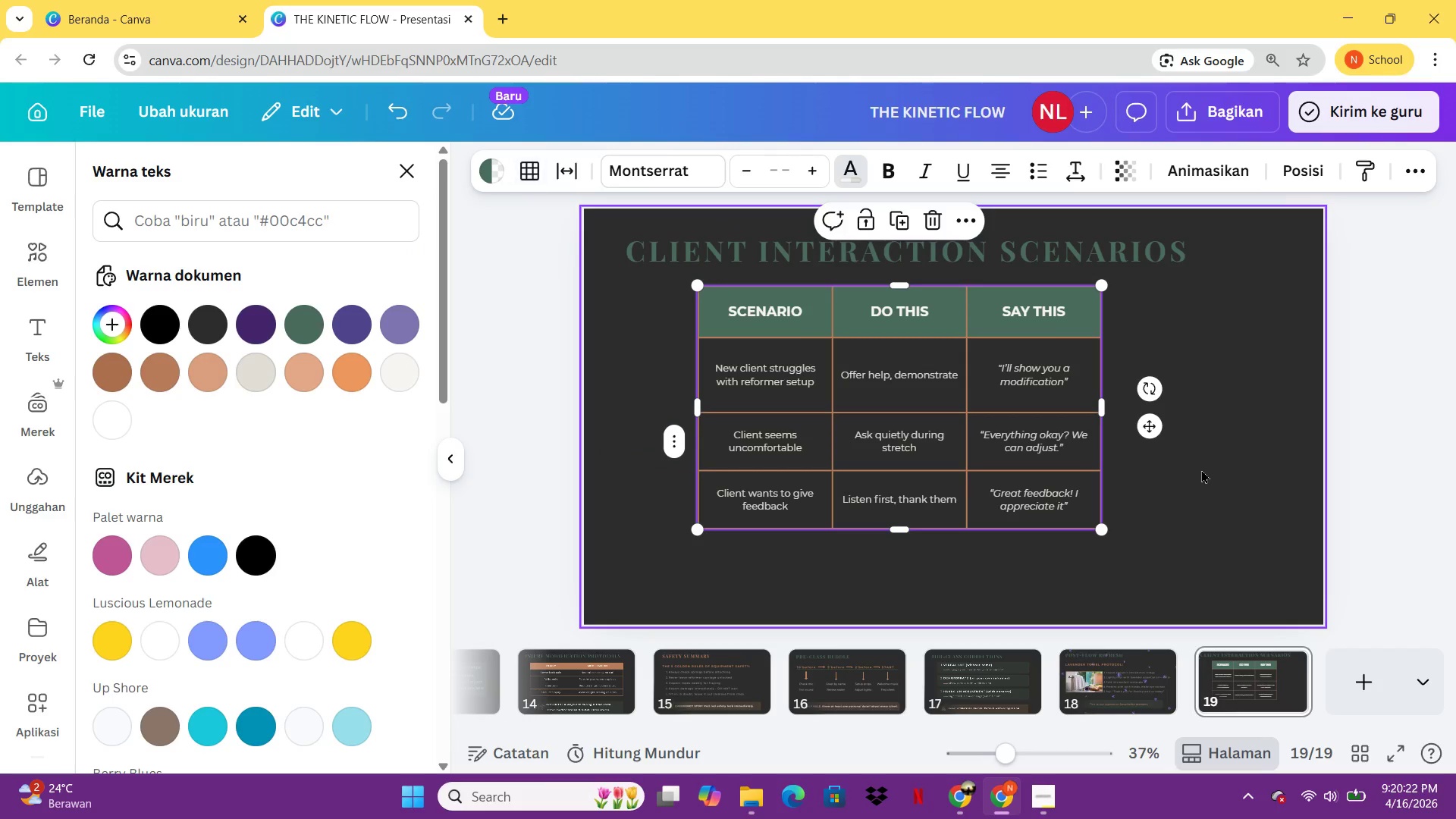 
double_click([1201, 469])
 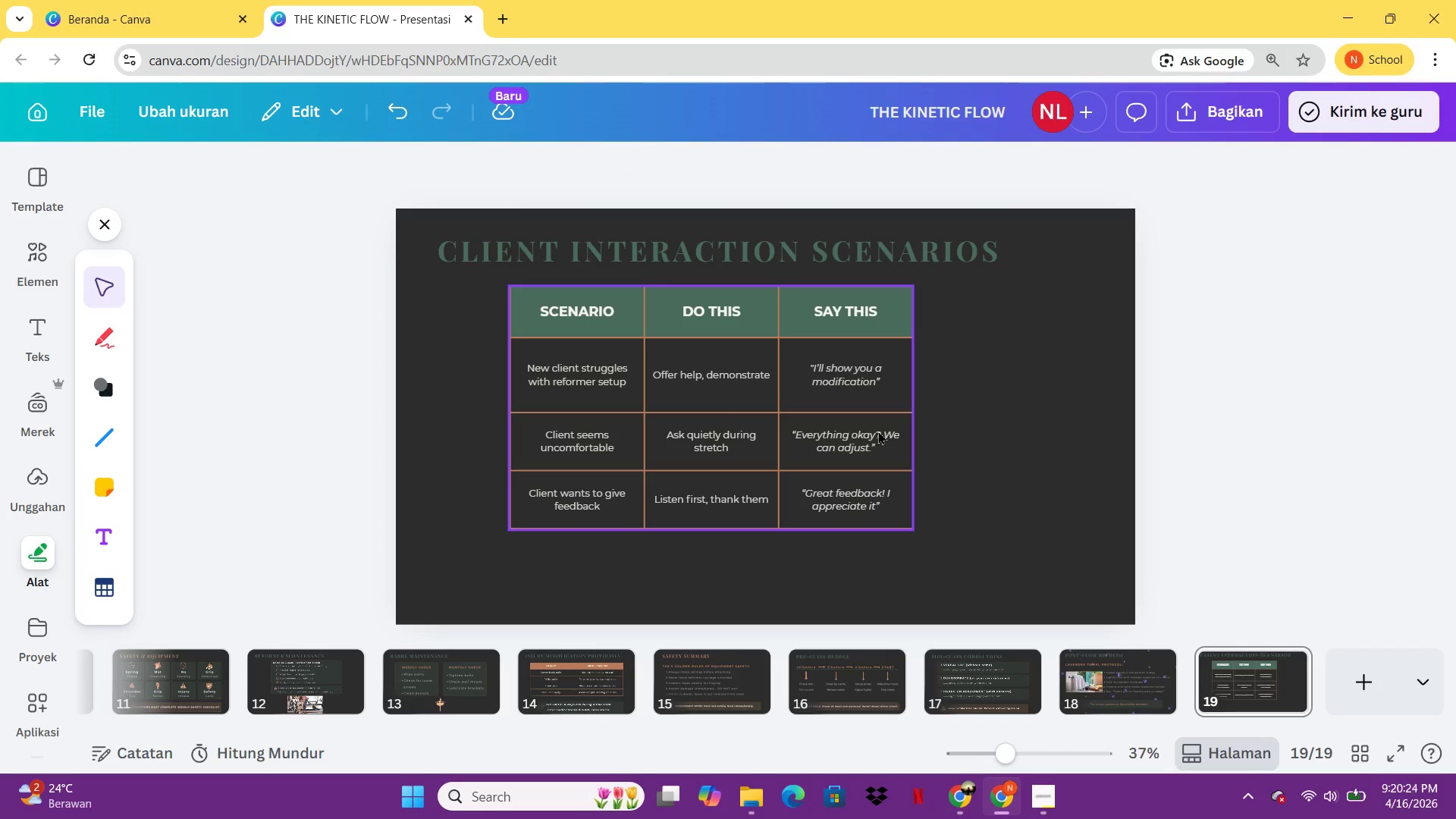 
left_click_drag(start_coordinate=[878, 431], to_coordinate=[910, 431])
 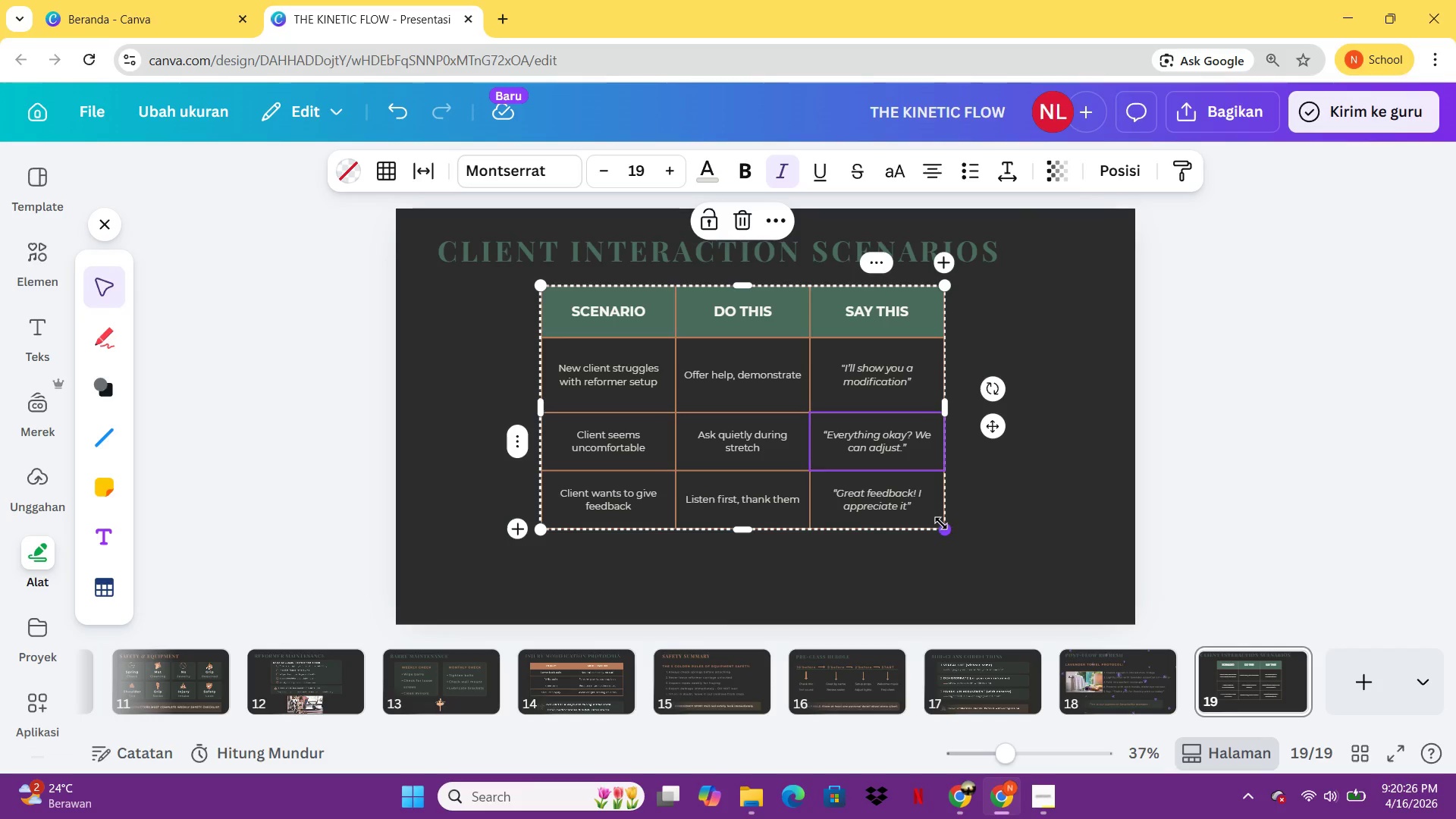 
left_click_drag(start_coordinate=[942, 524], to_coordinate=[1042, 578])
 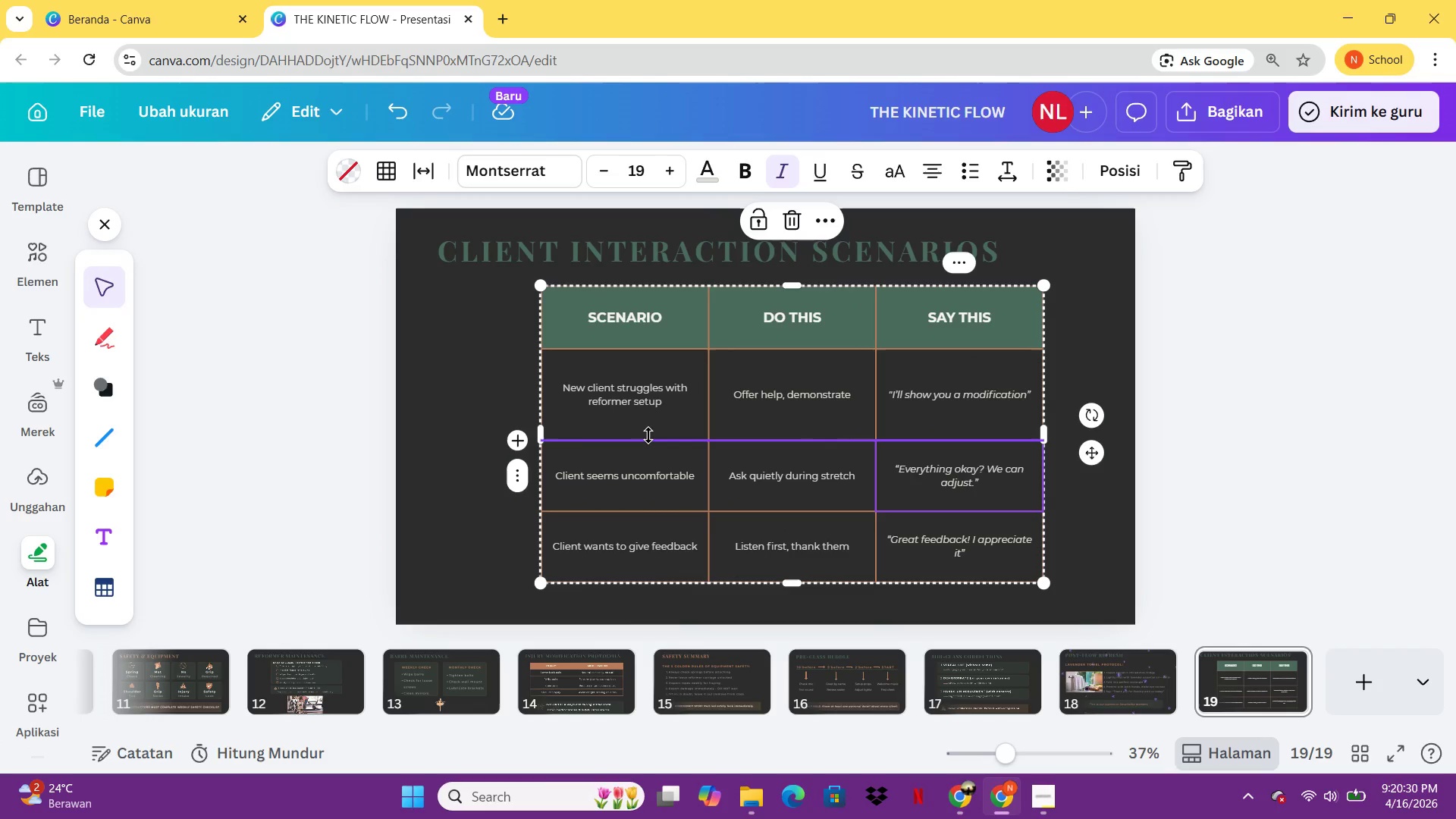 
left_click_drag(start_coordinate=[648, 437], to_coordinate=[648, 425])
 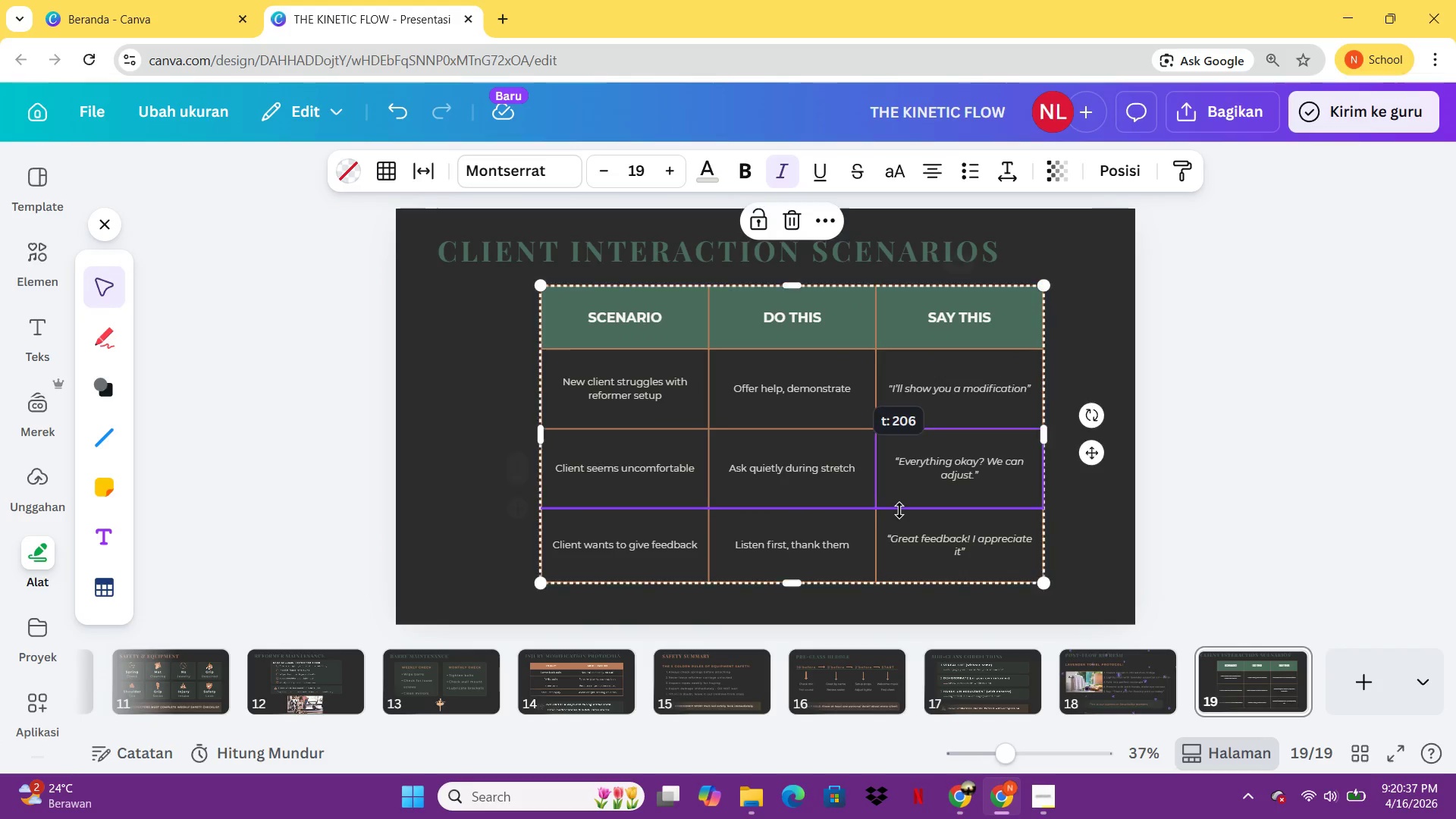 
wait(6.88)
 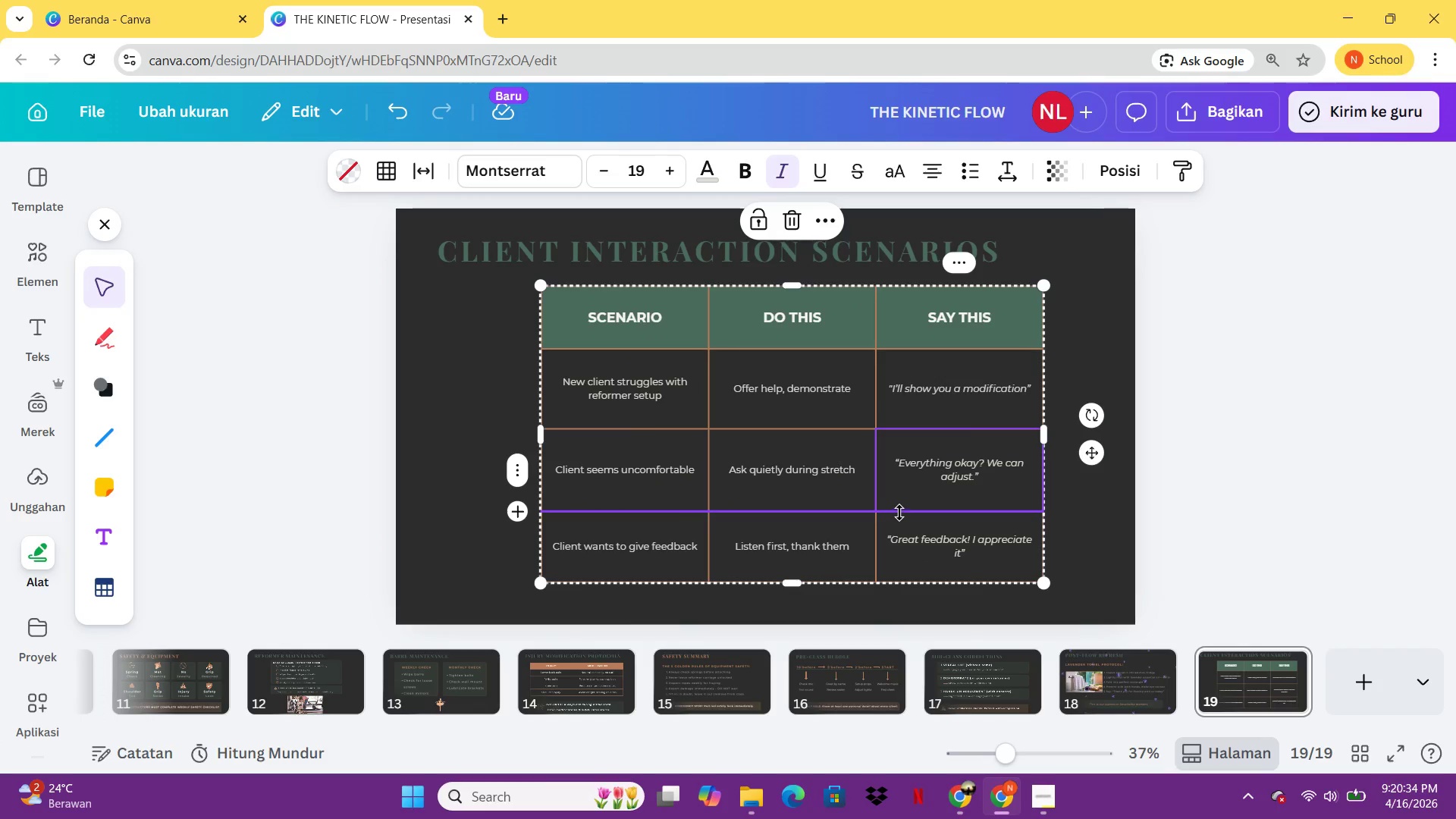 
left_click([640, 406])
 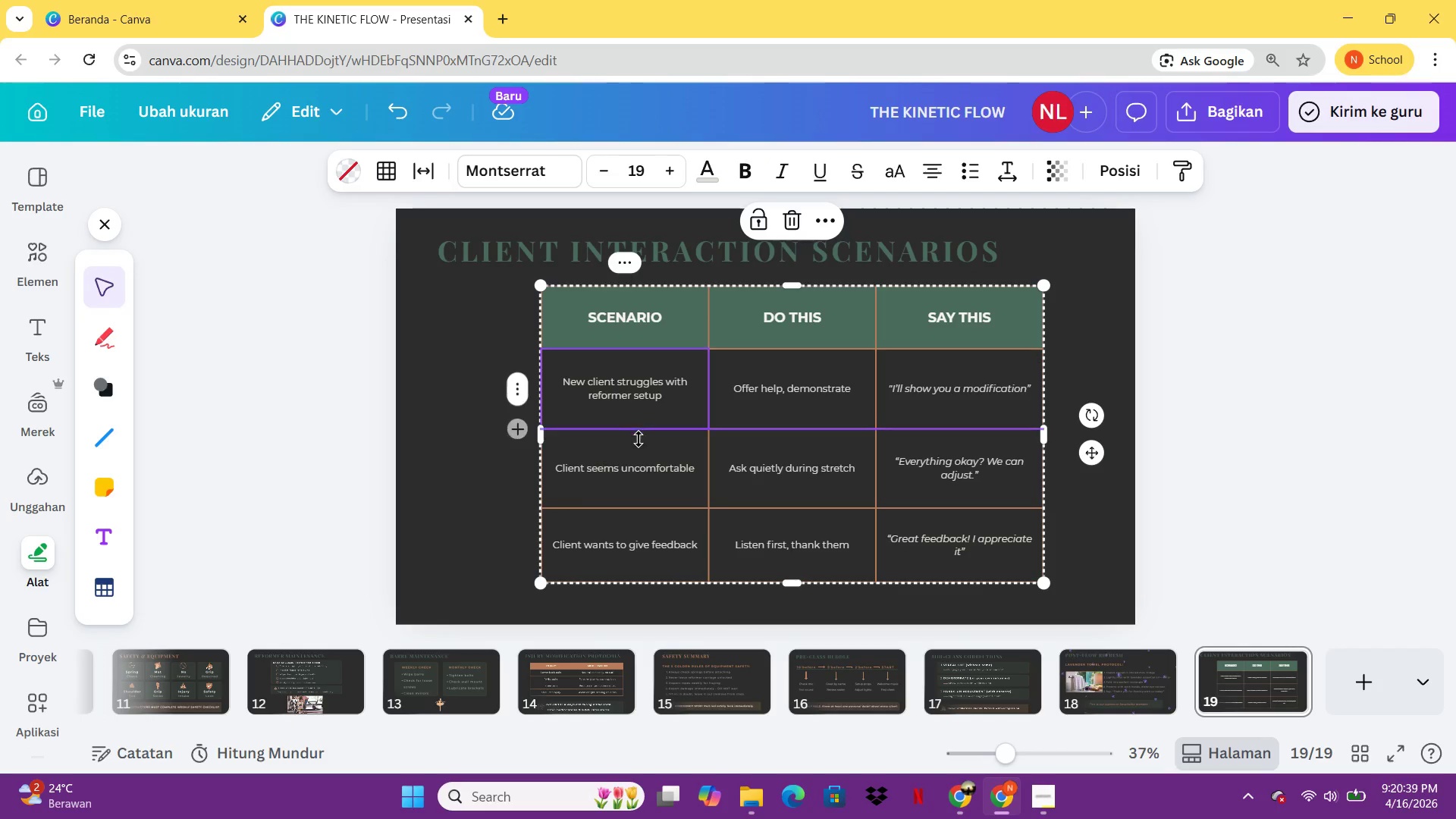 
hold_key(key=ShiftLeft, duration=3.39)
left_click([637, 453])
 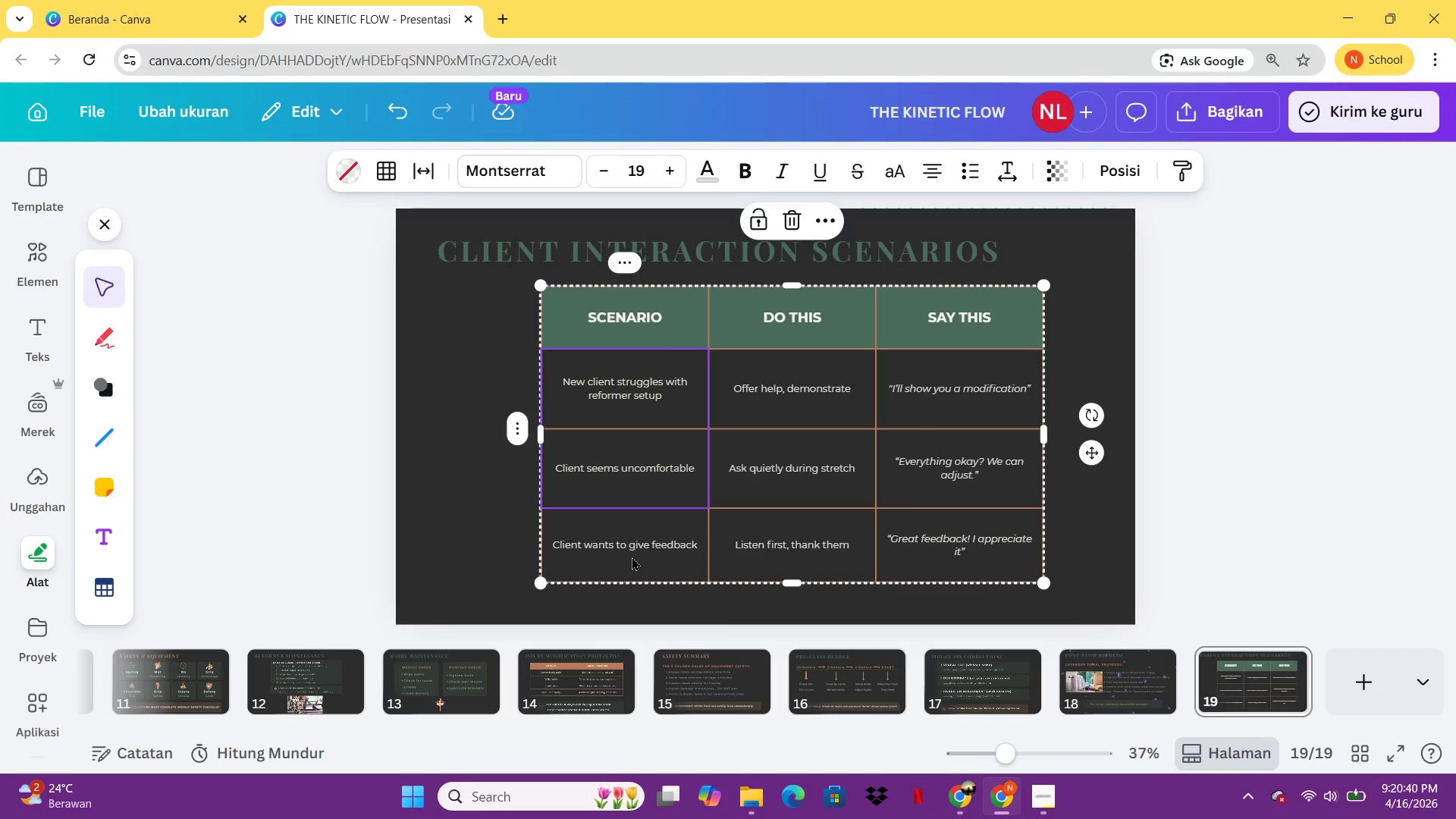 
left_click([632, 557])
 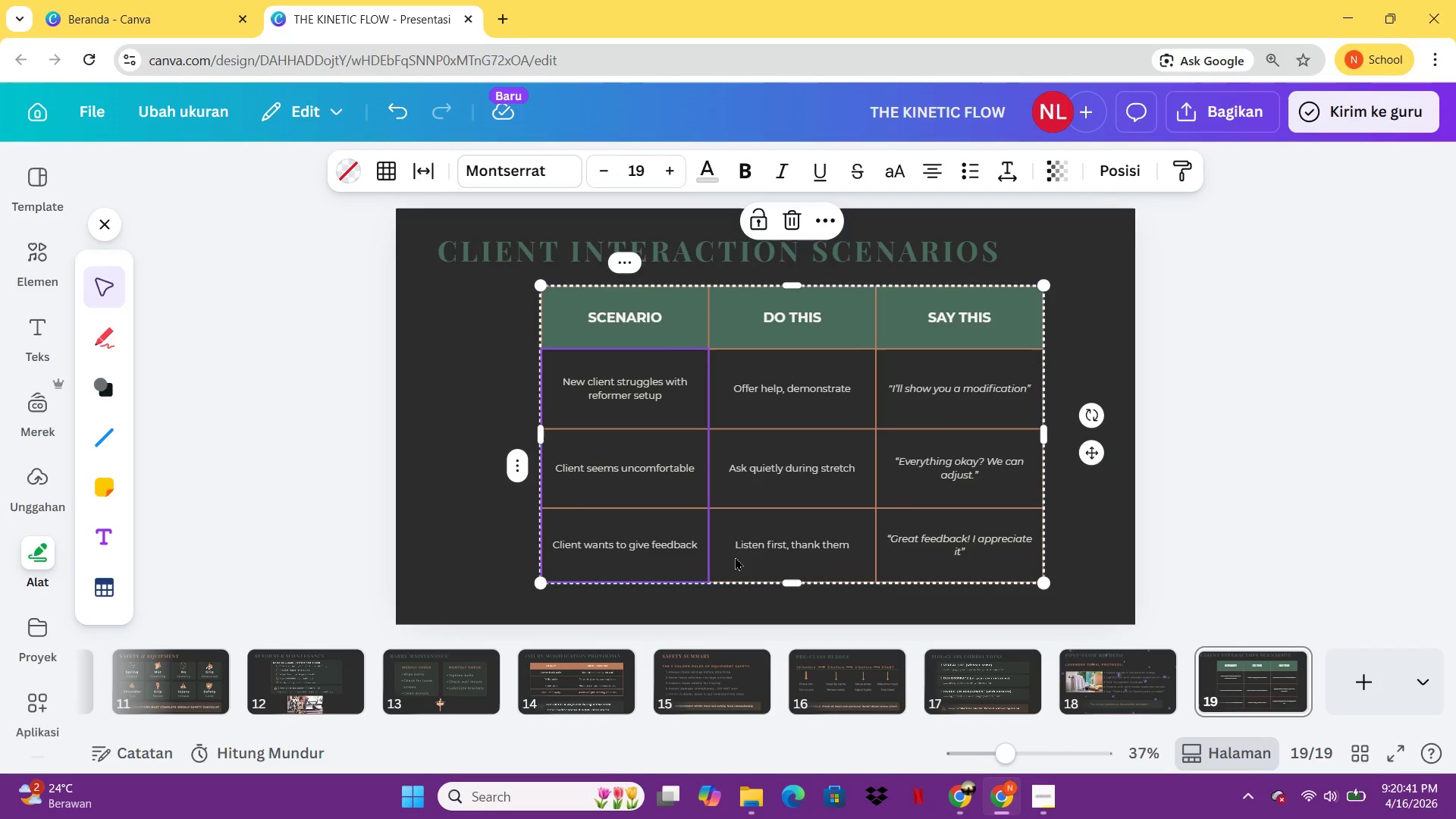 
left_click([735, 557])
 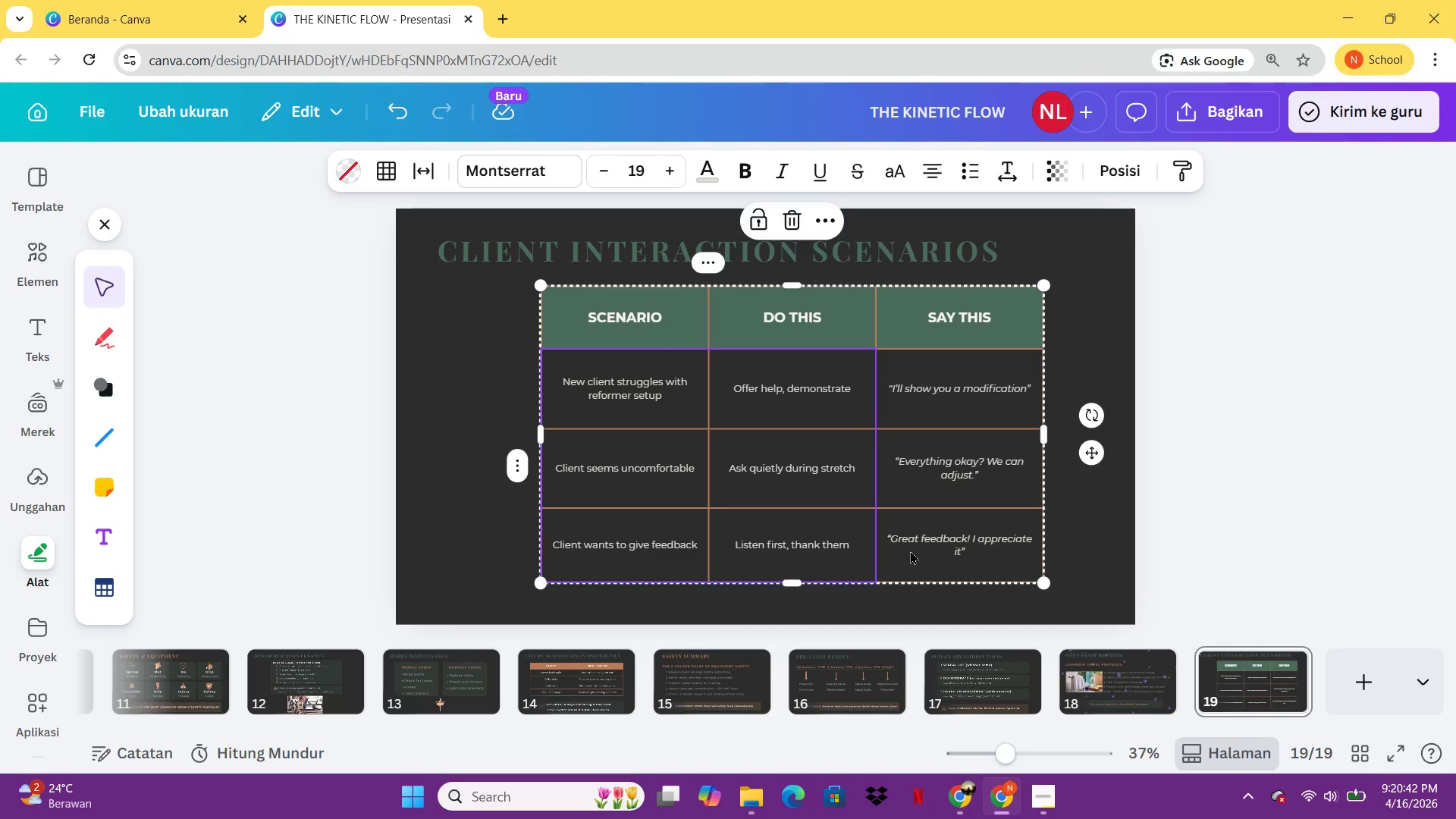 
left_click([910, 551])
 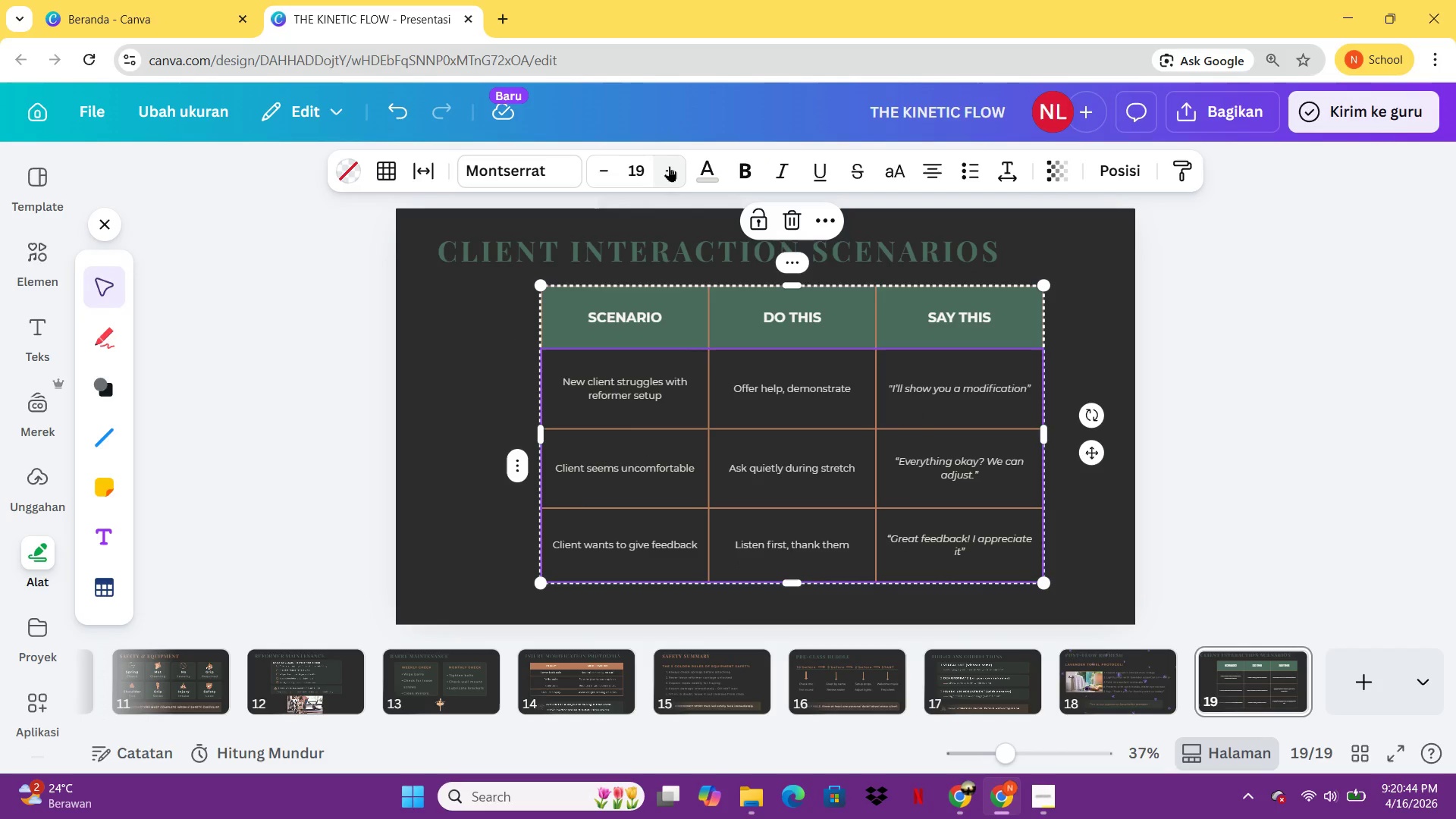 
double_click([669, 166])
 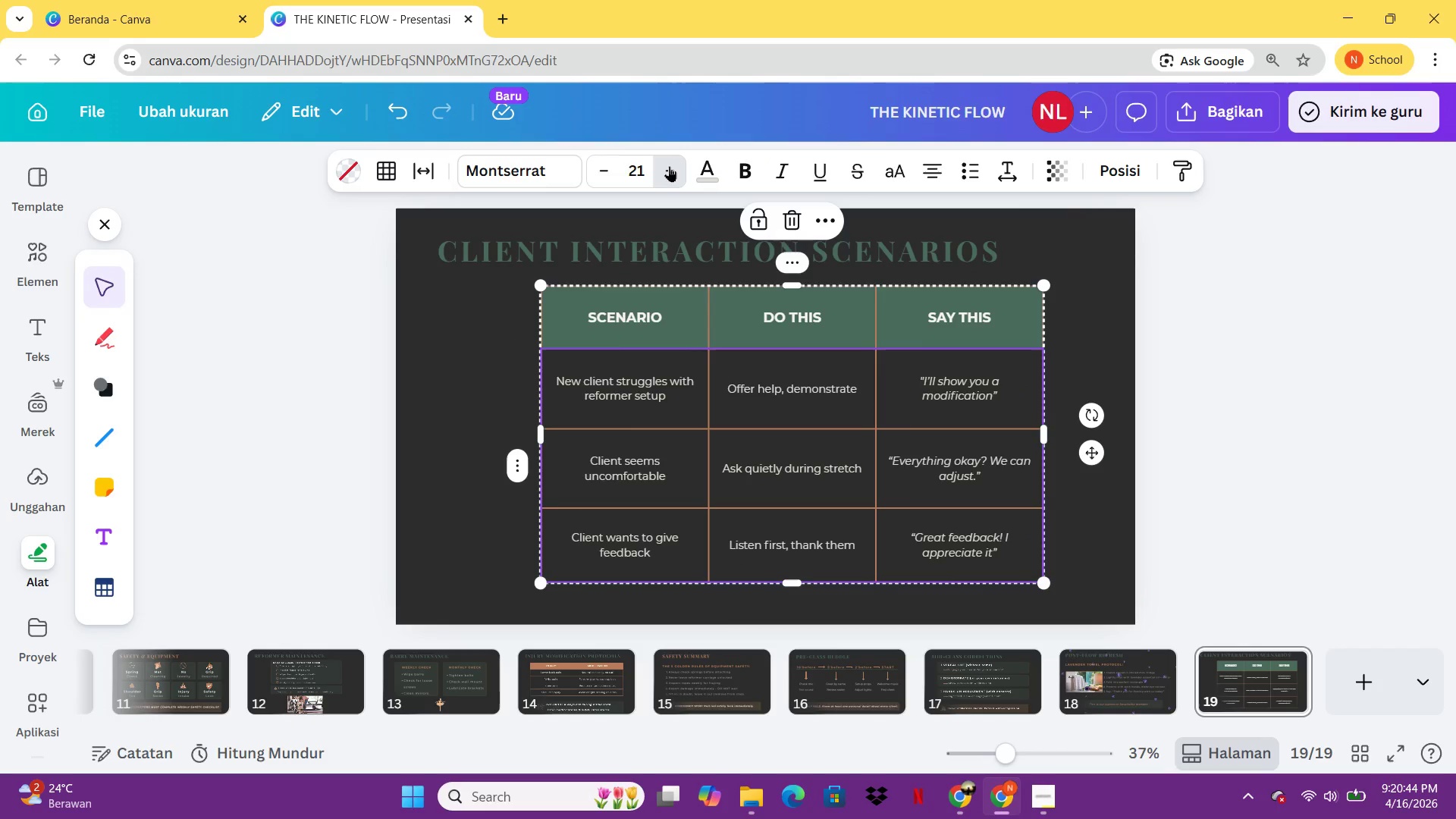 
triple_click([669, 166])
 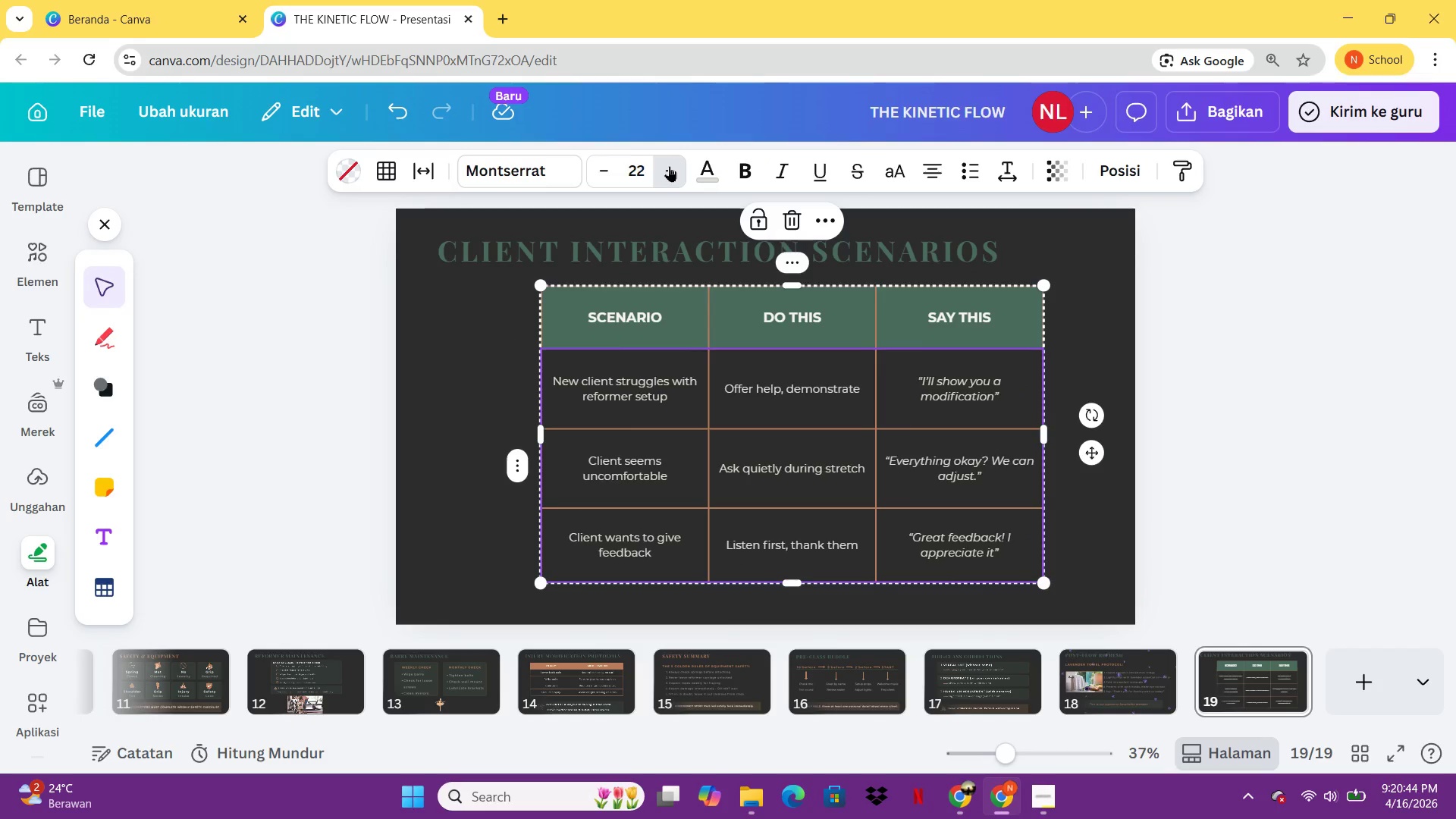 
triple_click([669, 166])
 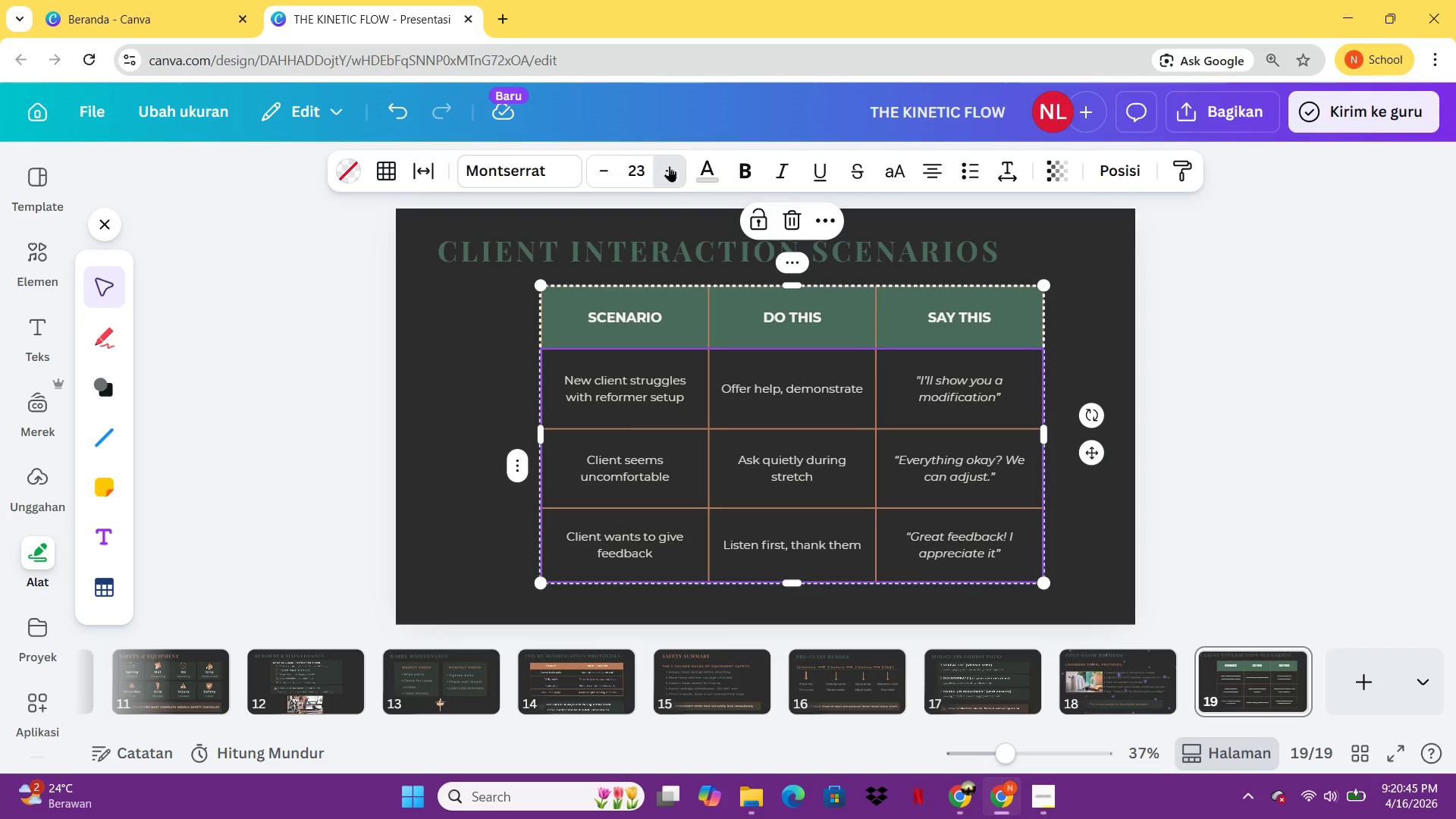 
double_click([669, 166])
 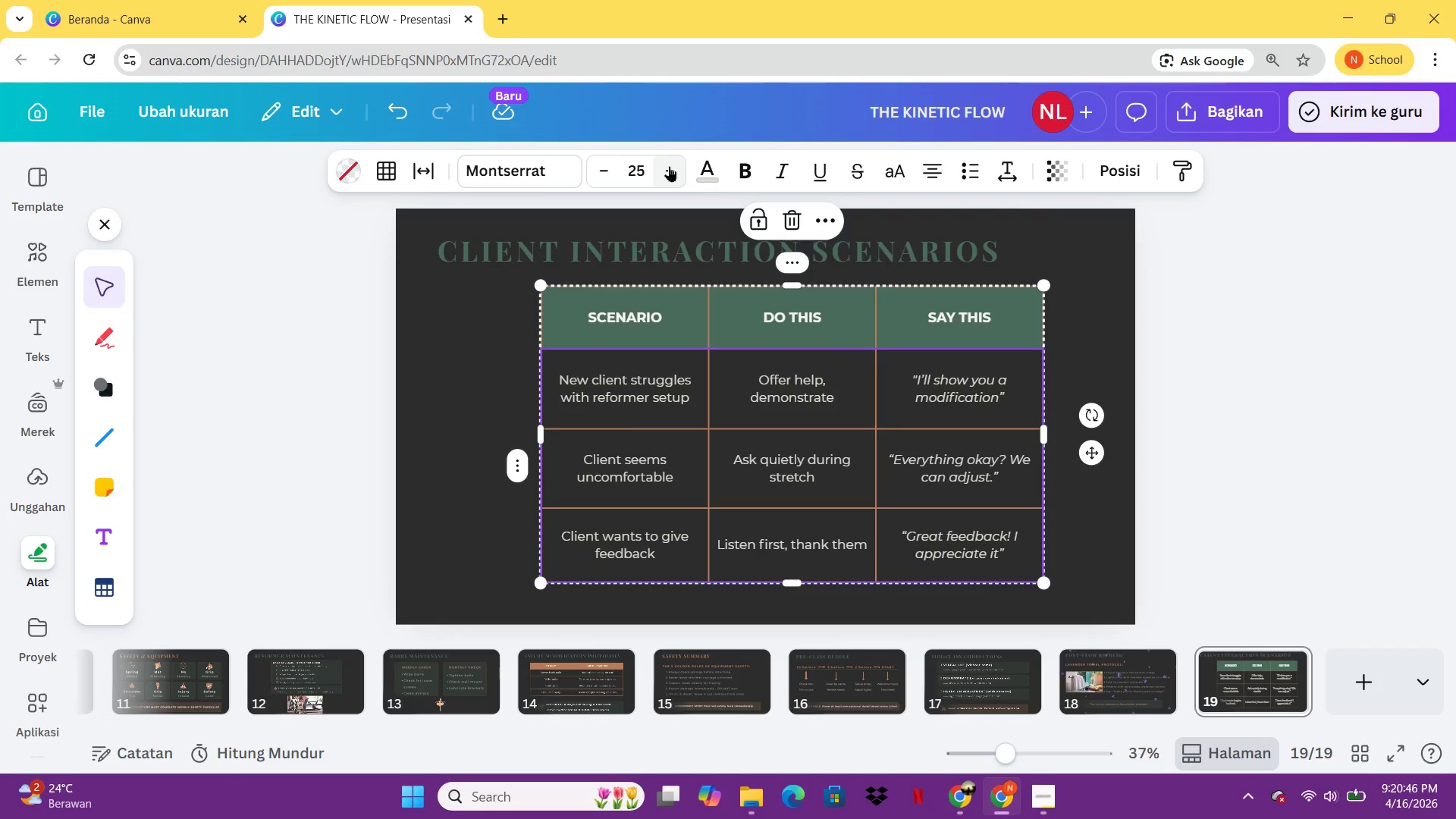 
left_click([669, 166])
 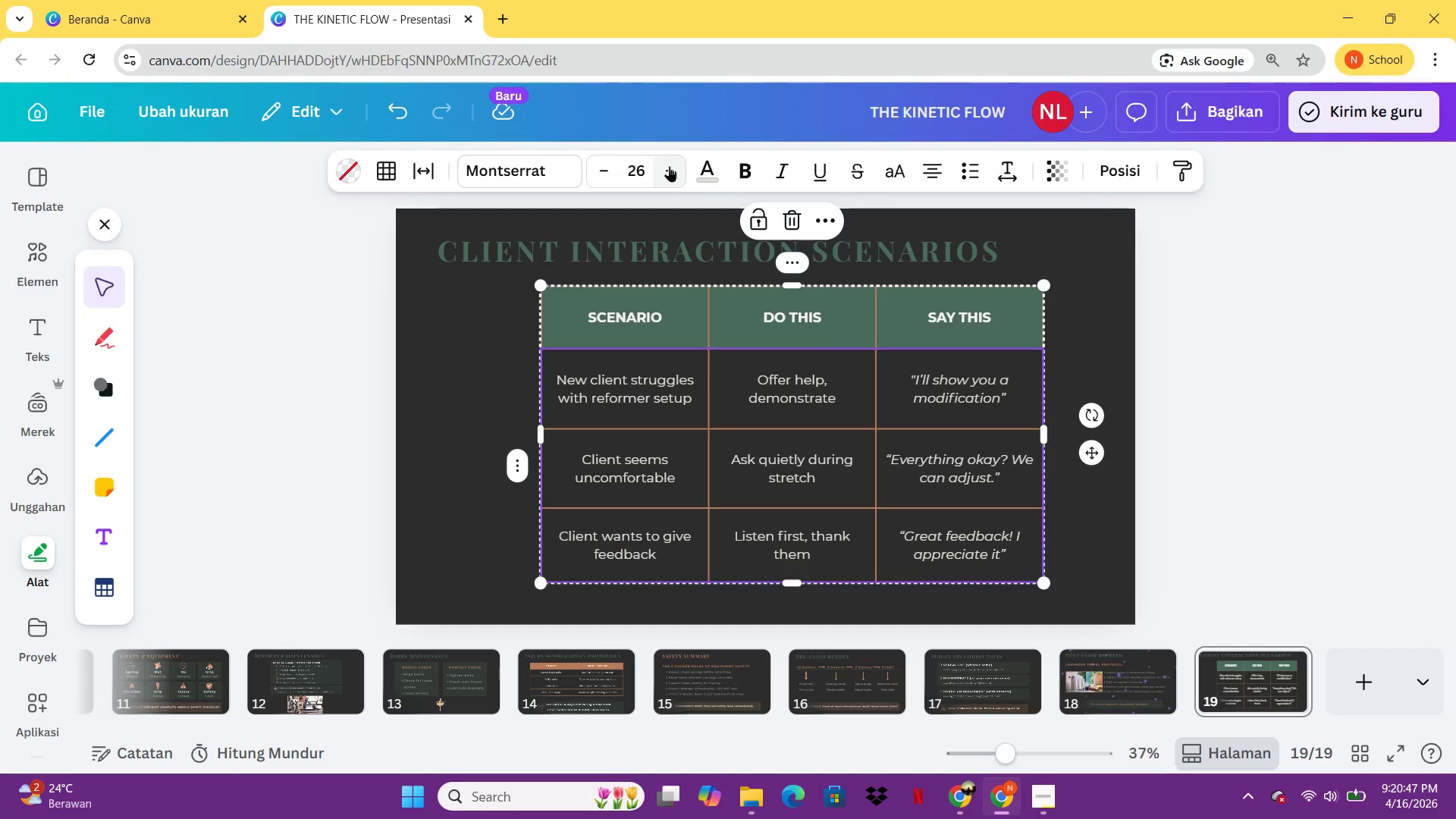 
left_click([669, 166])
 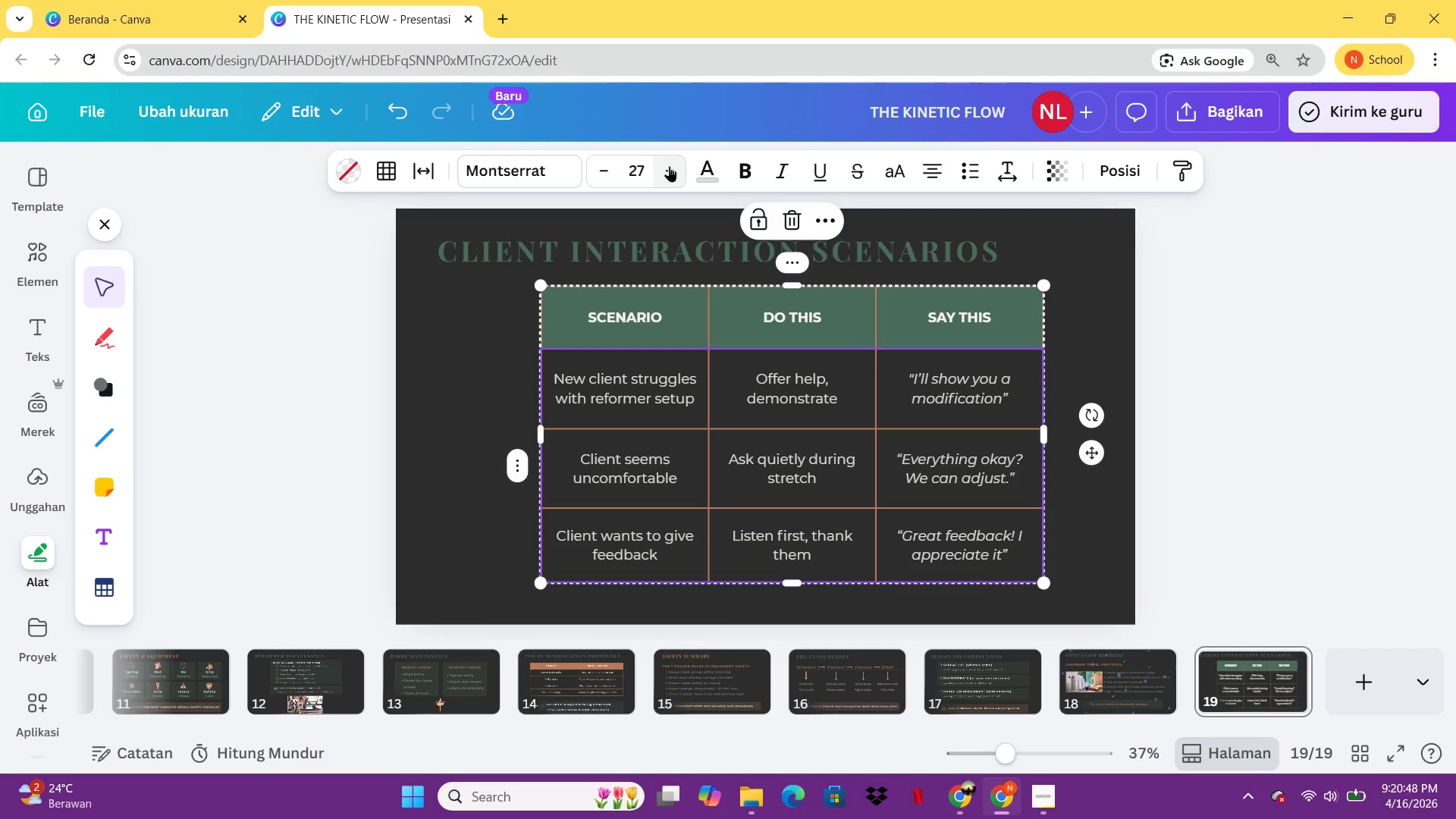 
left_click([669, 166])
 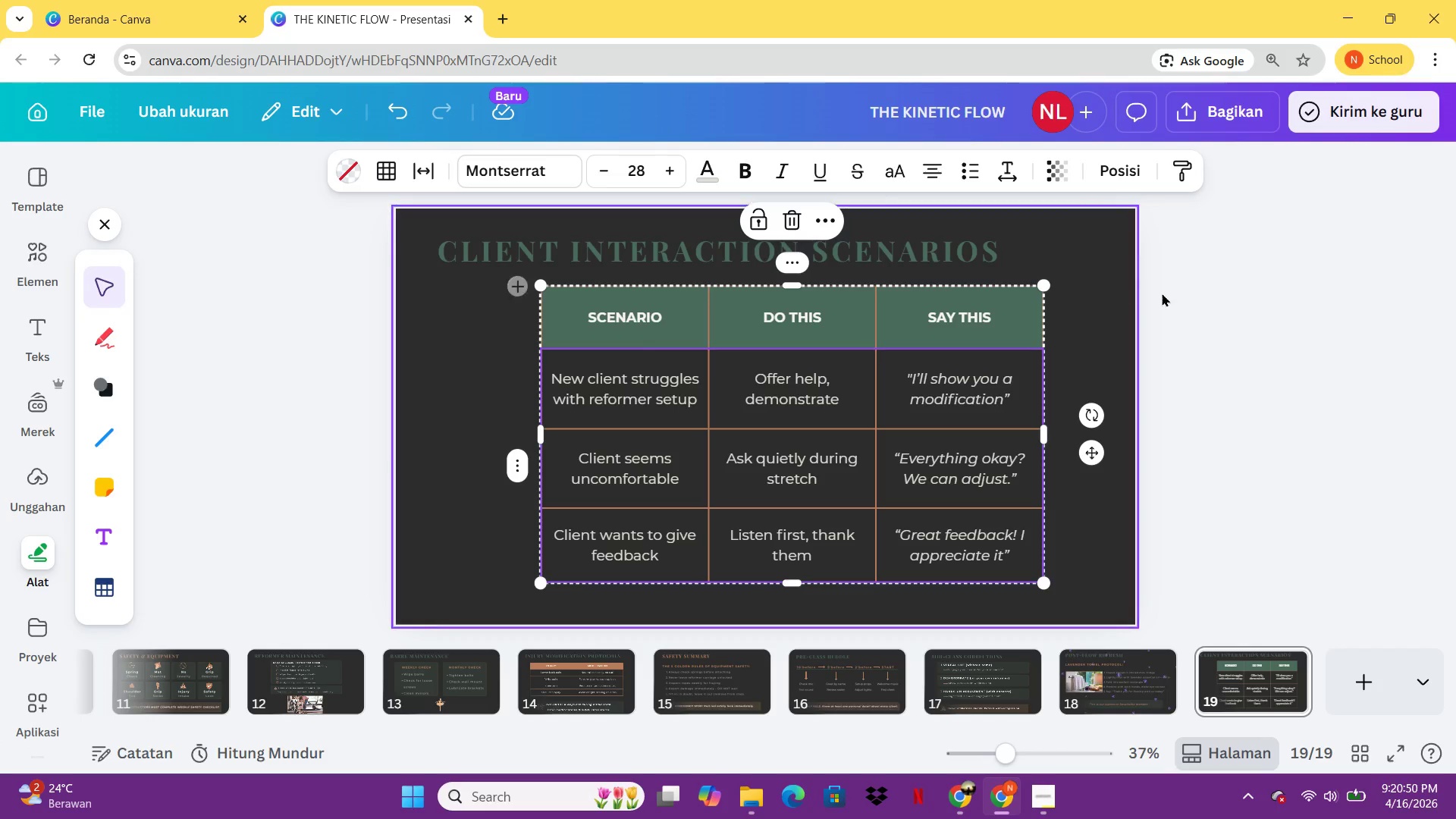 
left_click([1204, 294])
 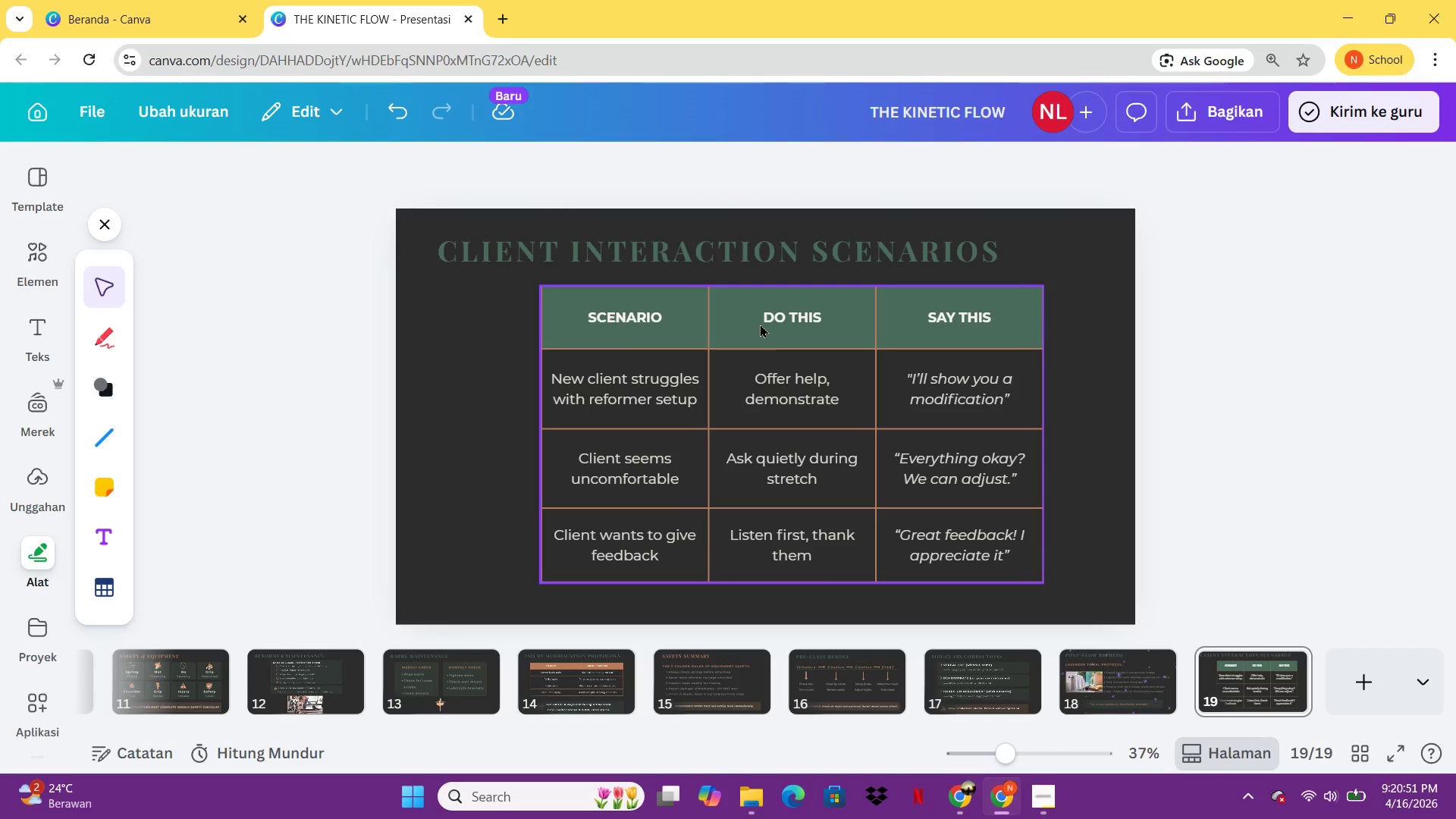 
left_click_drag(start_coordinate=[760, 324], to_coordinate=[736, 319])
 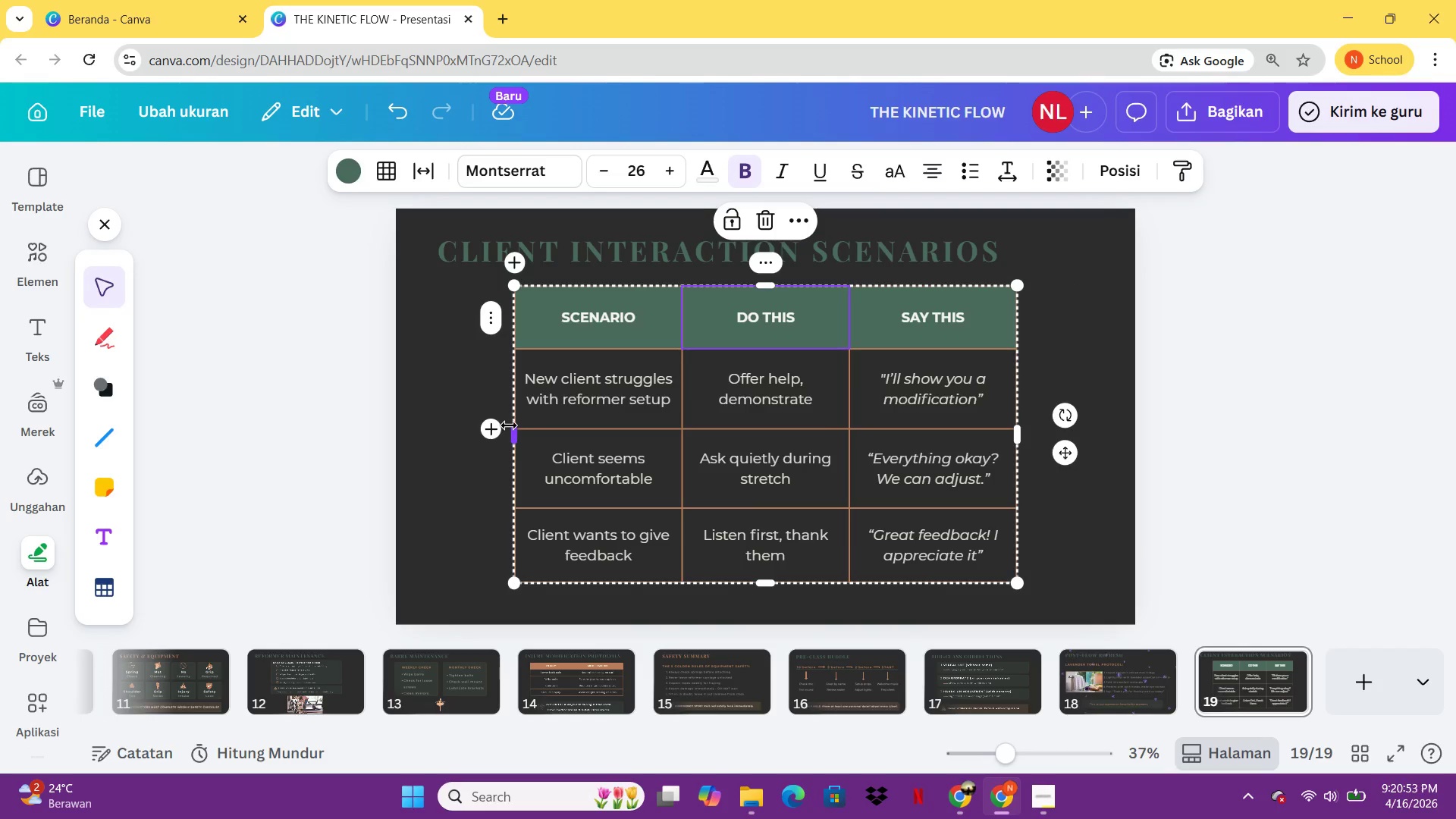 
left_click_drag(start_coordinate=[509, 425], to_coordinate=[466, 424])
 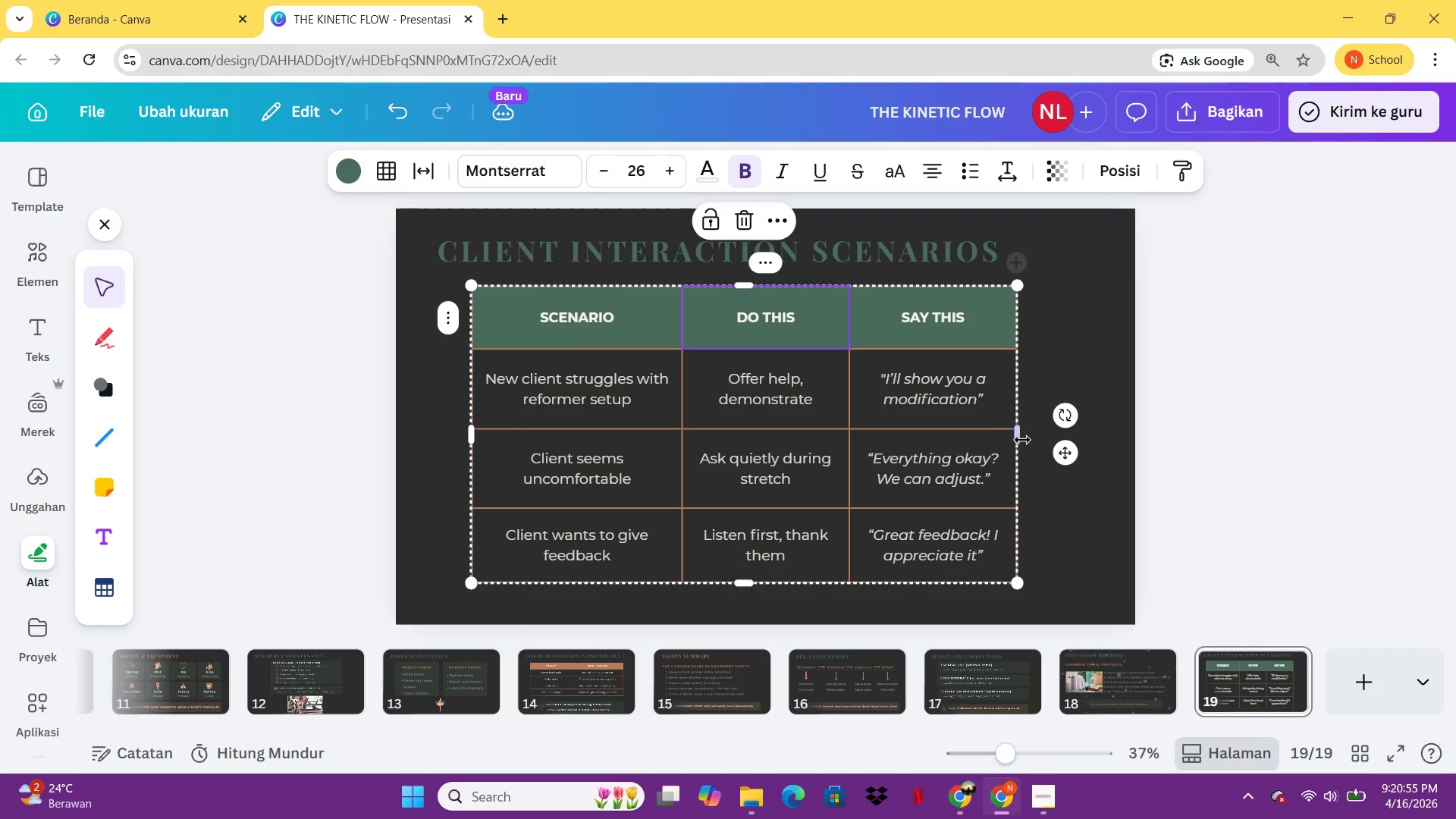 
left_click_drag(start_coordinate=[1022, 440], to_coordinate=[1073, 445])
 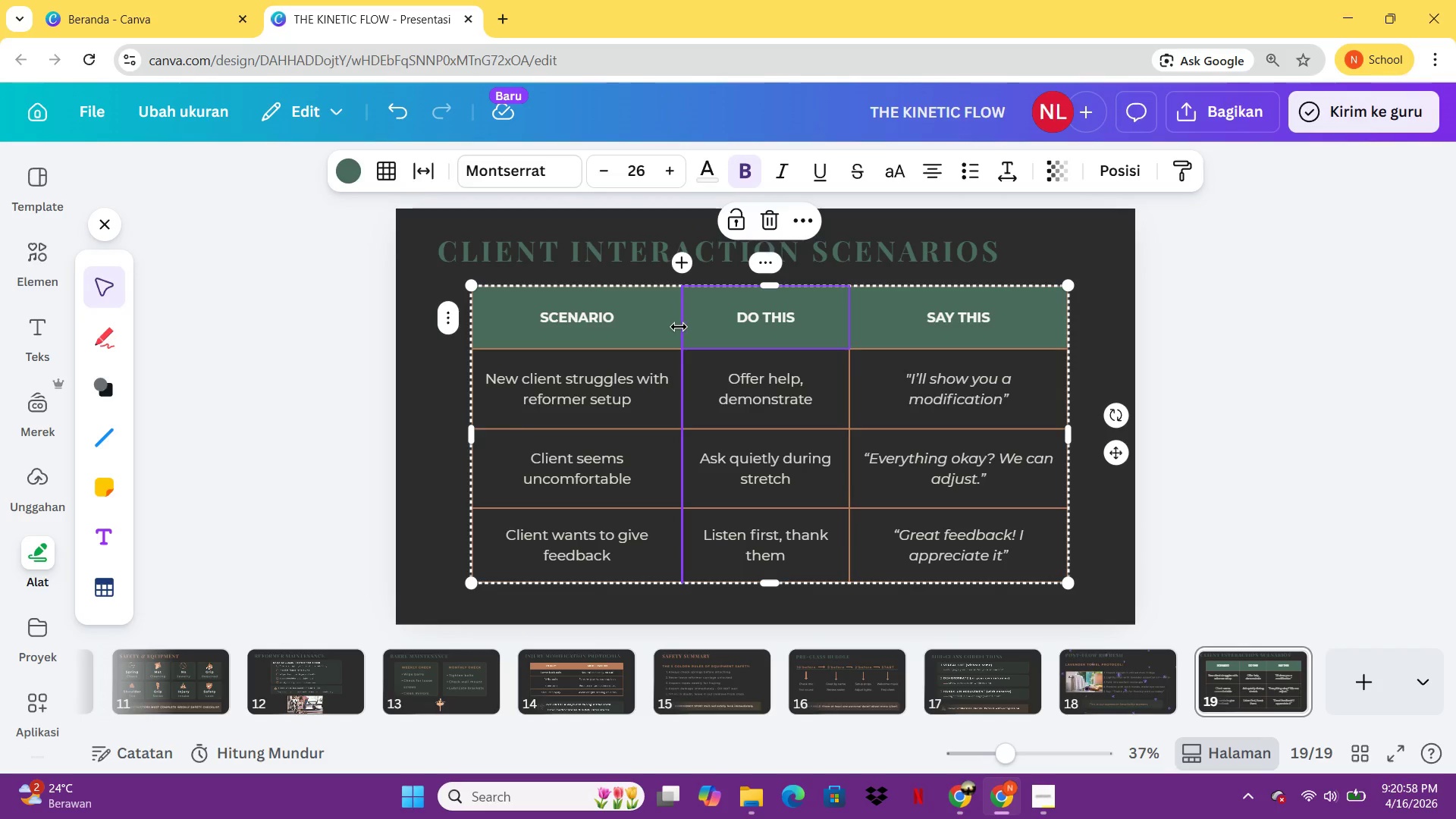 
left_click_drag(start_coordinate=[680, 327], to_coordinate=[664, 325])
 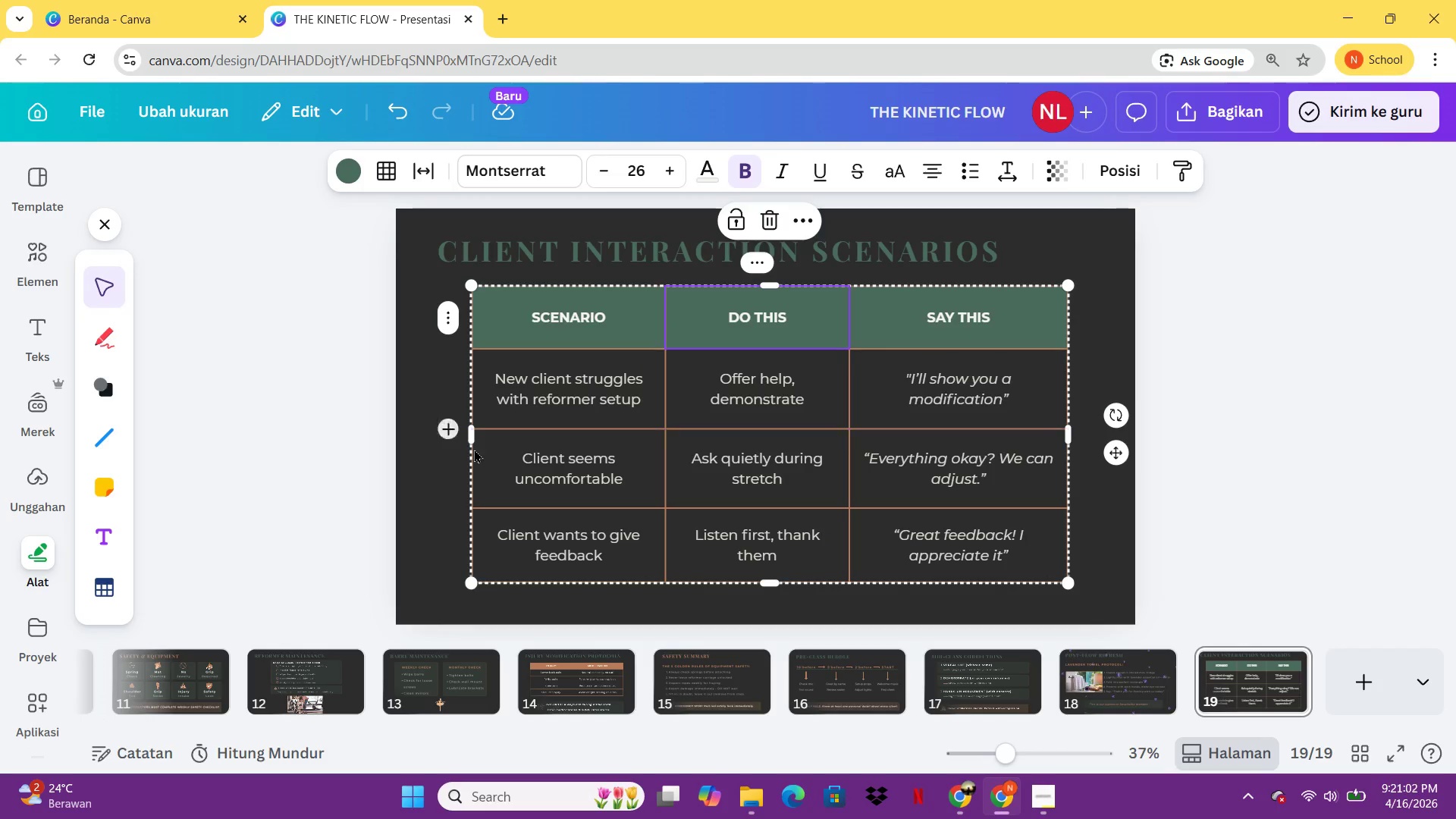 
left_click_drag(start_coordinate=[473, 442], to_coordinate=[440, 434])
 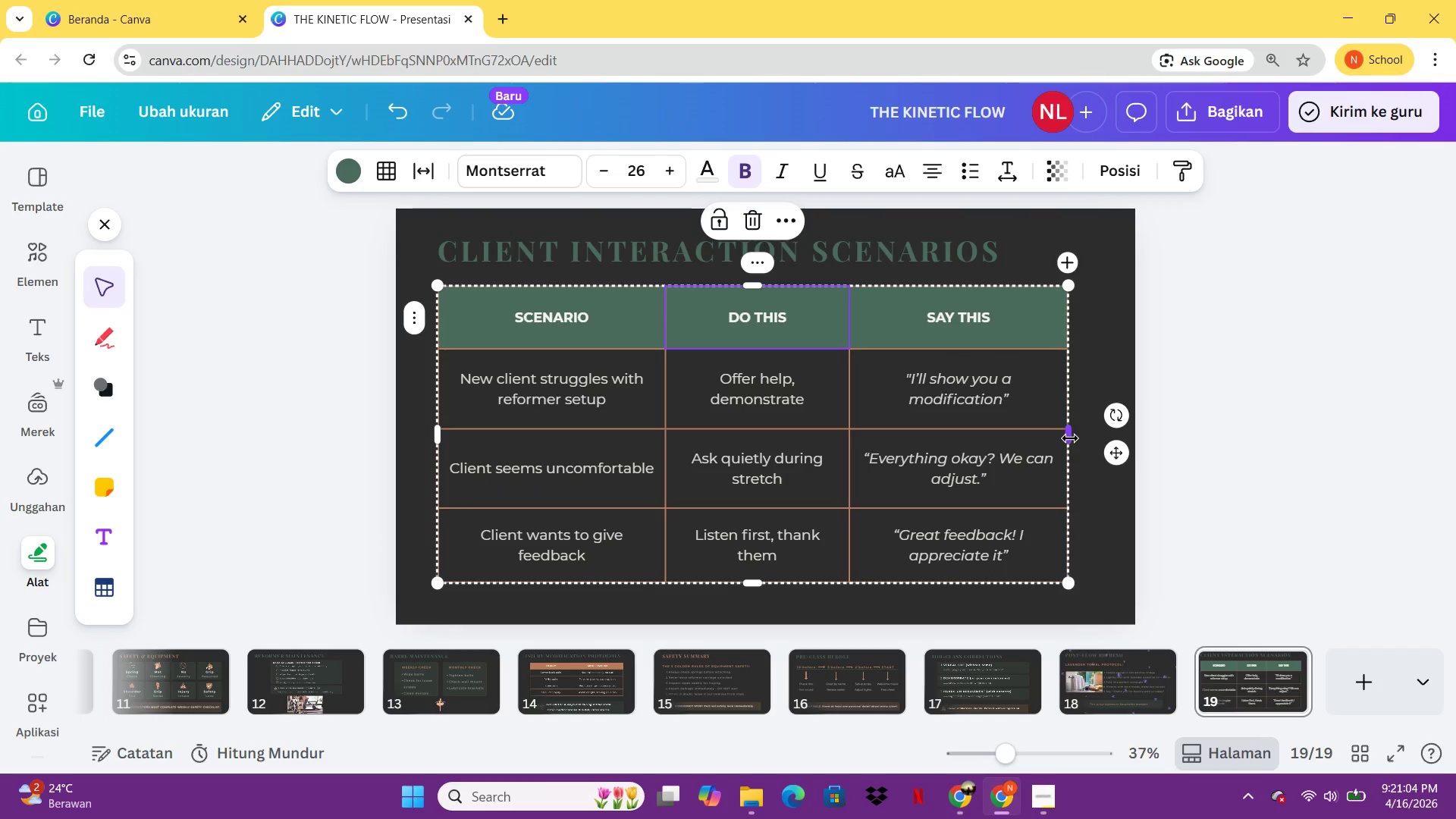 
left_click_drag(start_coordinate=[1070, 438], to_coordinate=[1097, 442])
 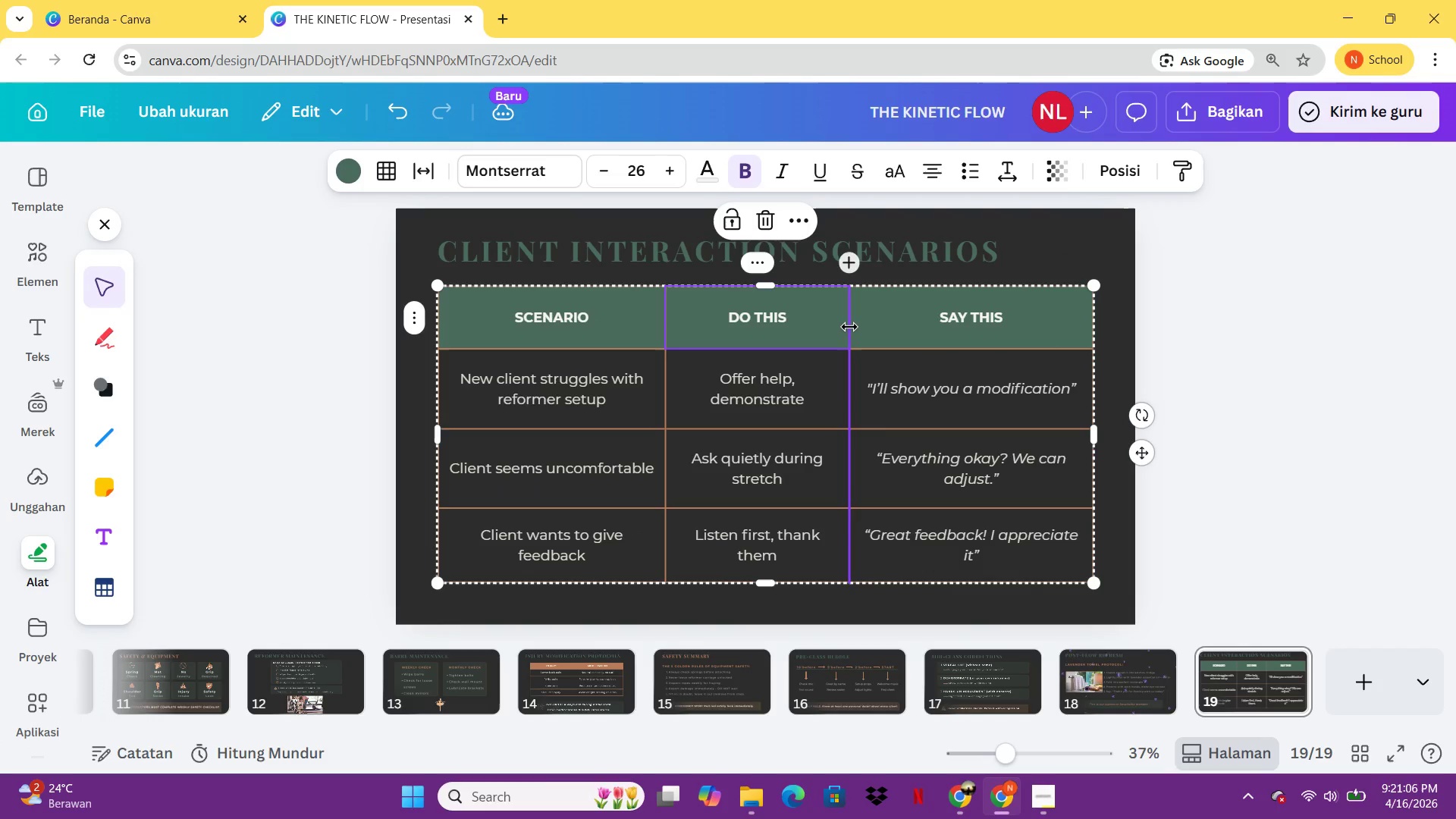 
left_click_drag(start_coordinate=[849, 327], to_coordinate=[874, 331])
 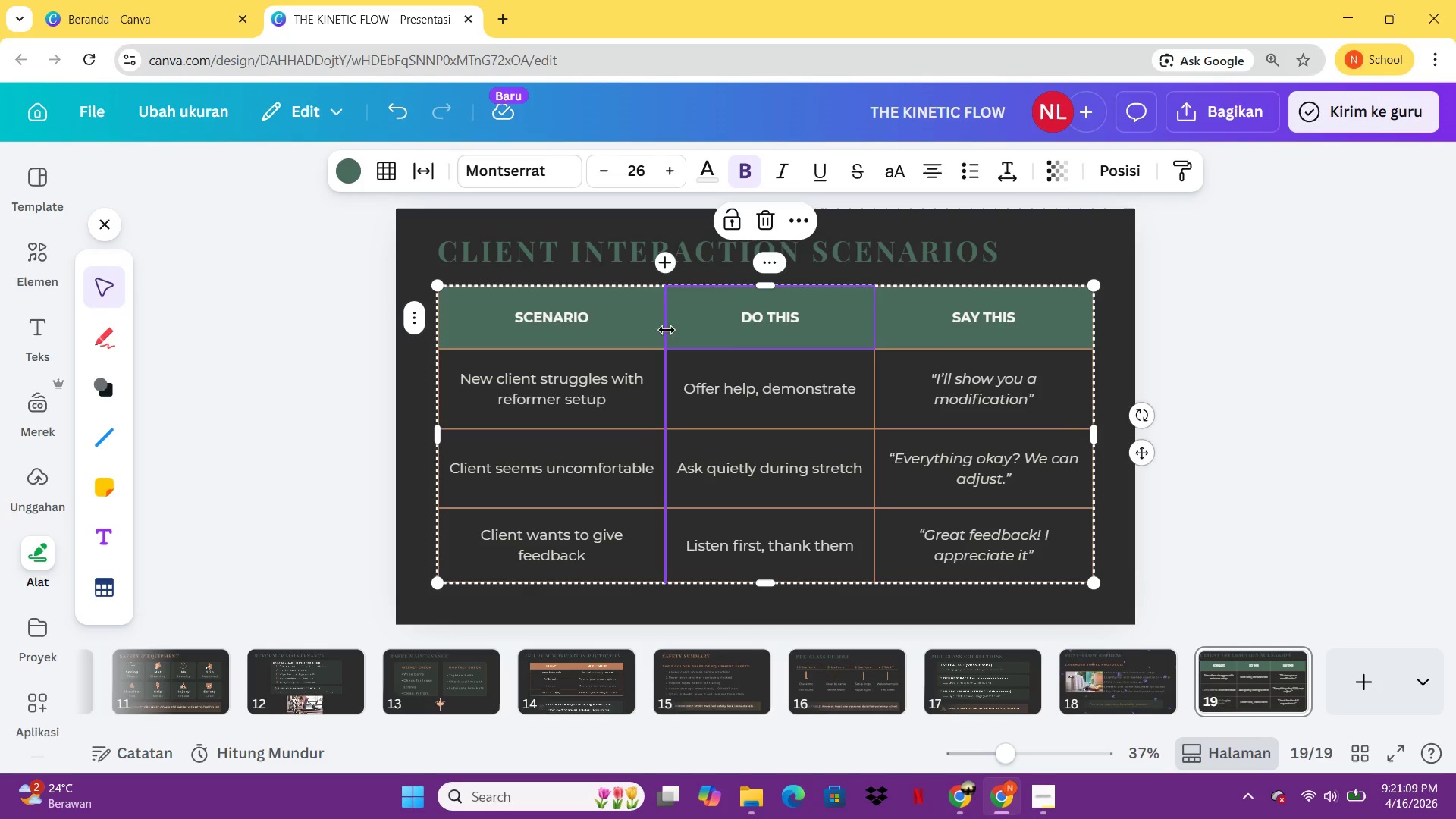 
left_click_drag(start_coordinate=[665, 328], to_coordinate=[655, 327])
 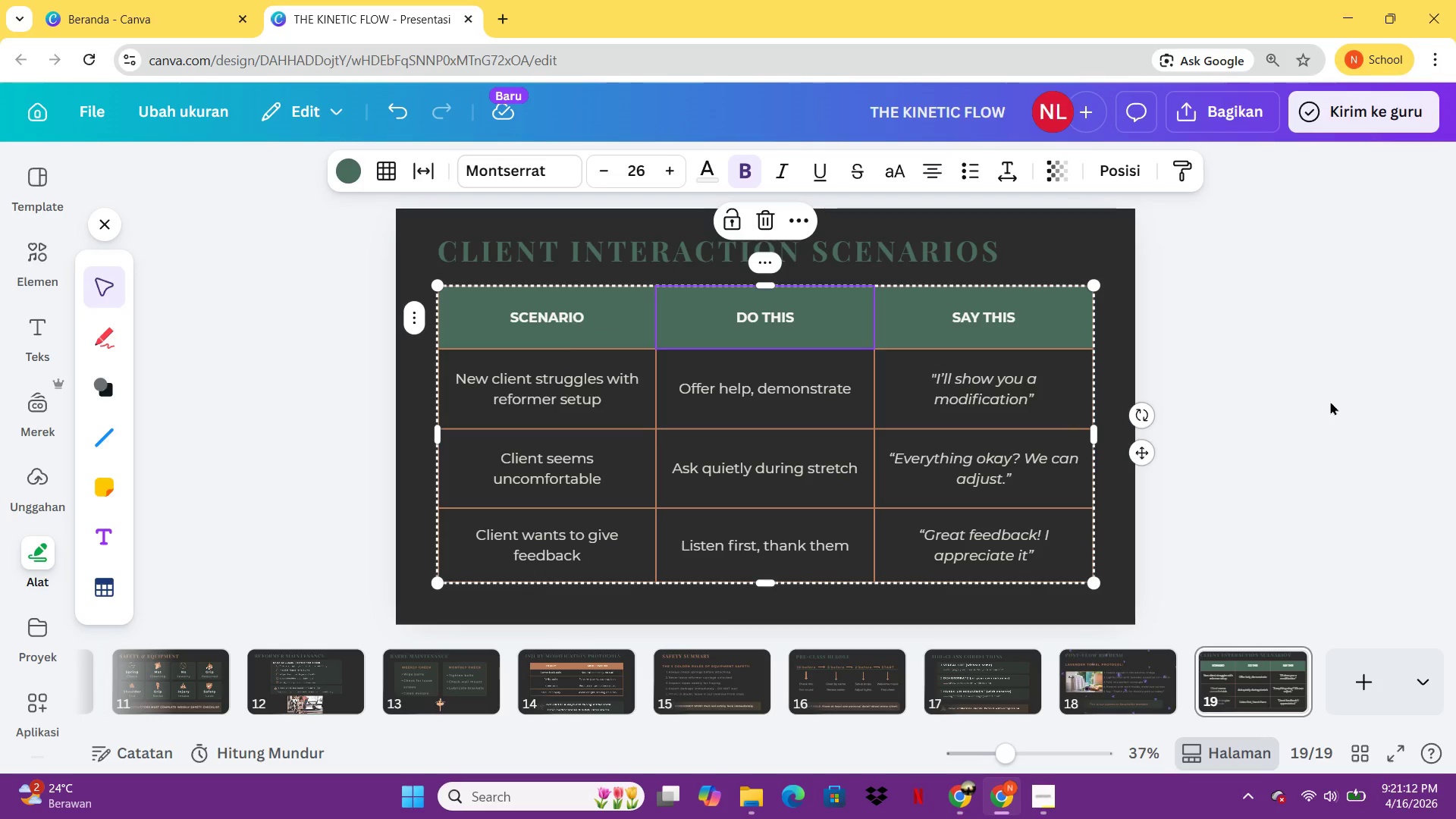 
left_click([1331, 401])
 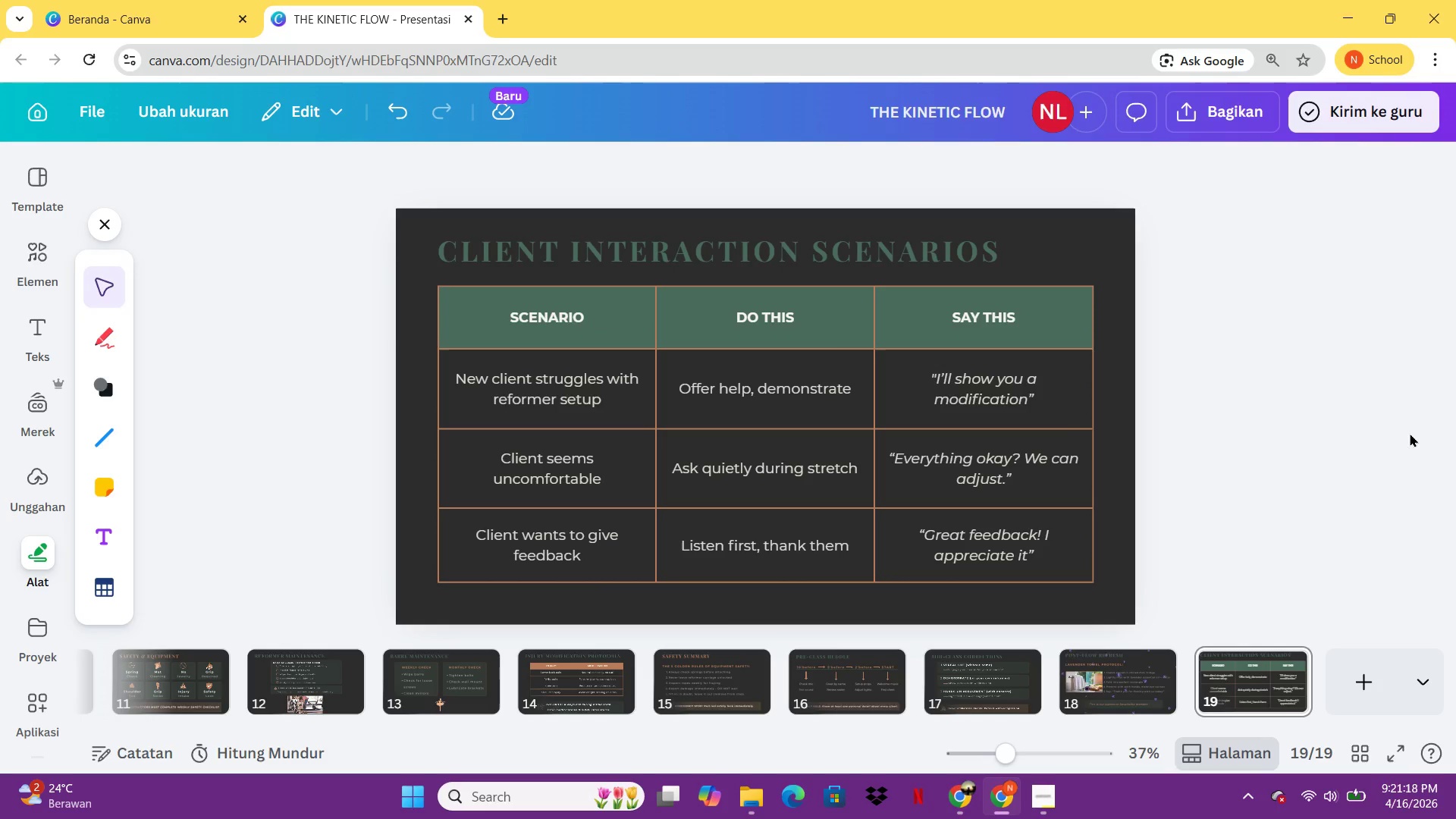 
wait(7.99)
 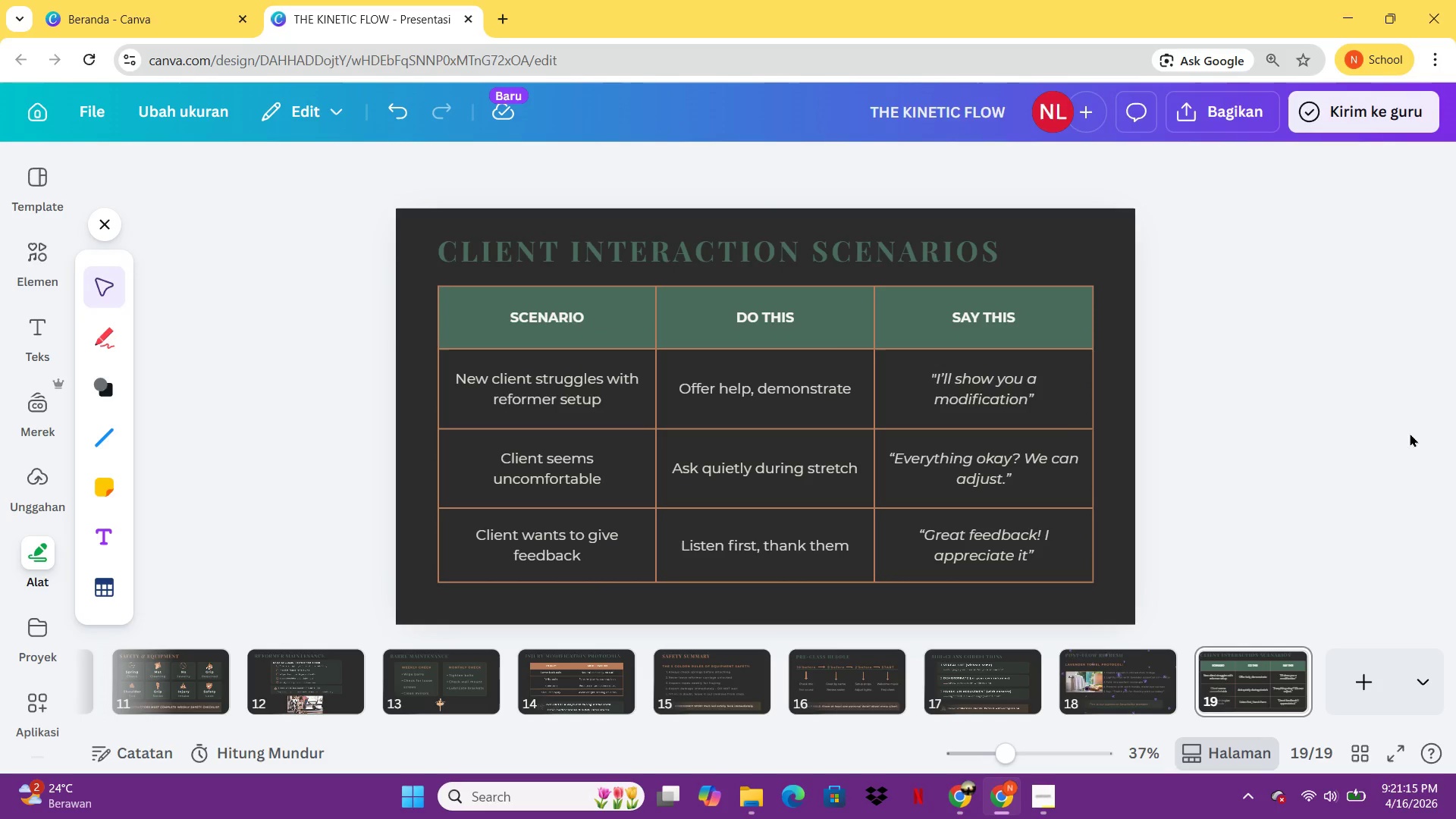 
left_click([1351, 712])
 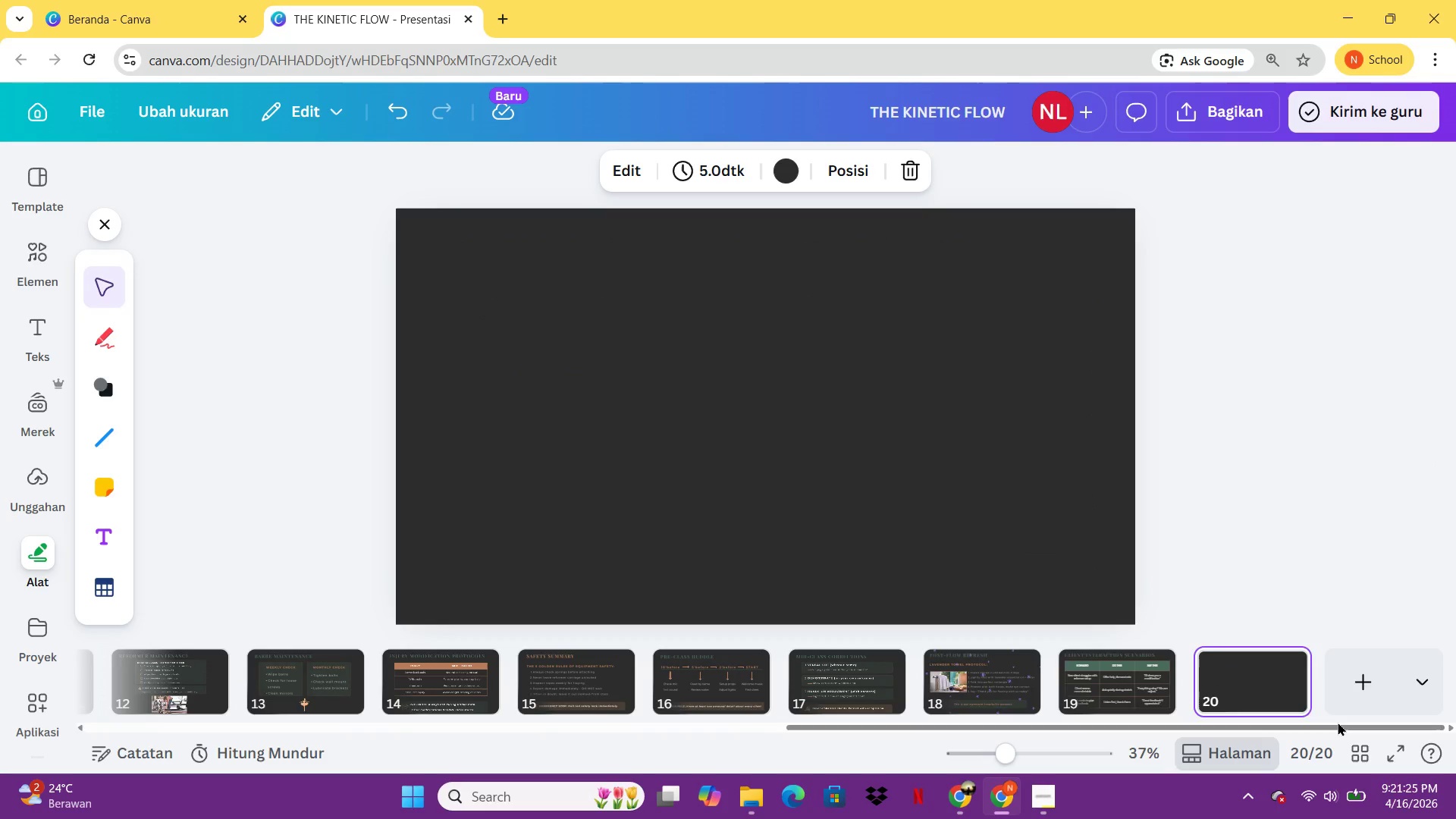 
wait(9.98)
 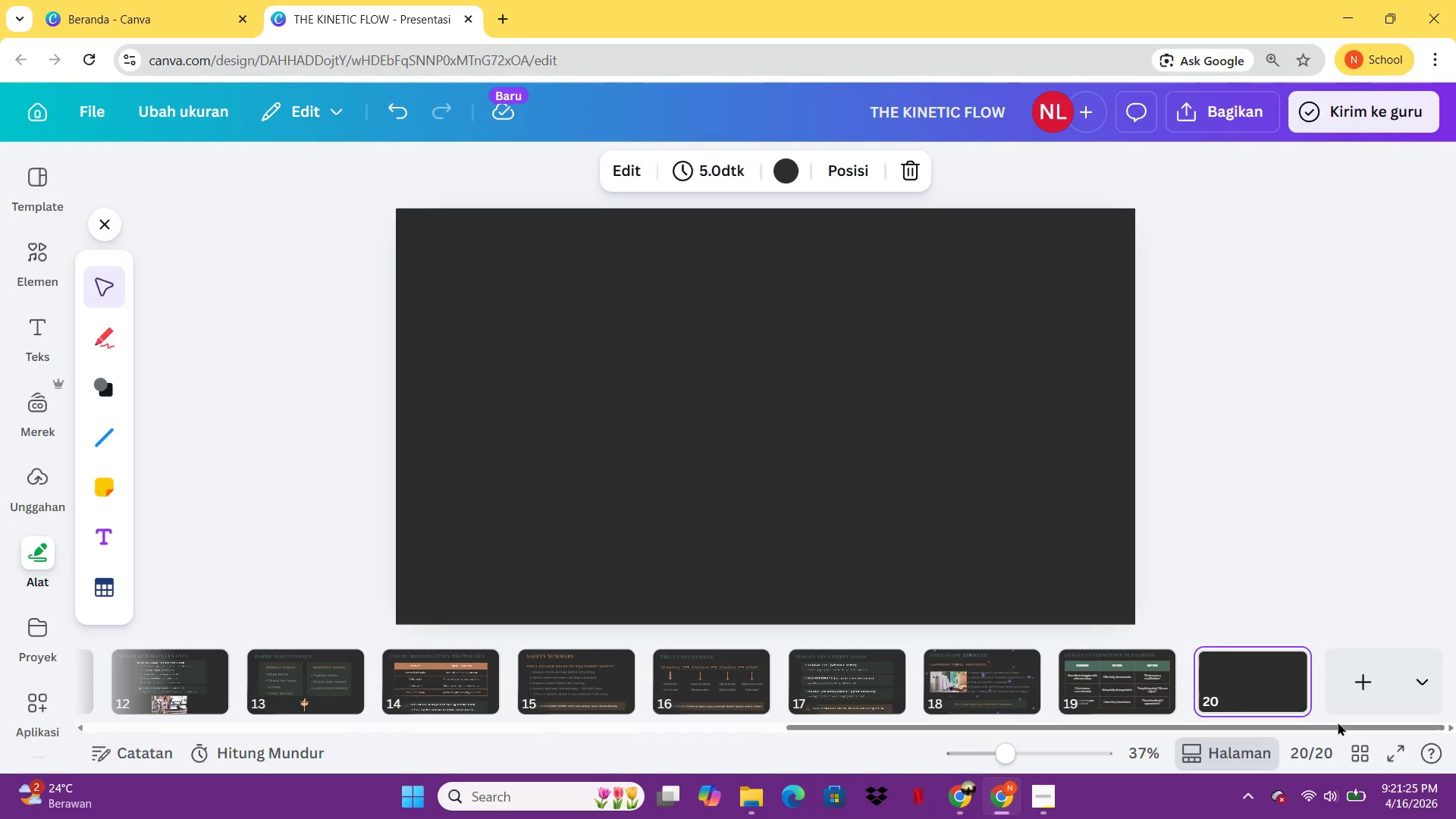 
left_click([1147, 671])
 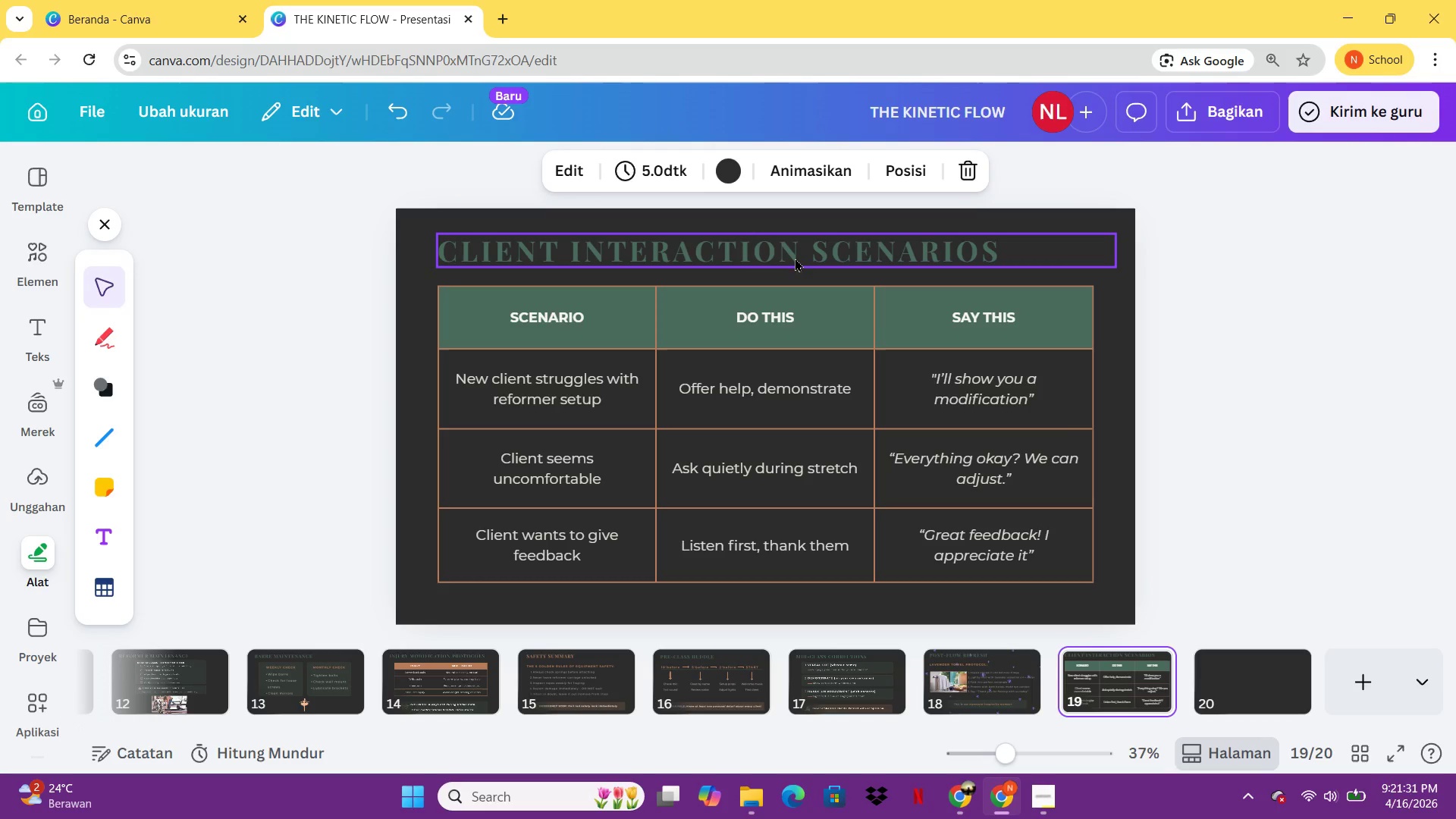 
left_click([796, 259])
 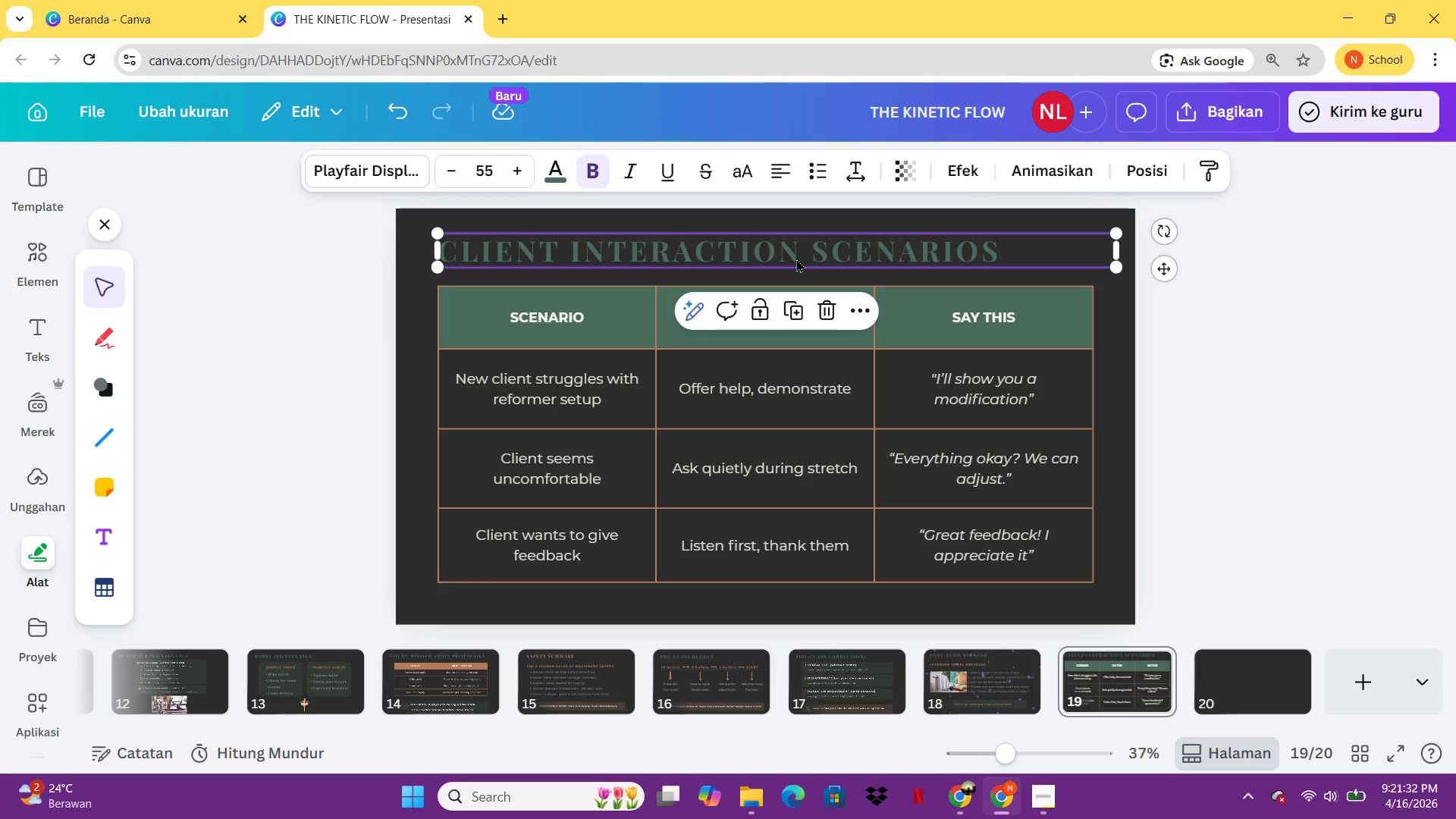 
key(Control+C)
 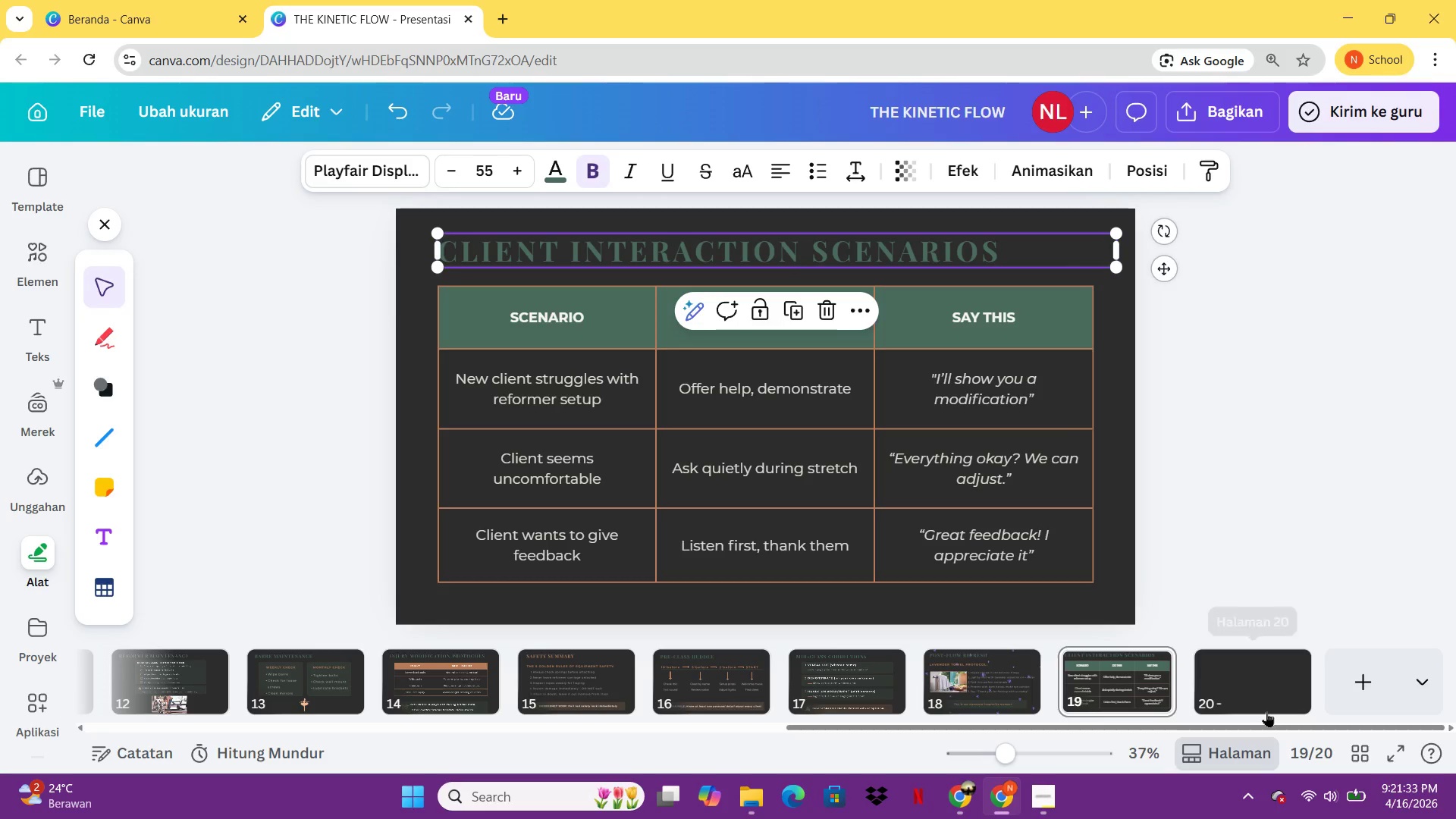 
left_click([1266, 711])
 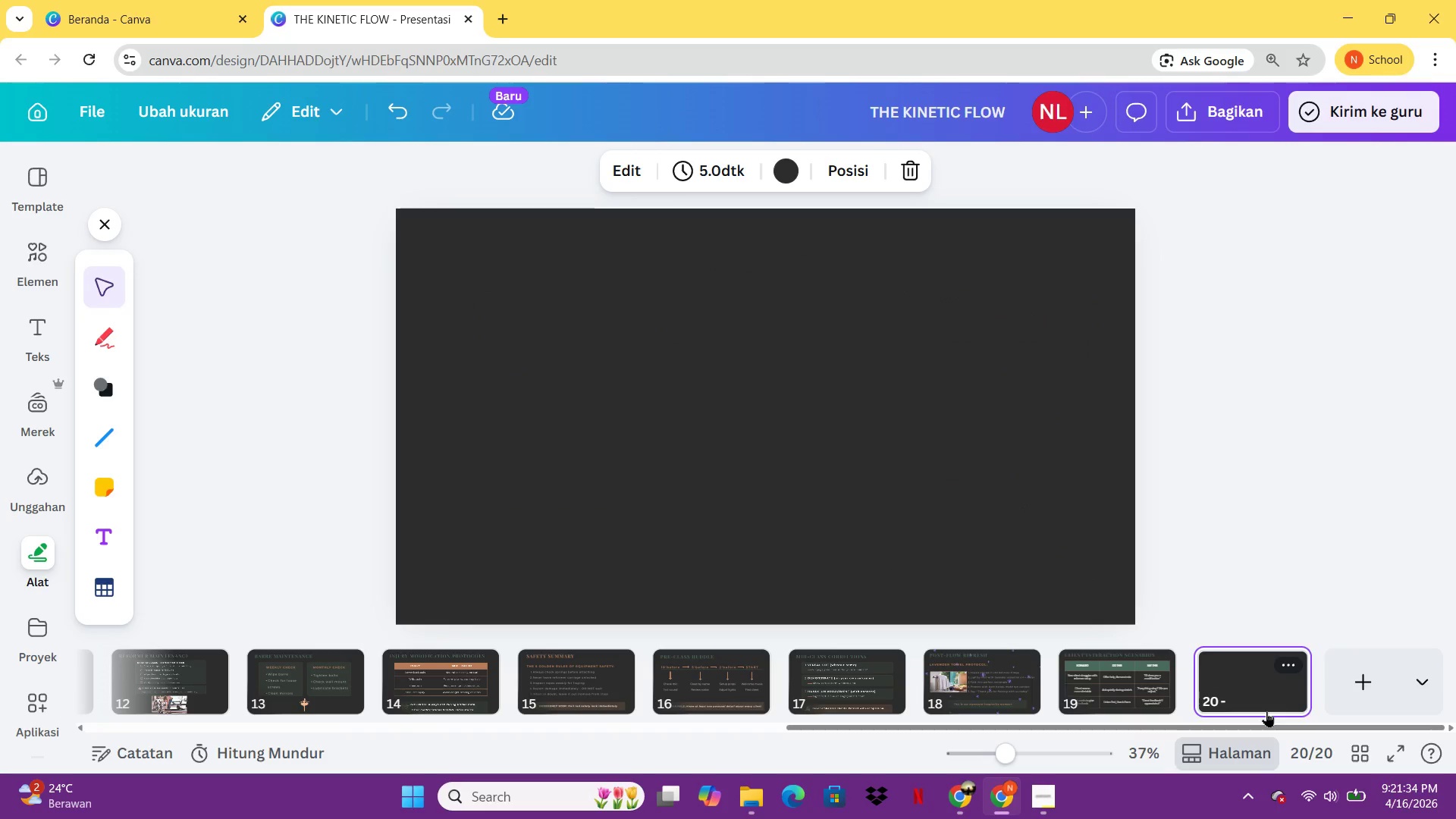 
key(Control+ControlLeft)
 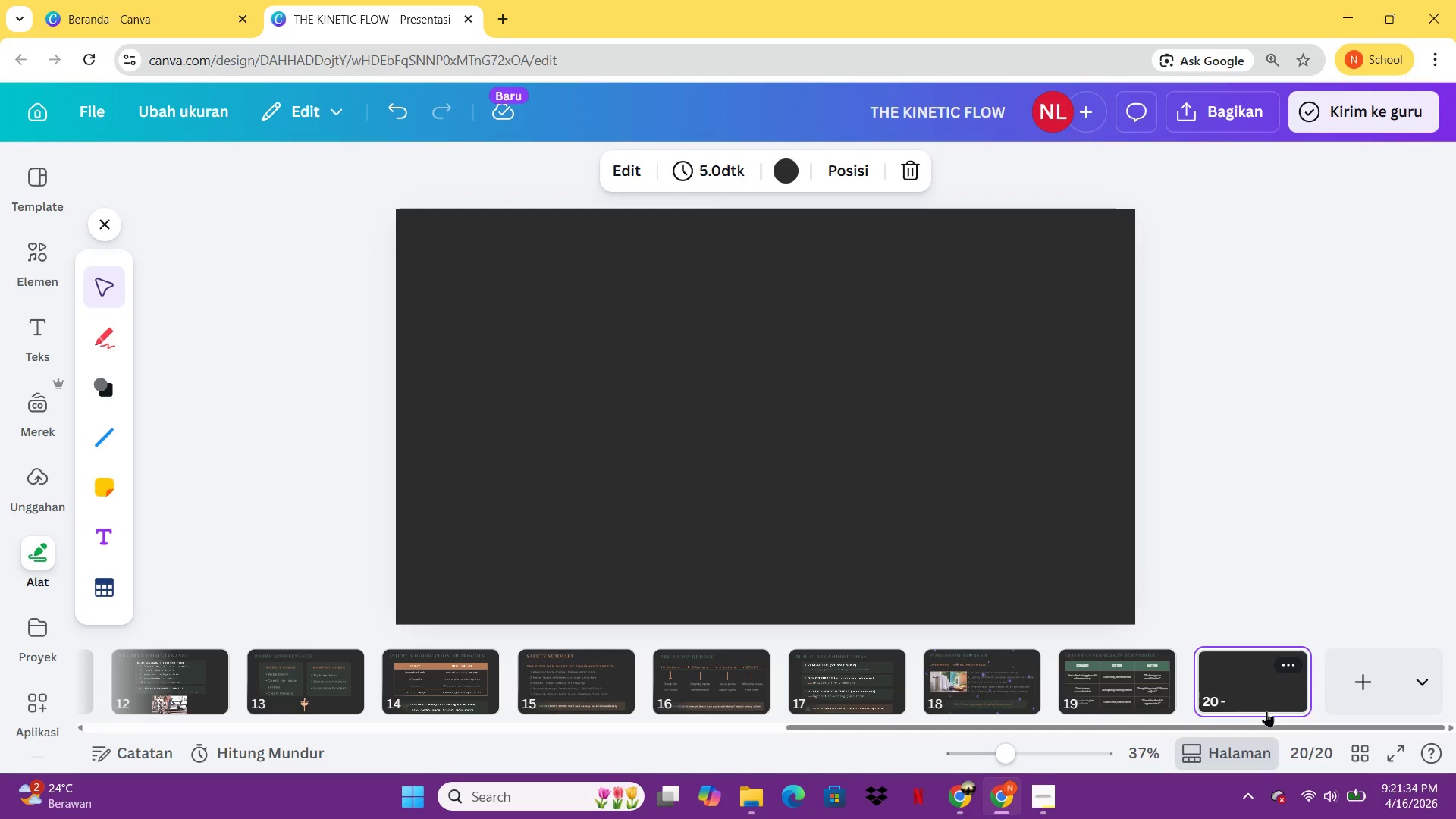 
key(Control+V)
 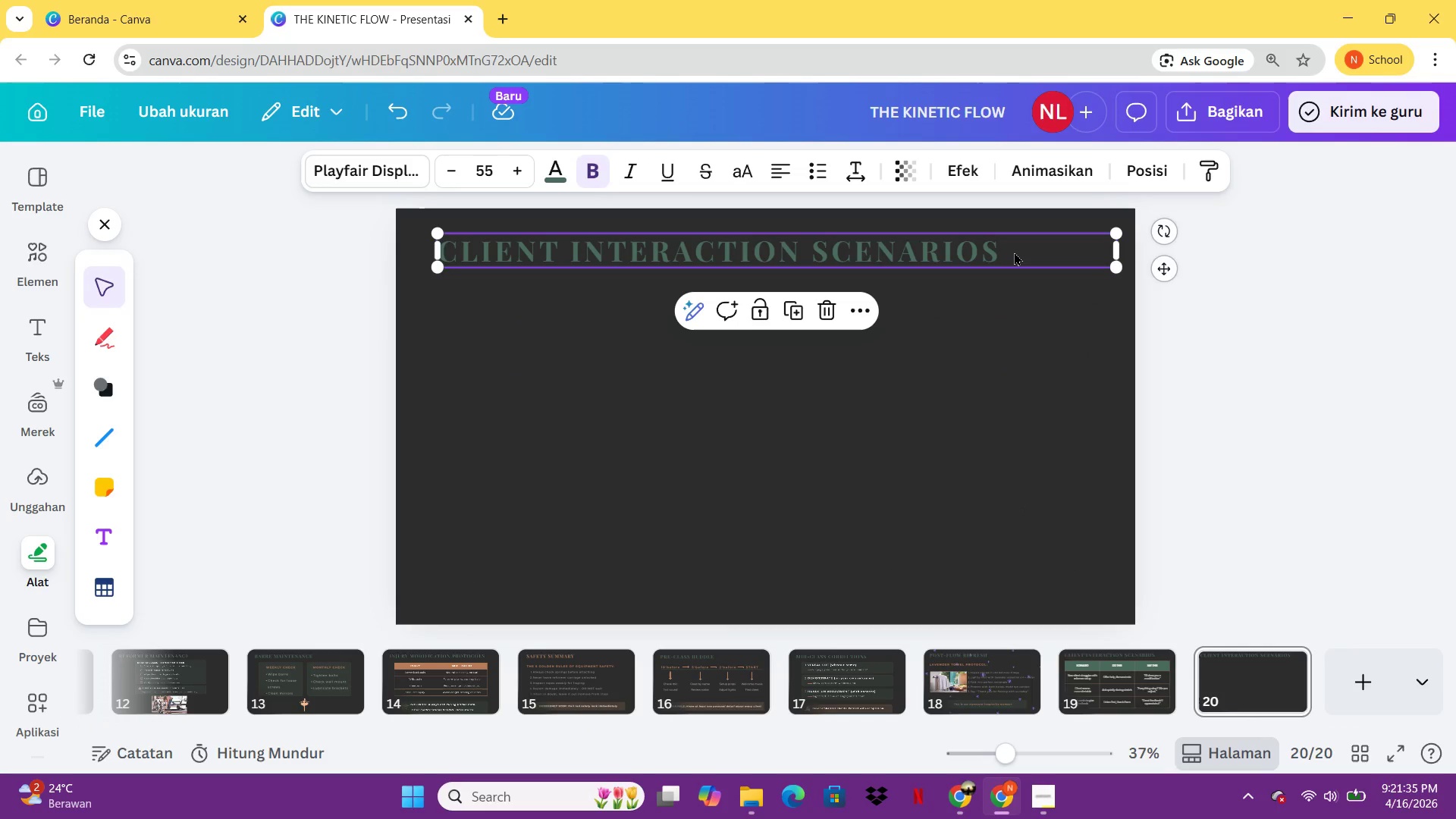 
double_click([1014, 252])
 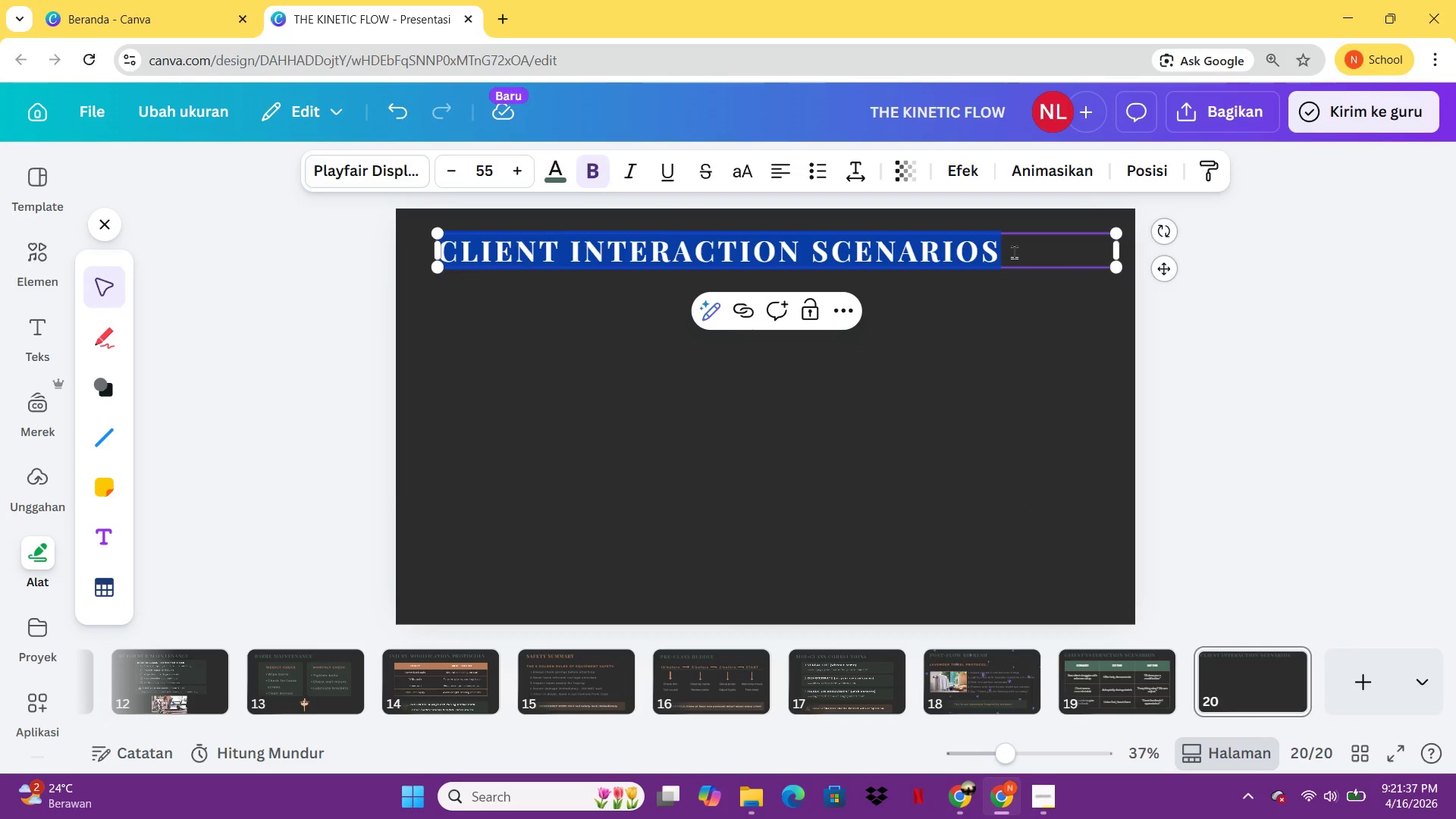 
type(SIGNATUTR)
key(Backspace)
key(Backspace)
type(RE EXPERINE)
key(Backspace)
key(Backspace)
type(ENCE SUMMARY)
 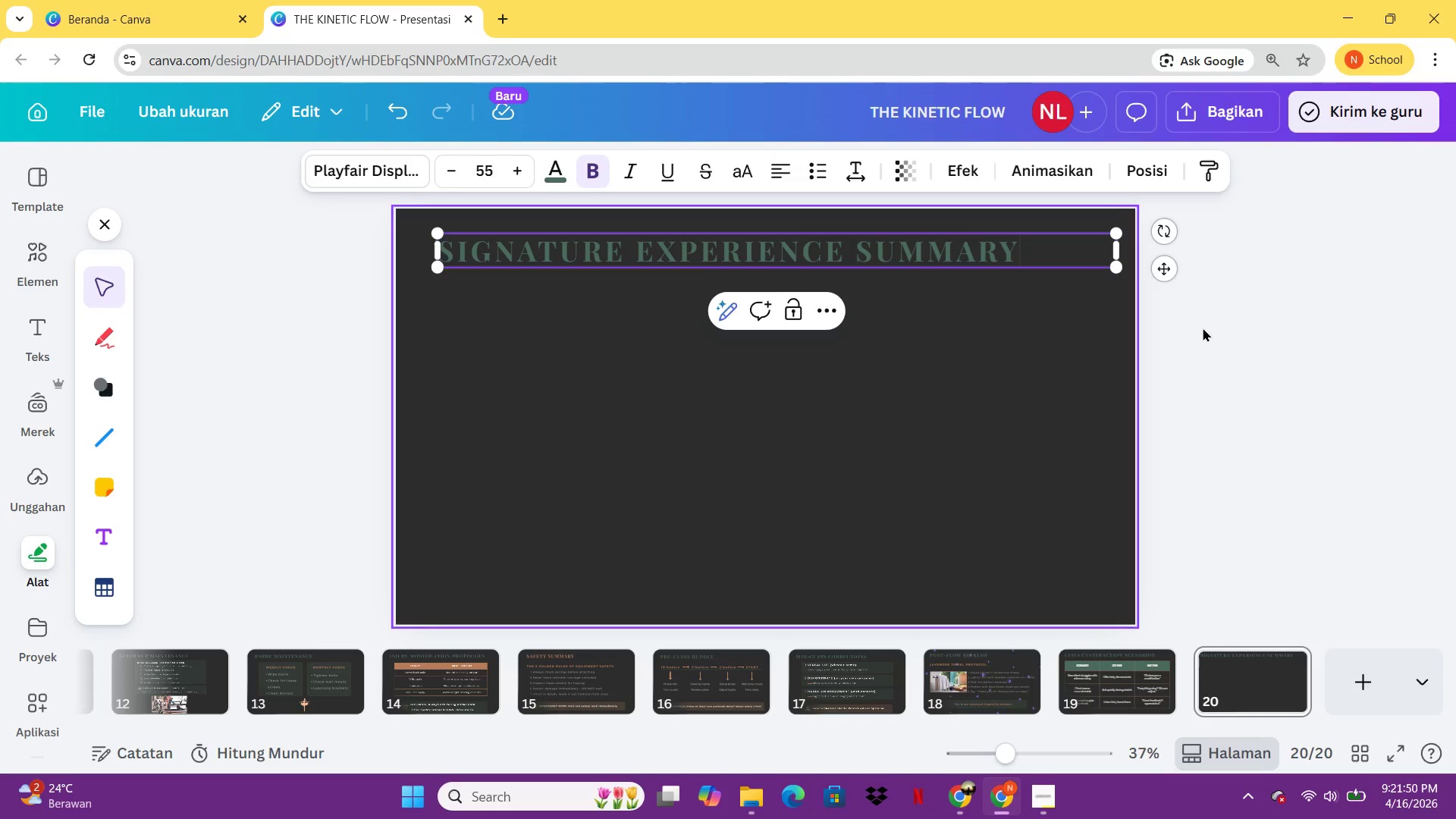 
left_click([1293, 362])
 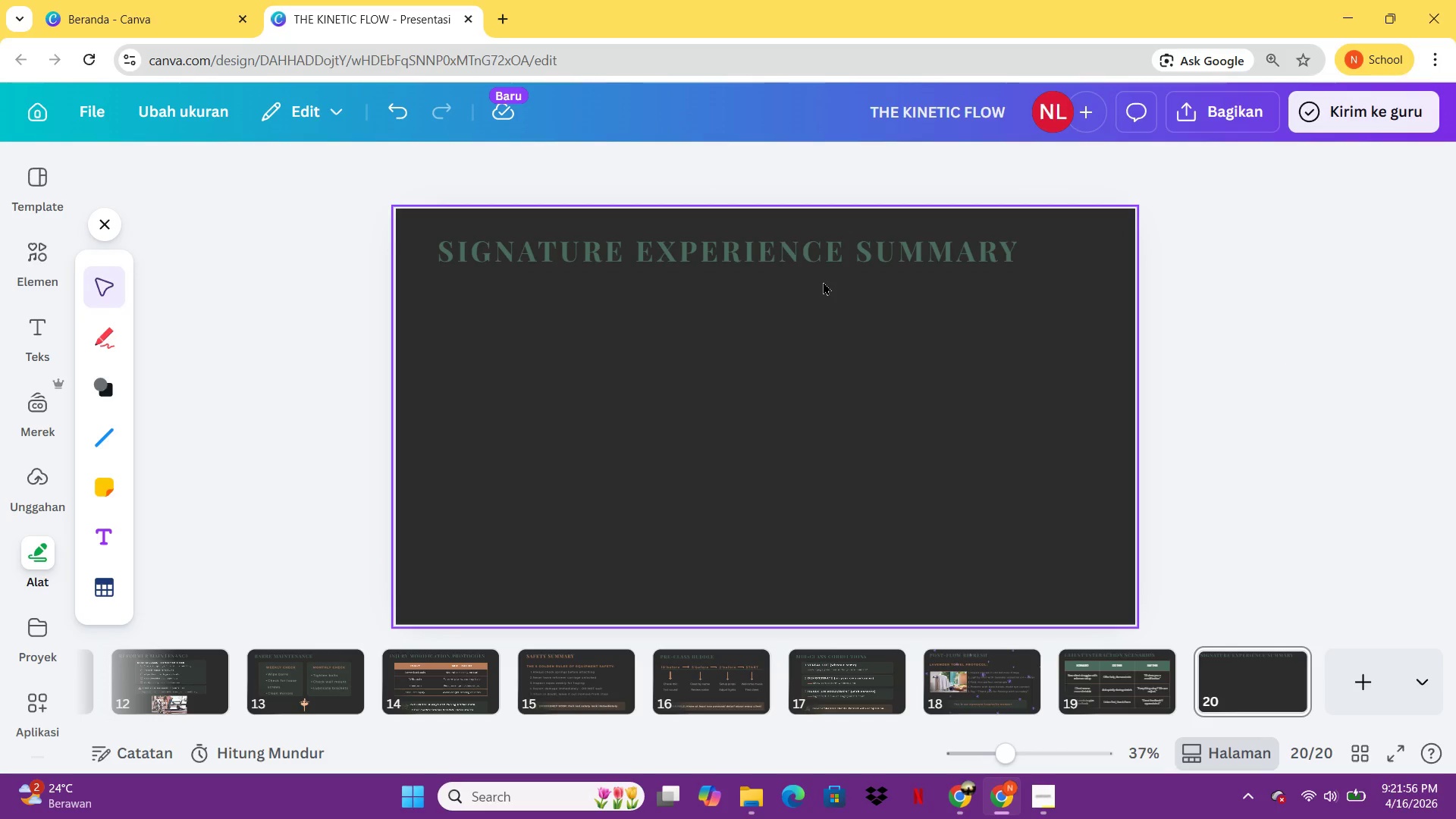 
wait(6.56)
 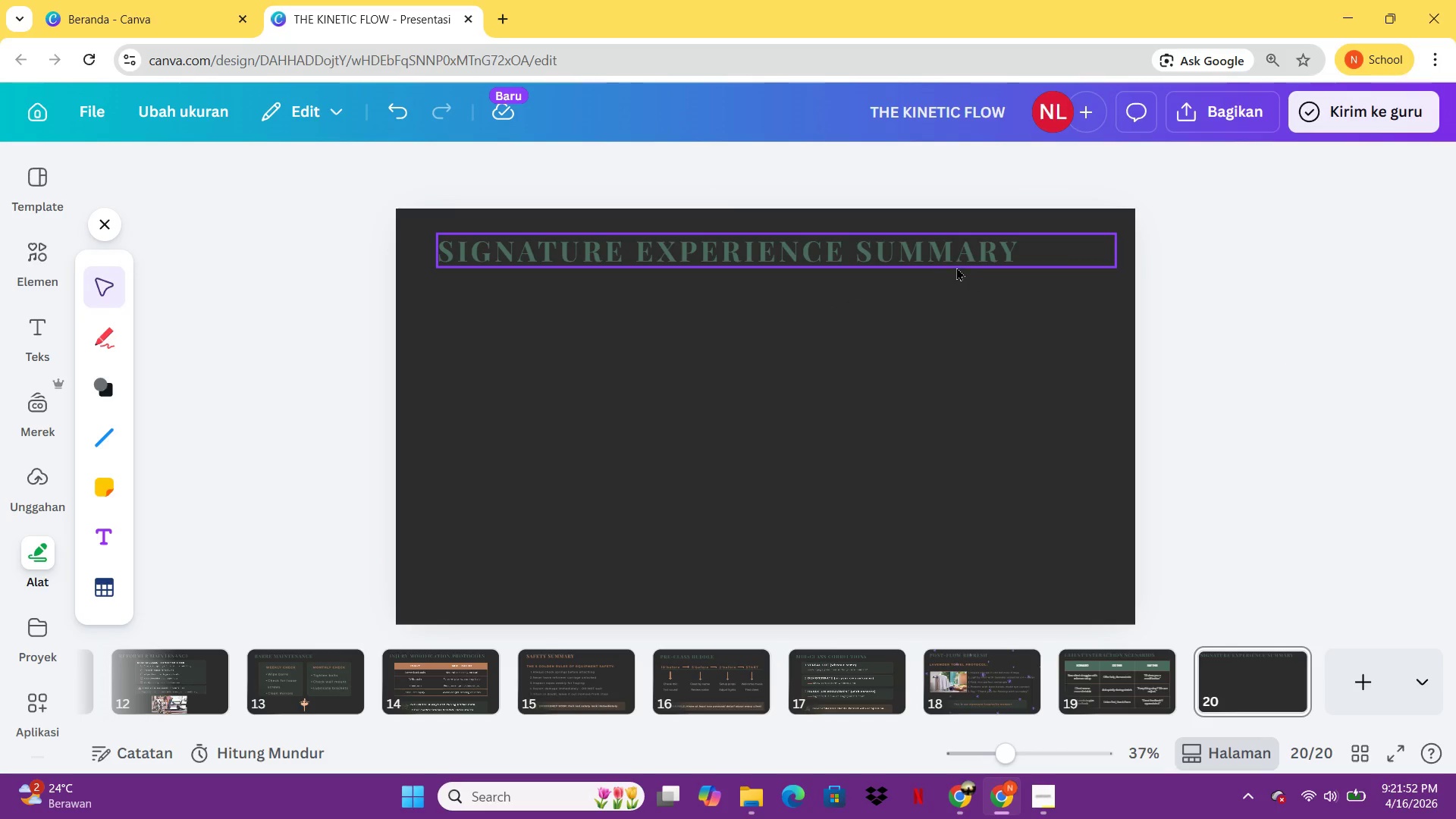 
left_click([1336, 667])
 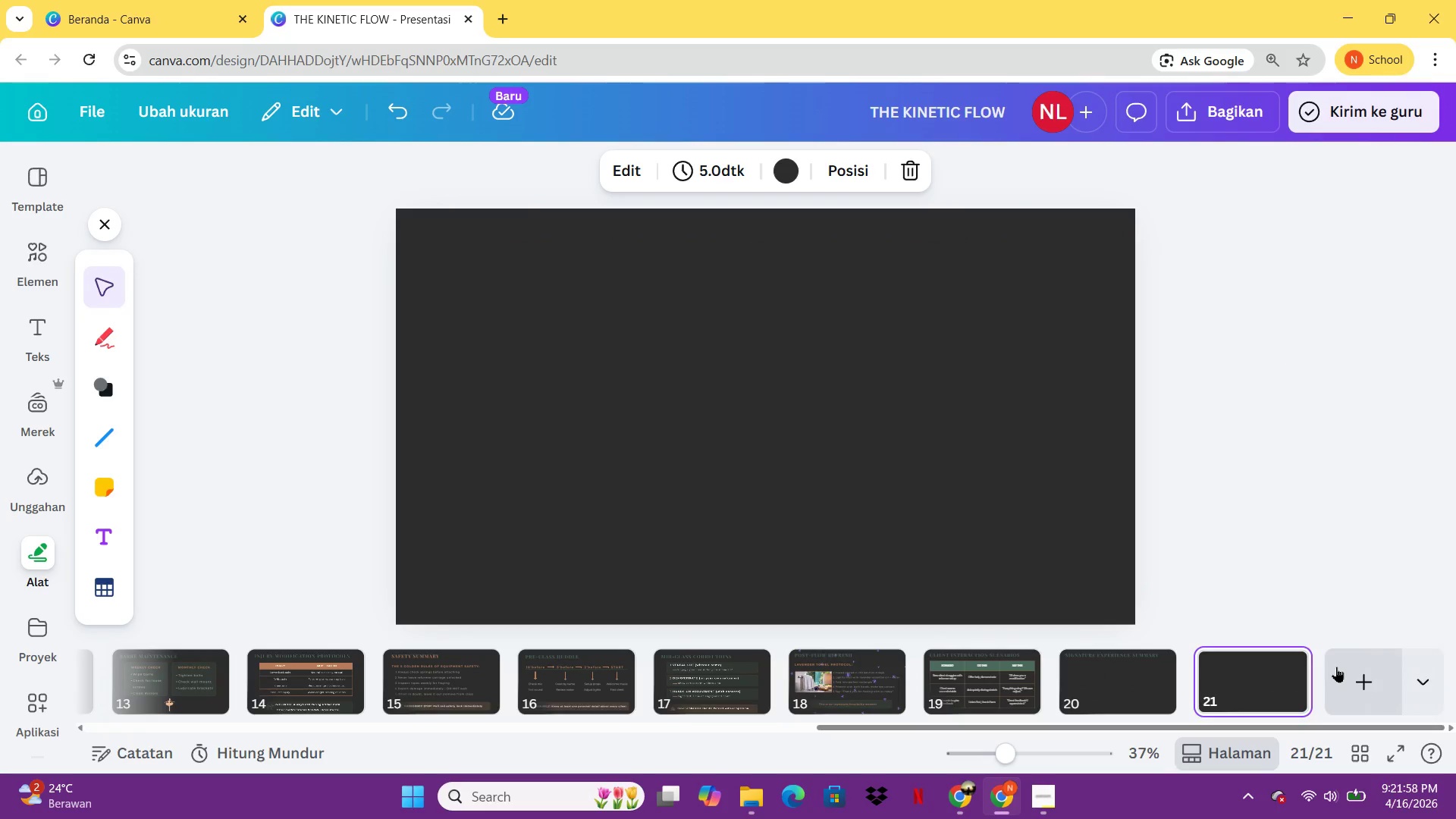 
left_click([1336, 667])
 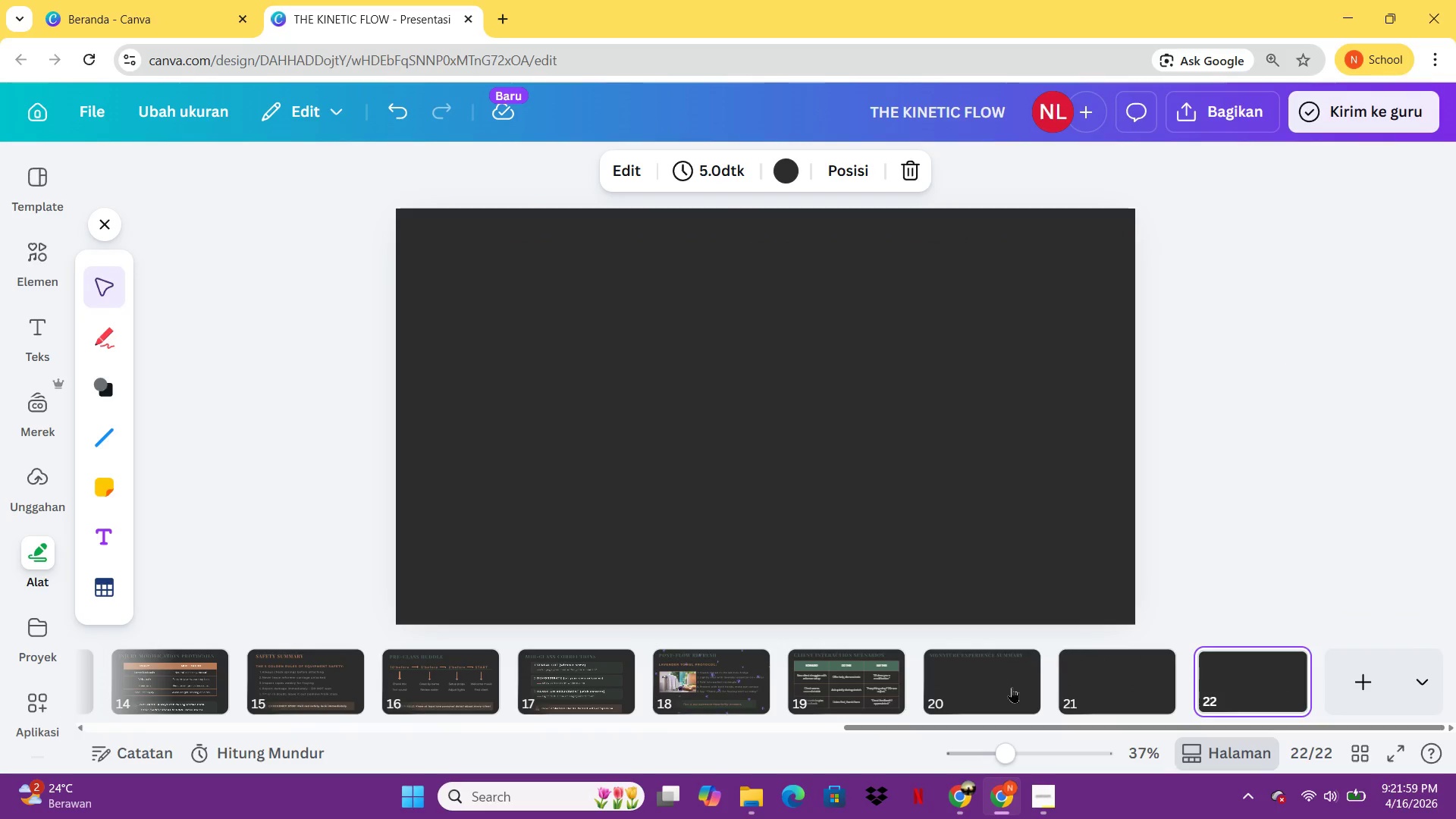 
left_click([1009, 687])
 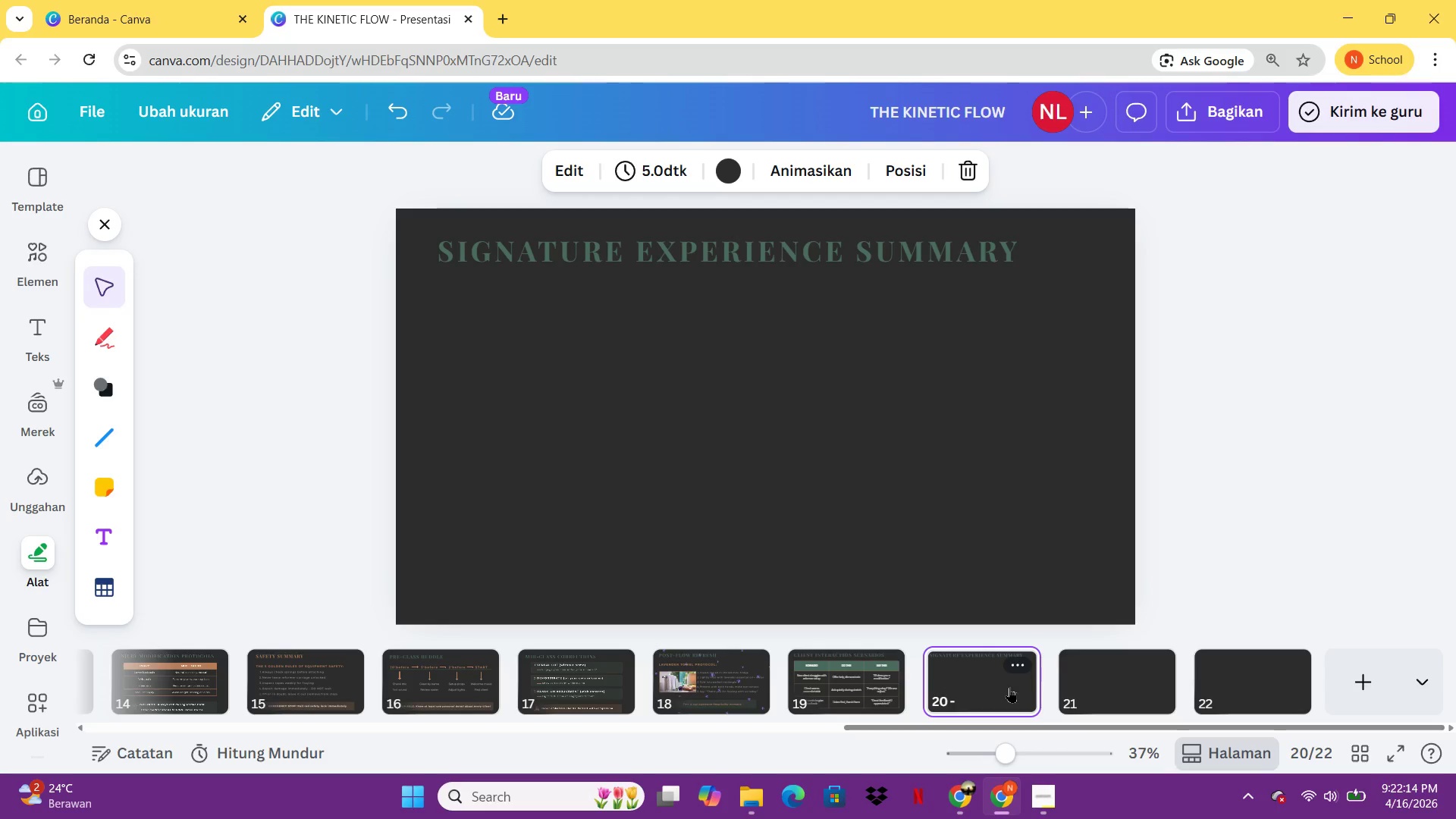 
wait(19.5)
 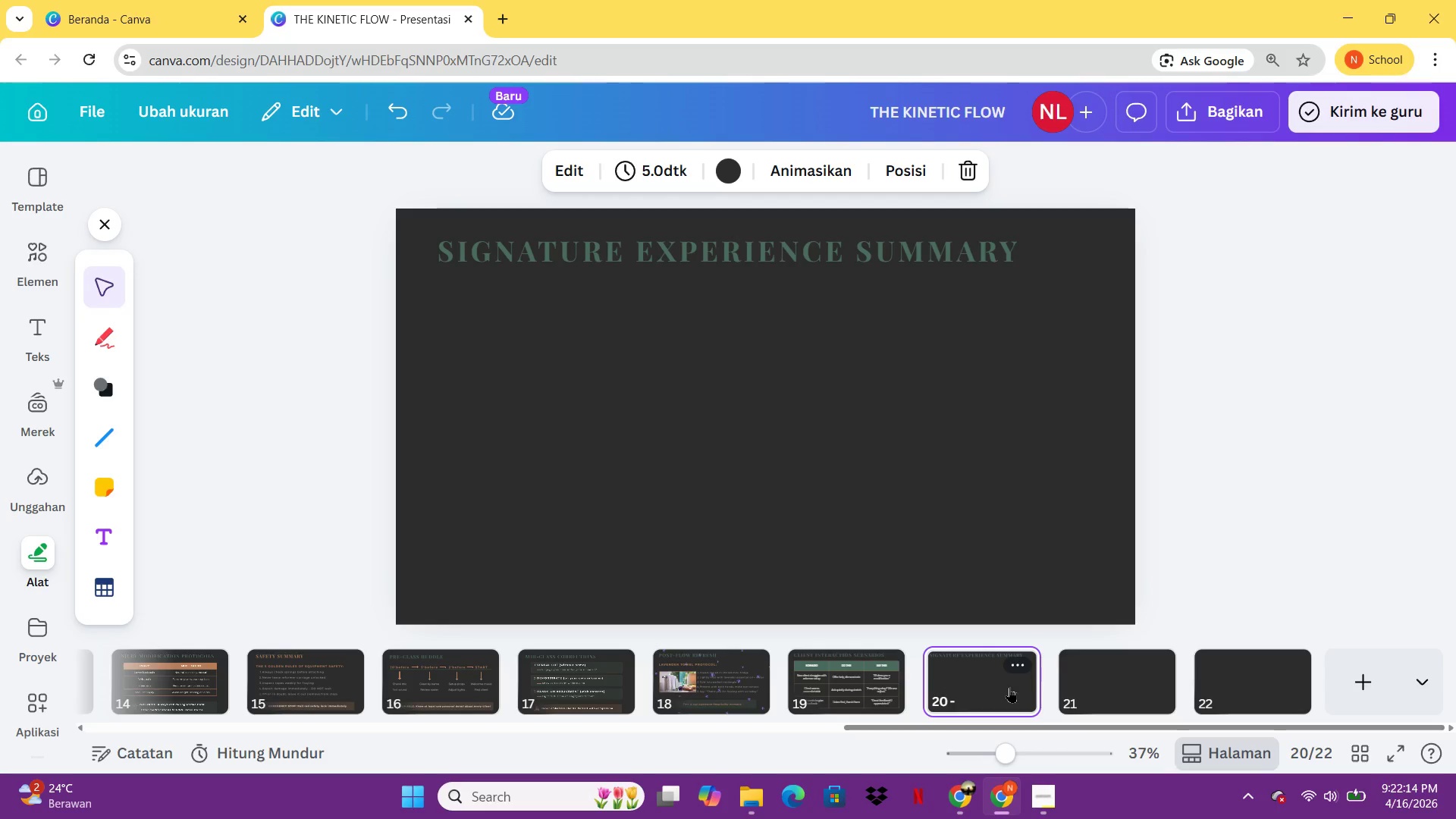 
left_click([873, 667])
 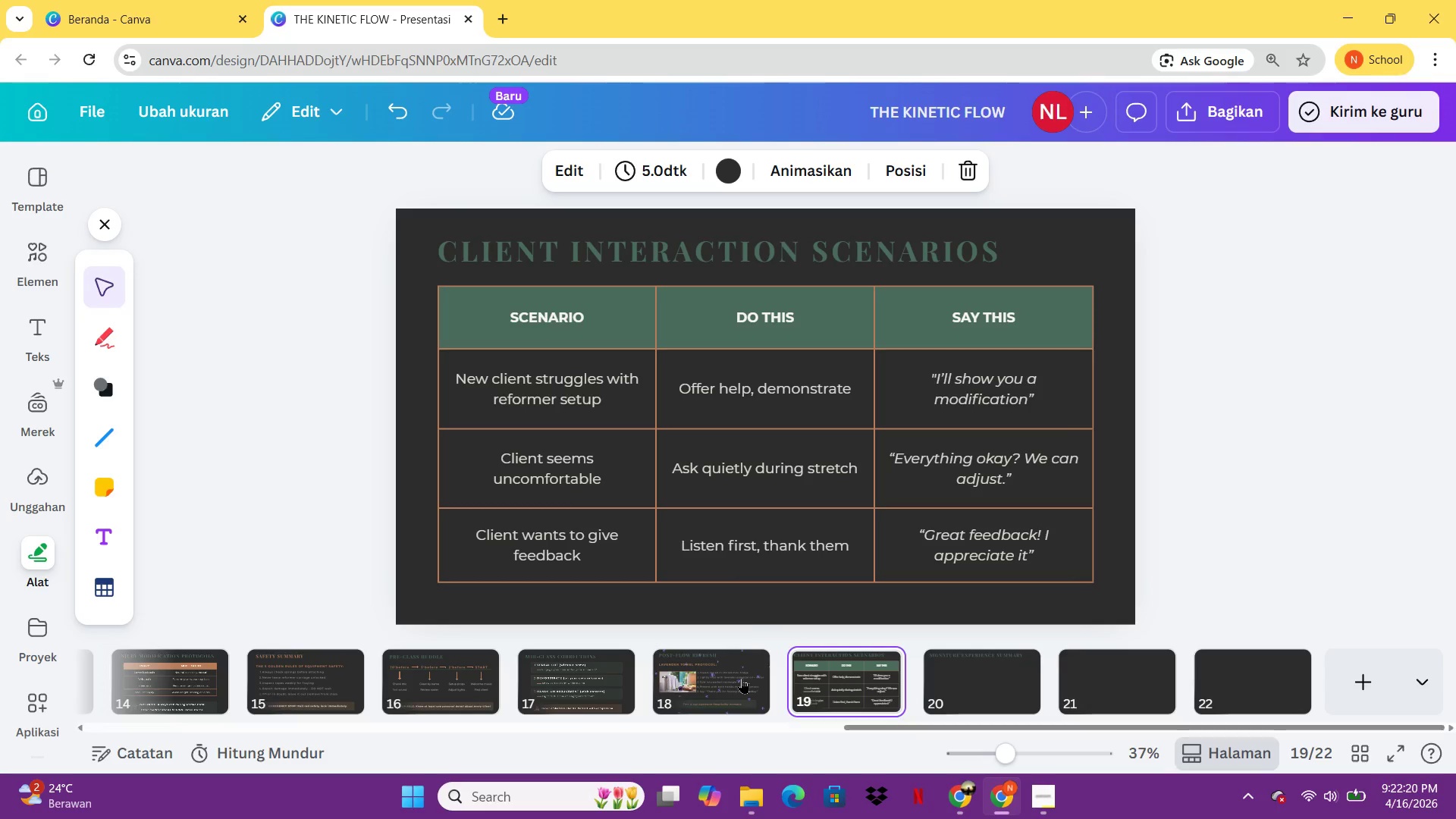 
left_click([742, 678])
 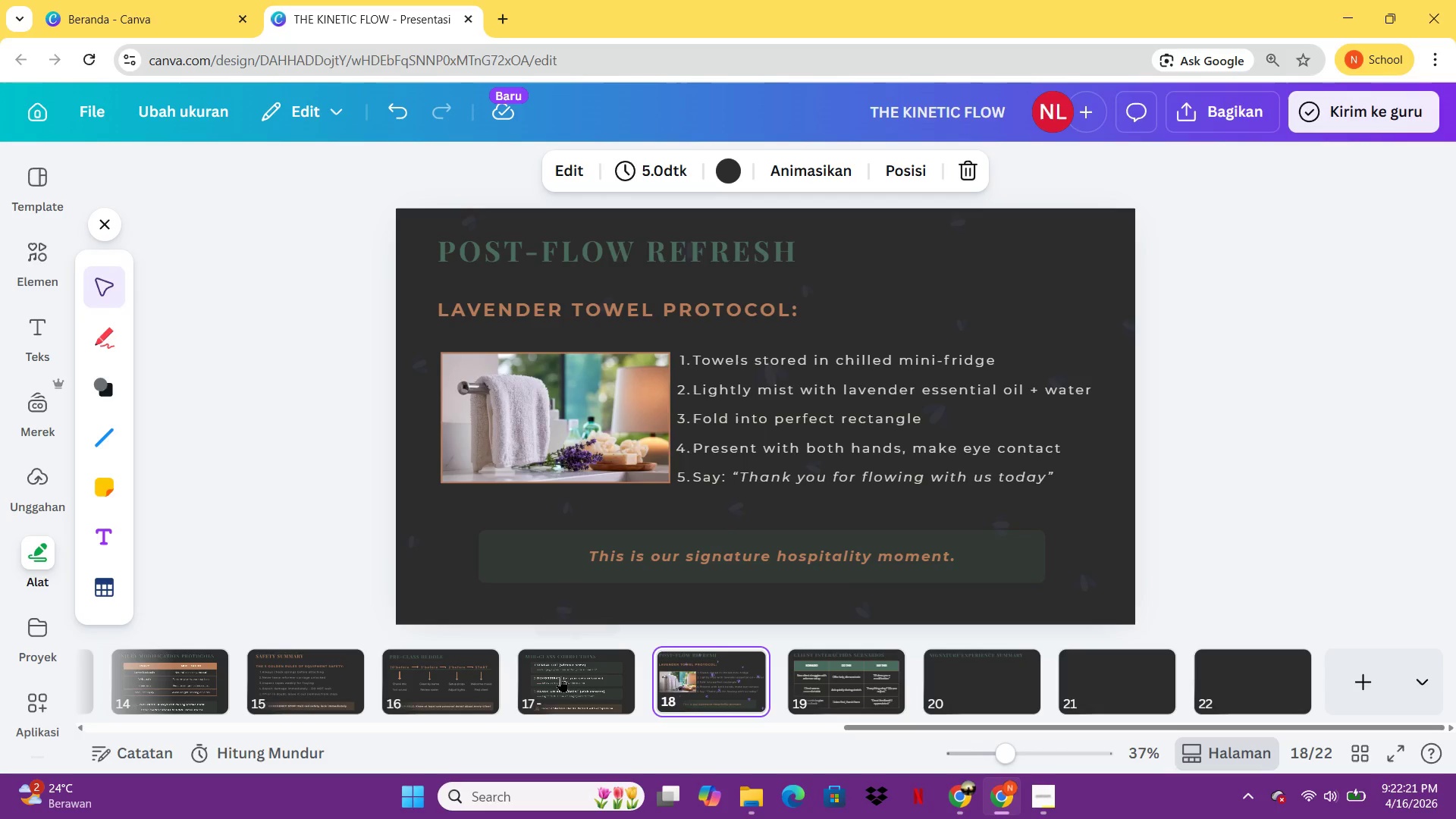 
left_click([560, 677])
 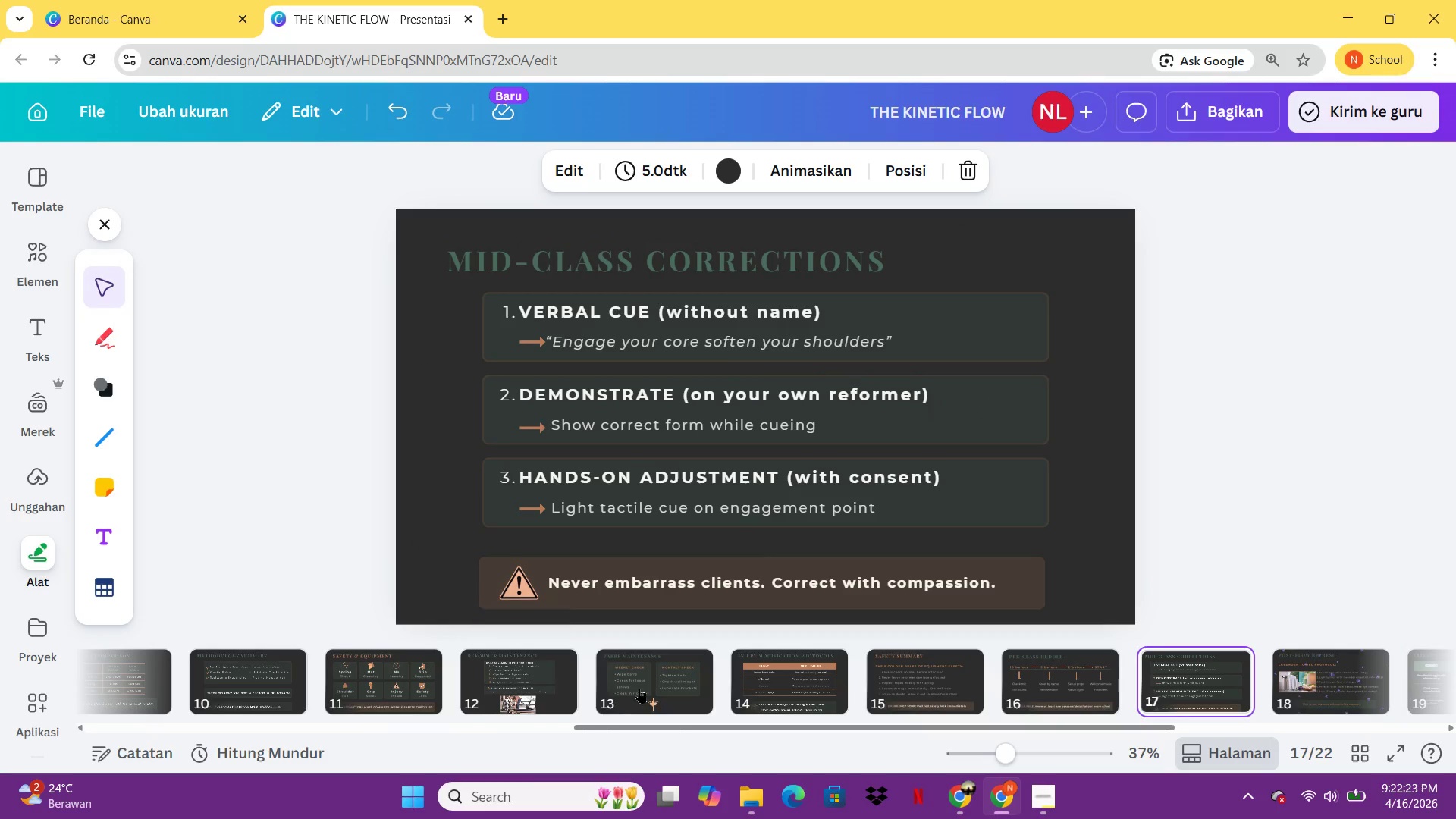 
left_click([648, 690])
 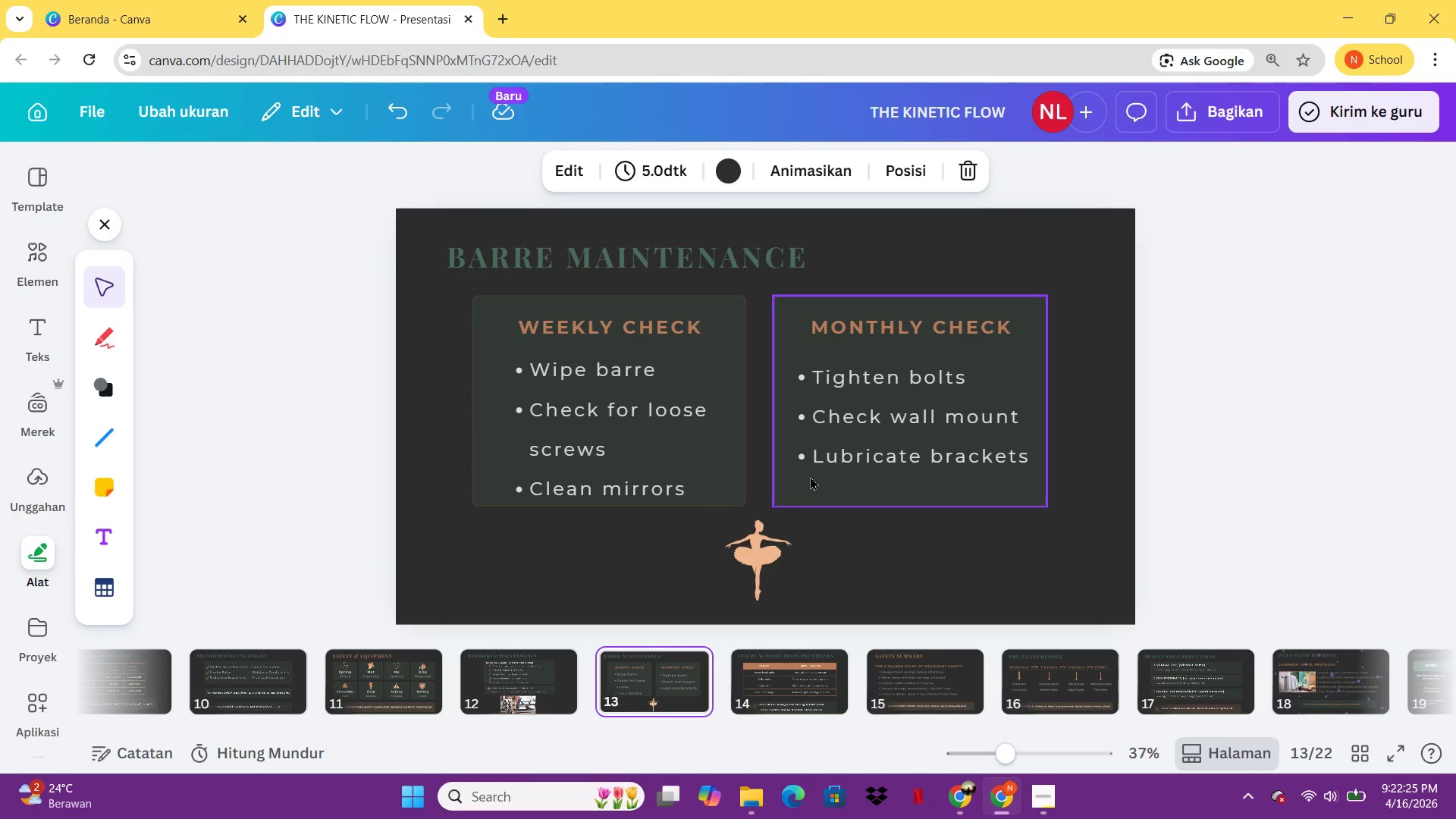 
left_click([807, 487])
 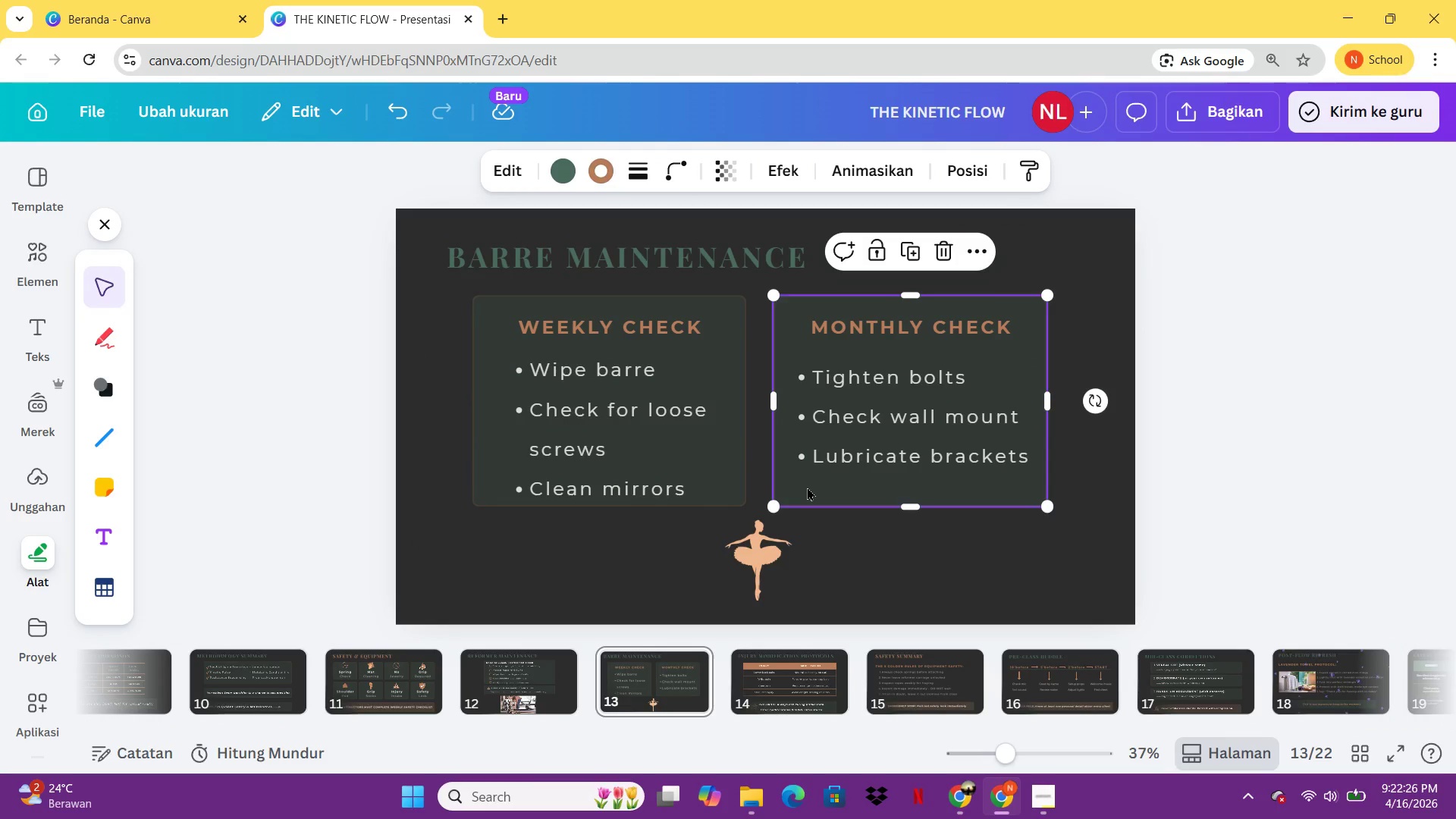 
key(Control+C)
 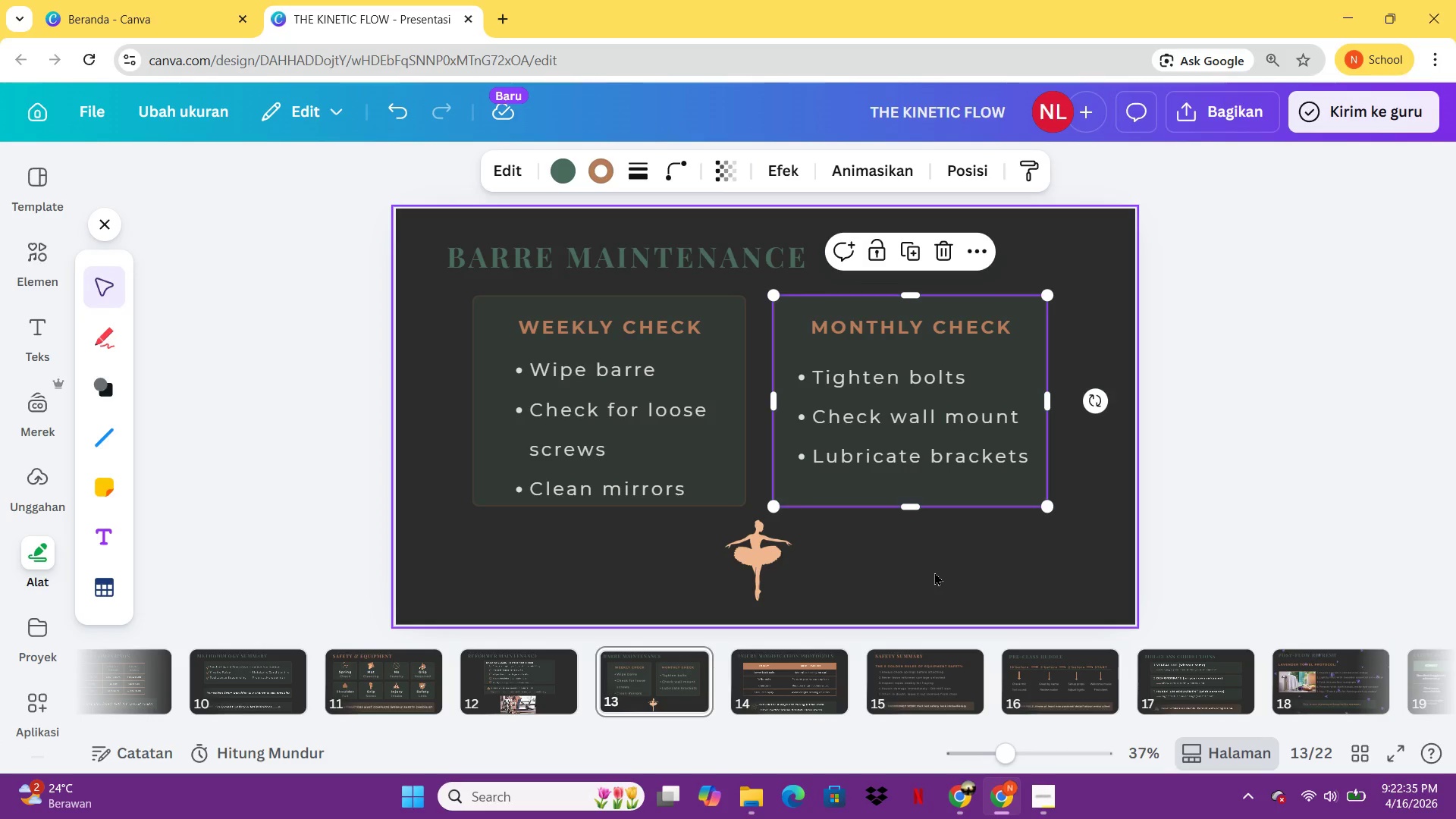 
wait(14.02)
 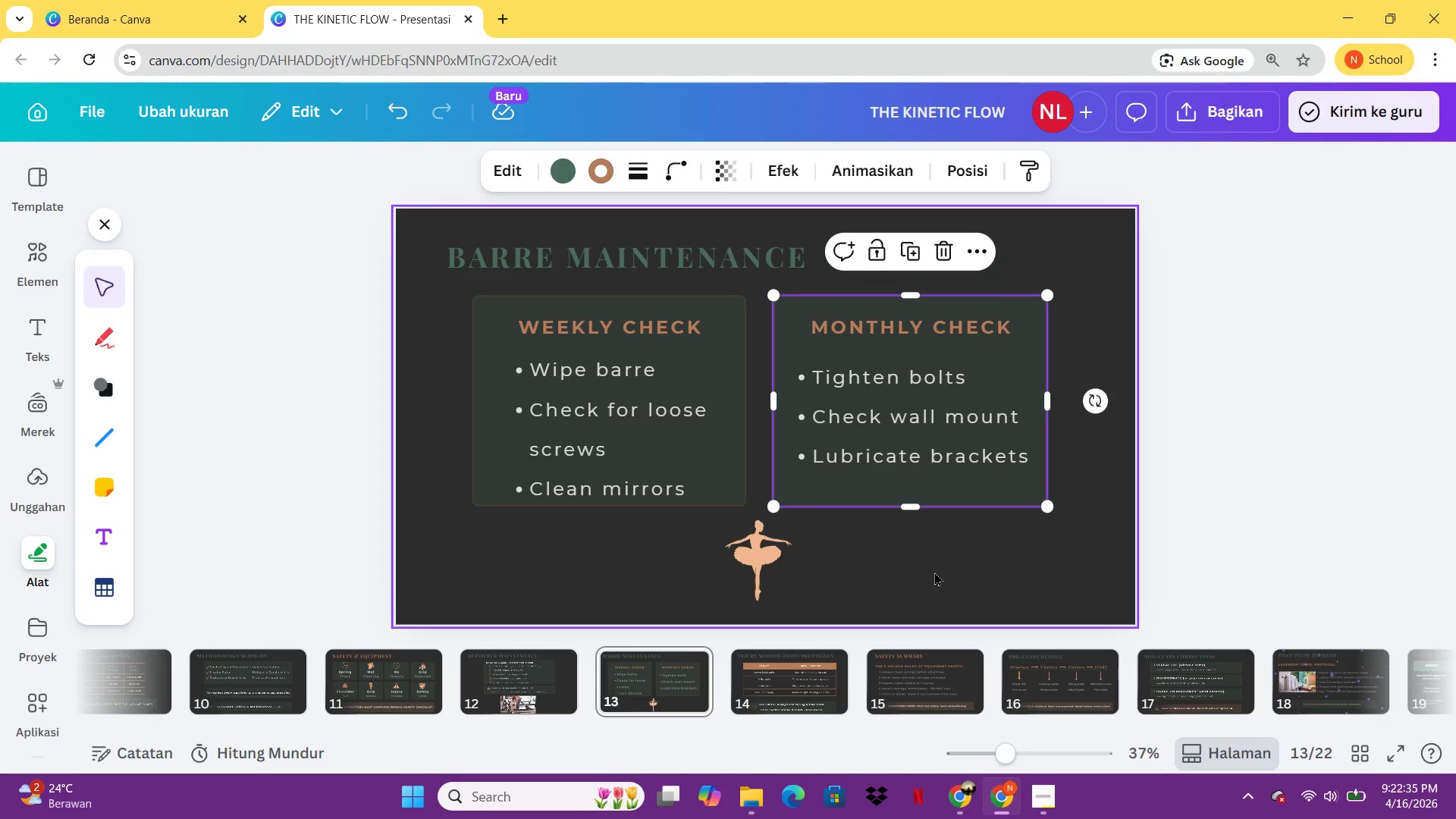 
left_click([981, 667])
 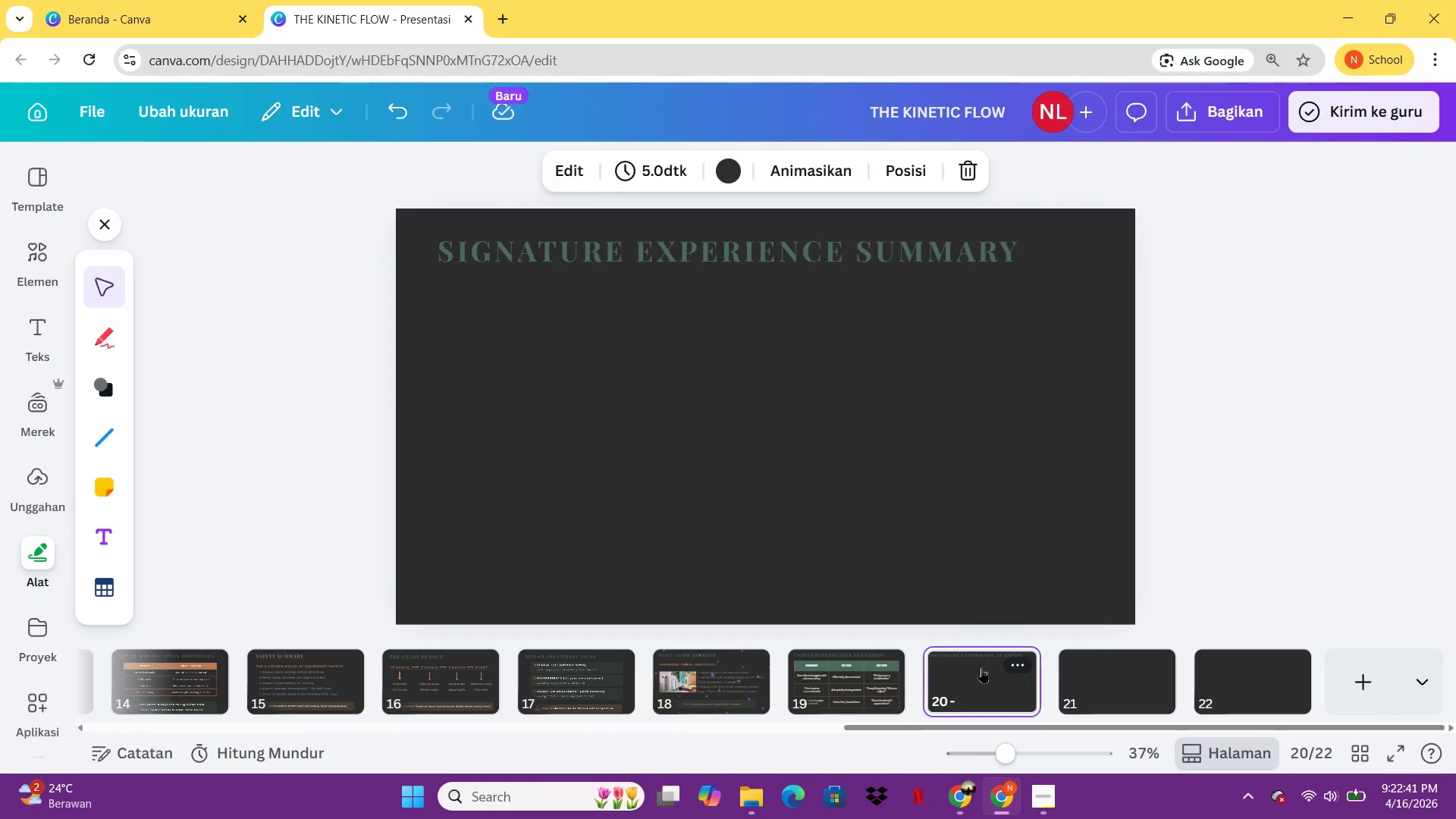 
hold_key(key=ControlLeft, duration=0.33)
 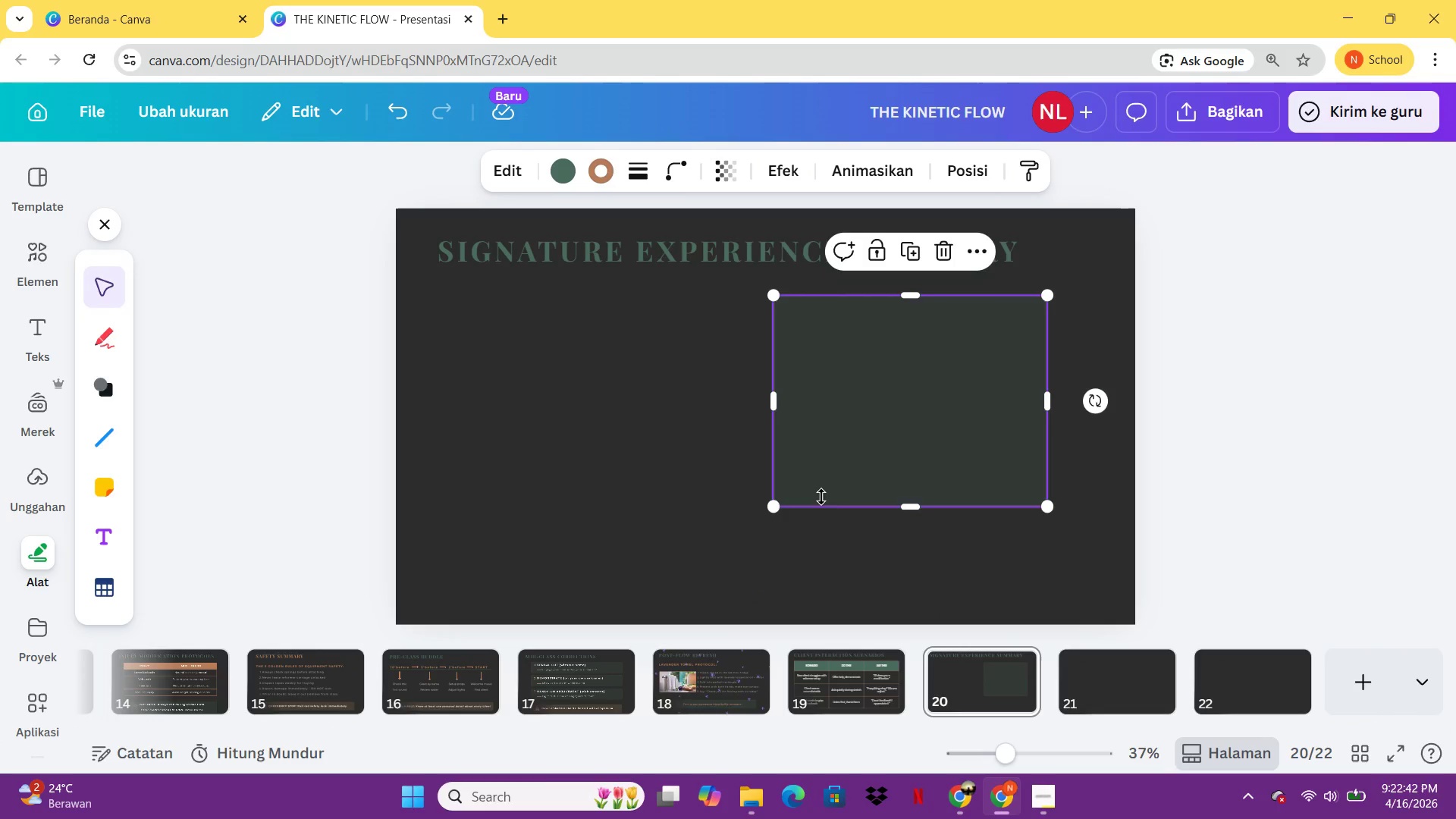 
key(V)
 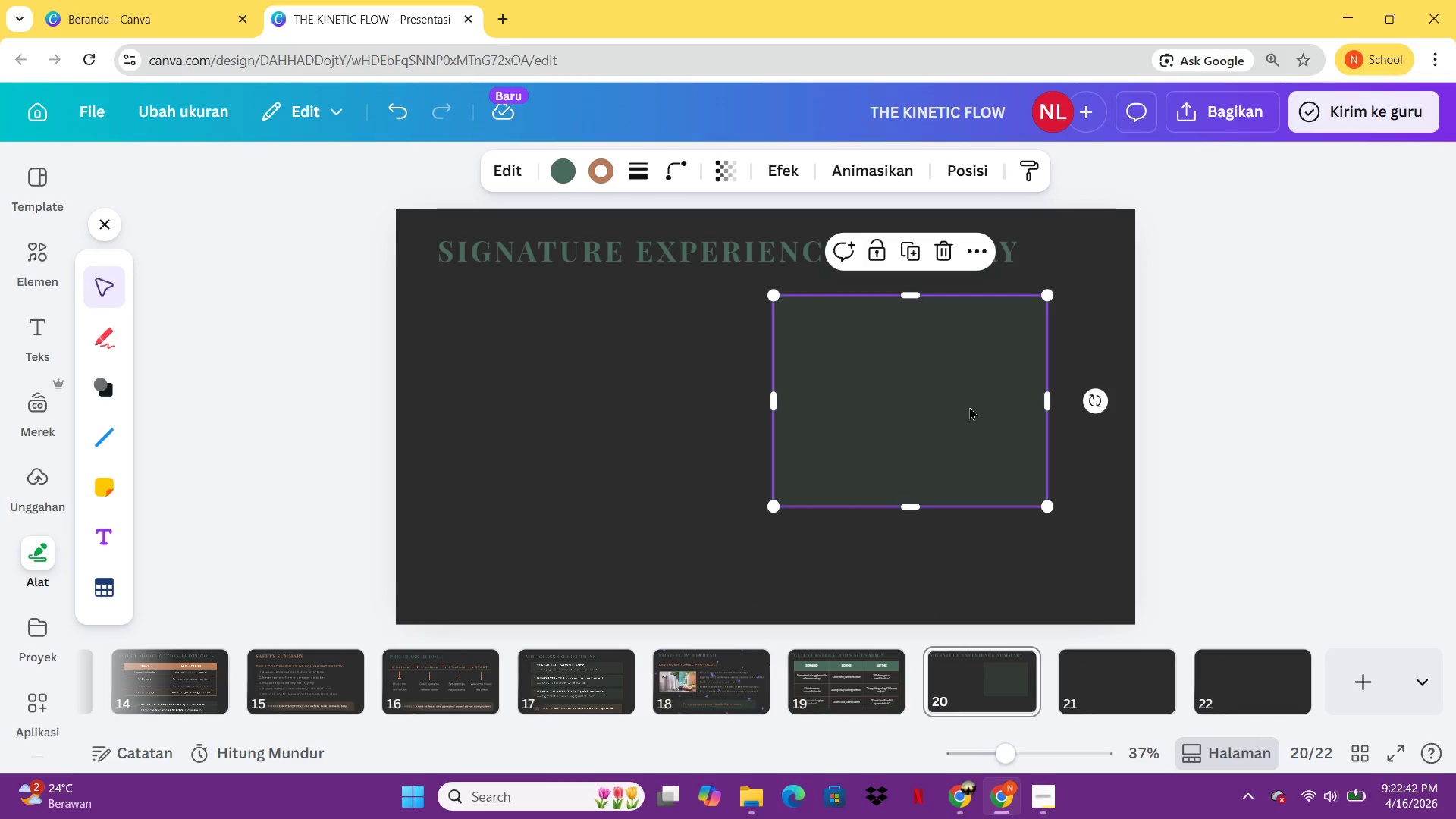 
left_click_drag(start_coordinate=[970, 410], to_coordinate=[634, 400])
 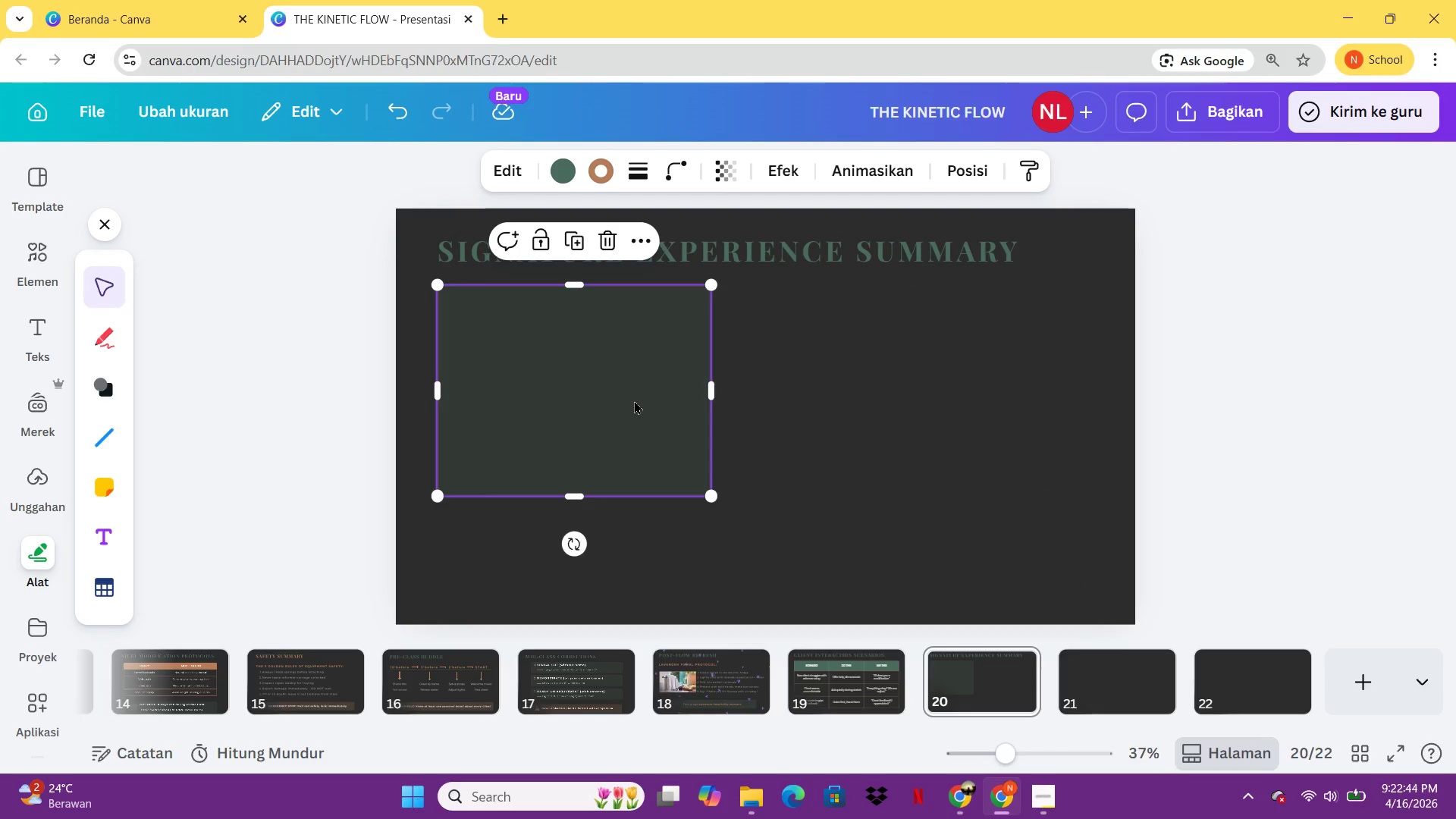 
key(VolumeDown)
 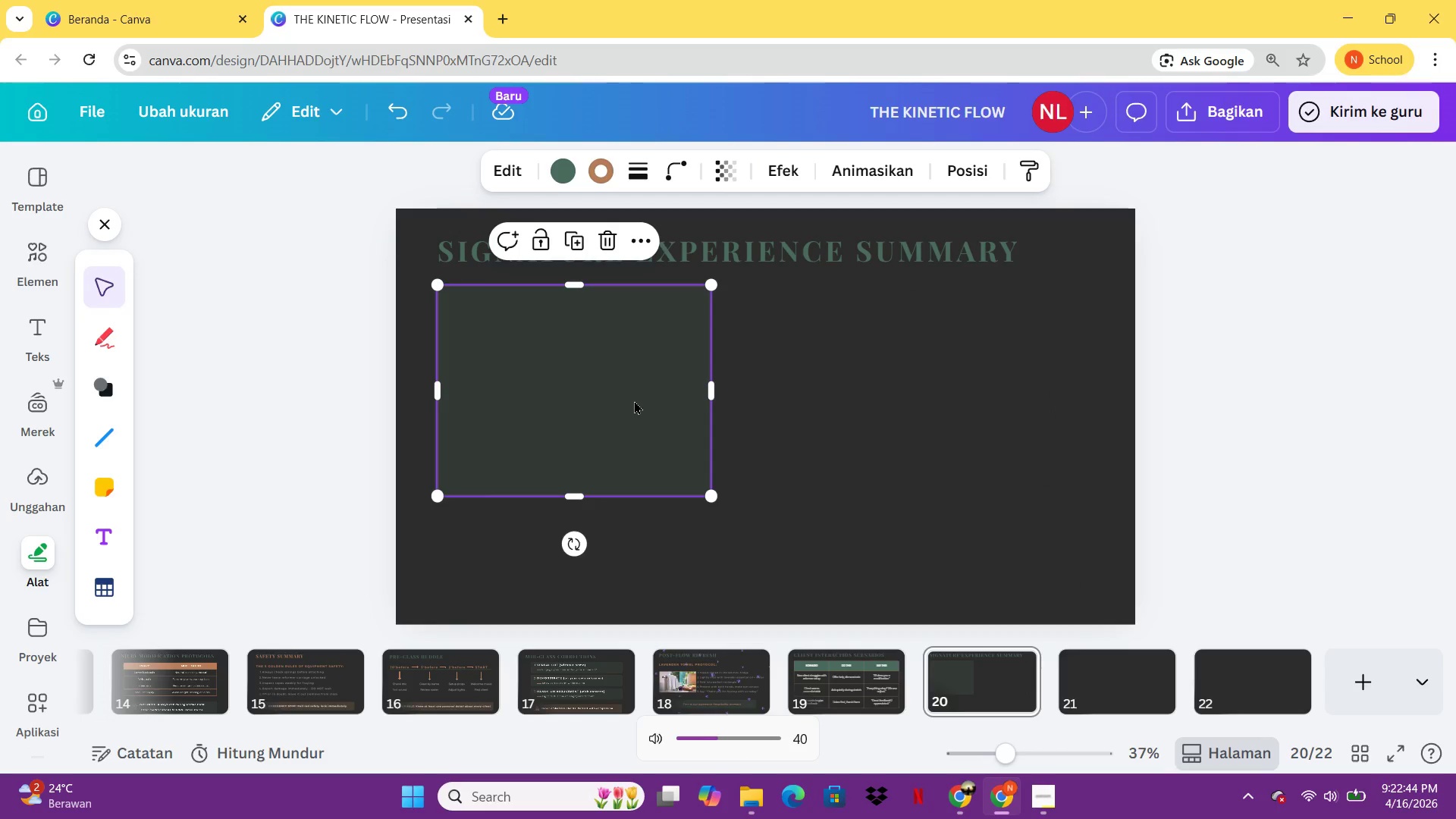 
key(VolumeDown)
 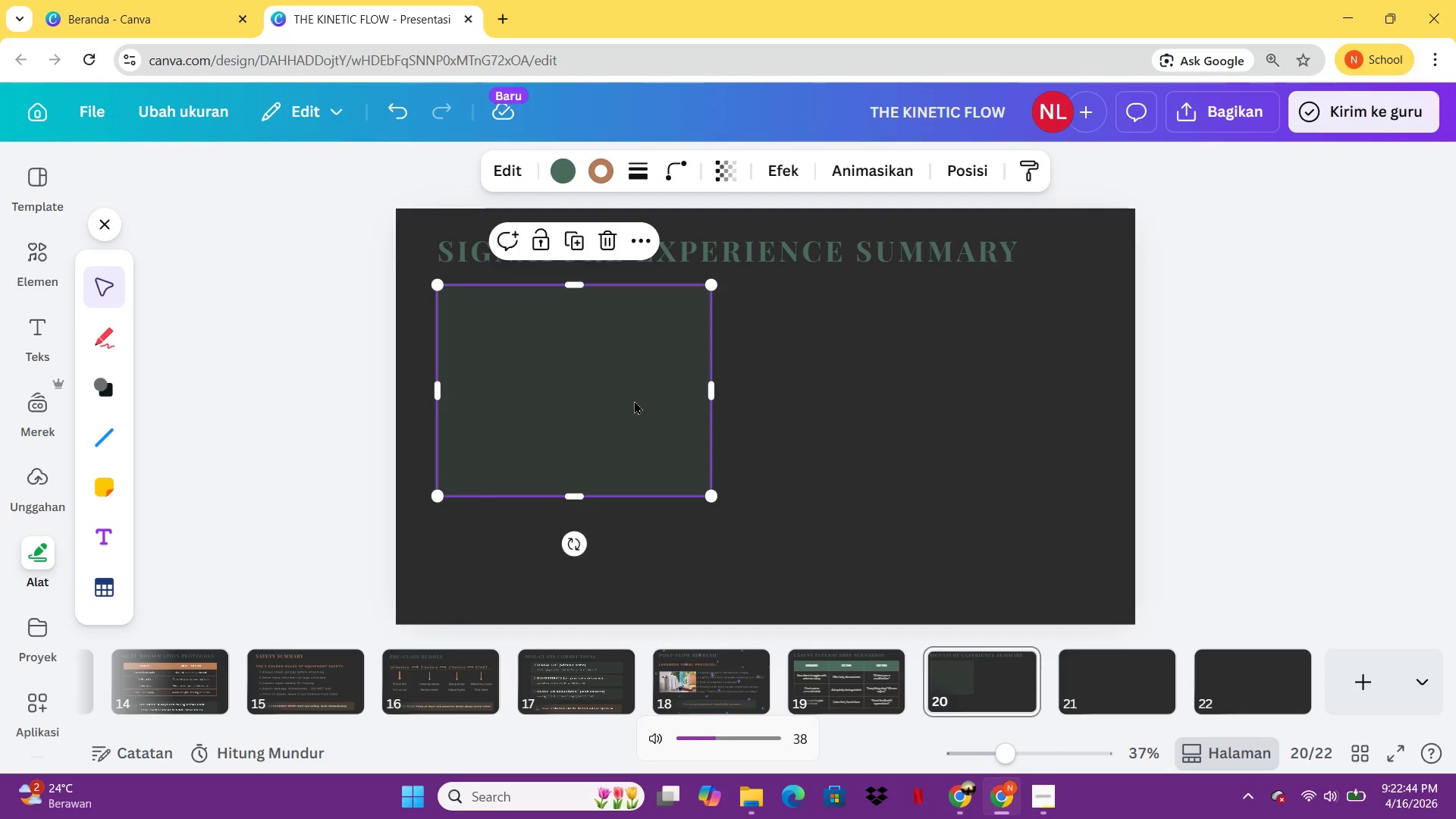 
key(VolumeDown)
 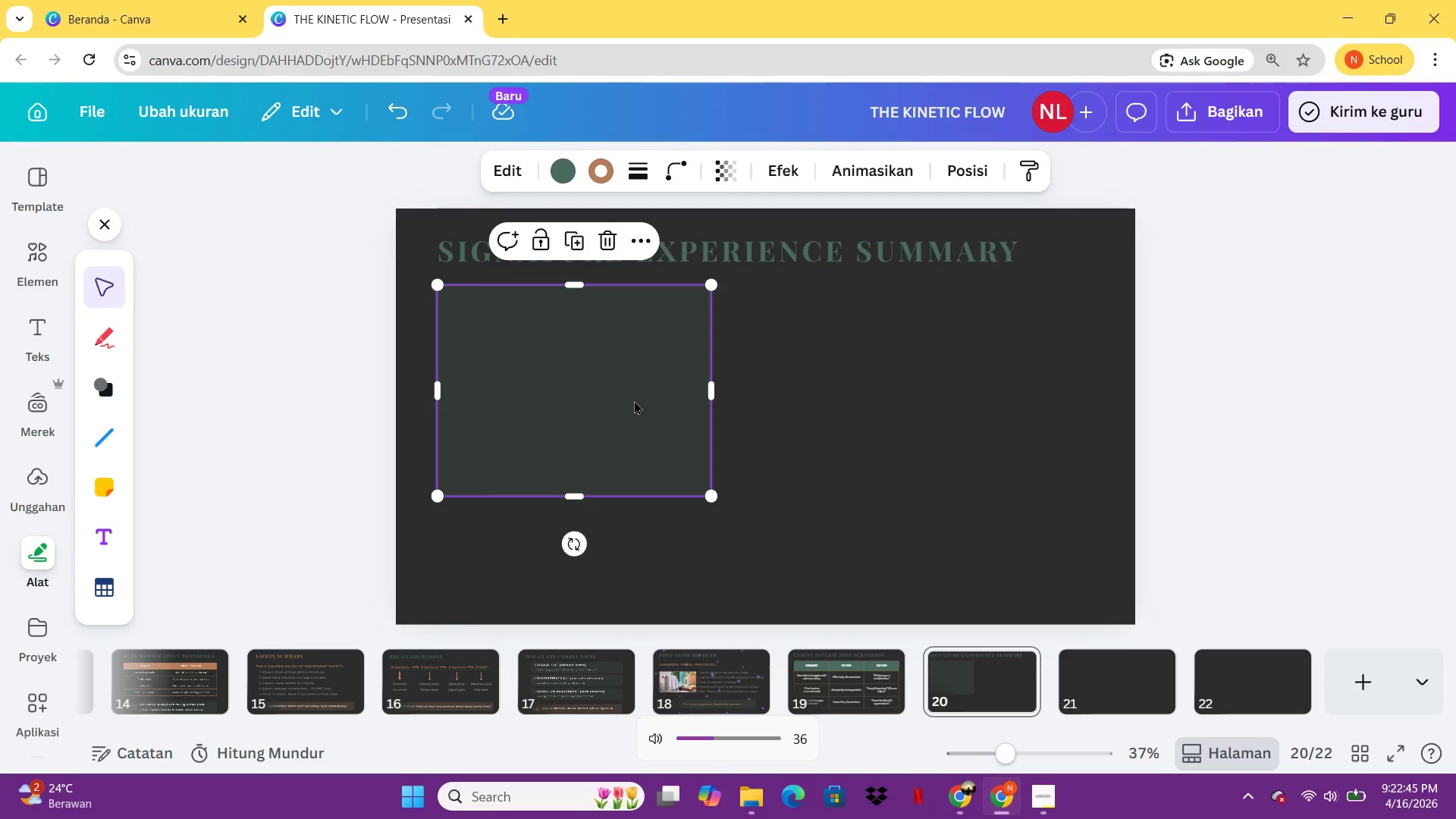 
left_click([634, 400])
 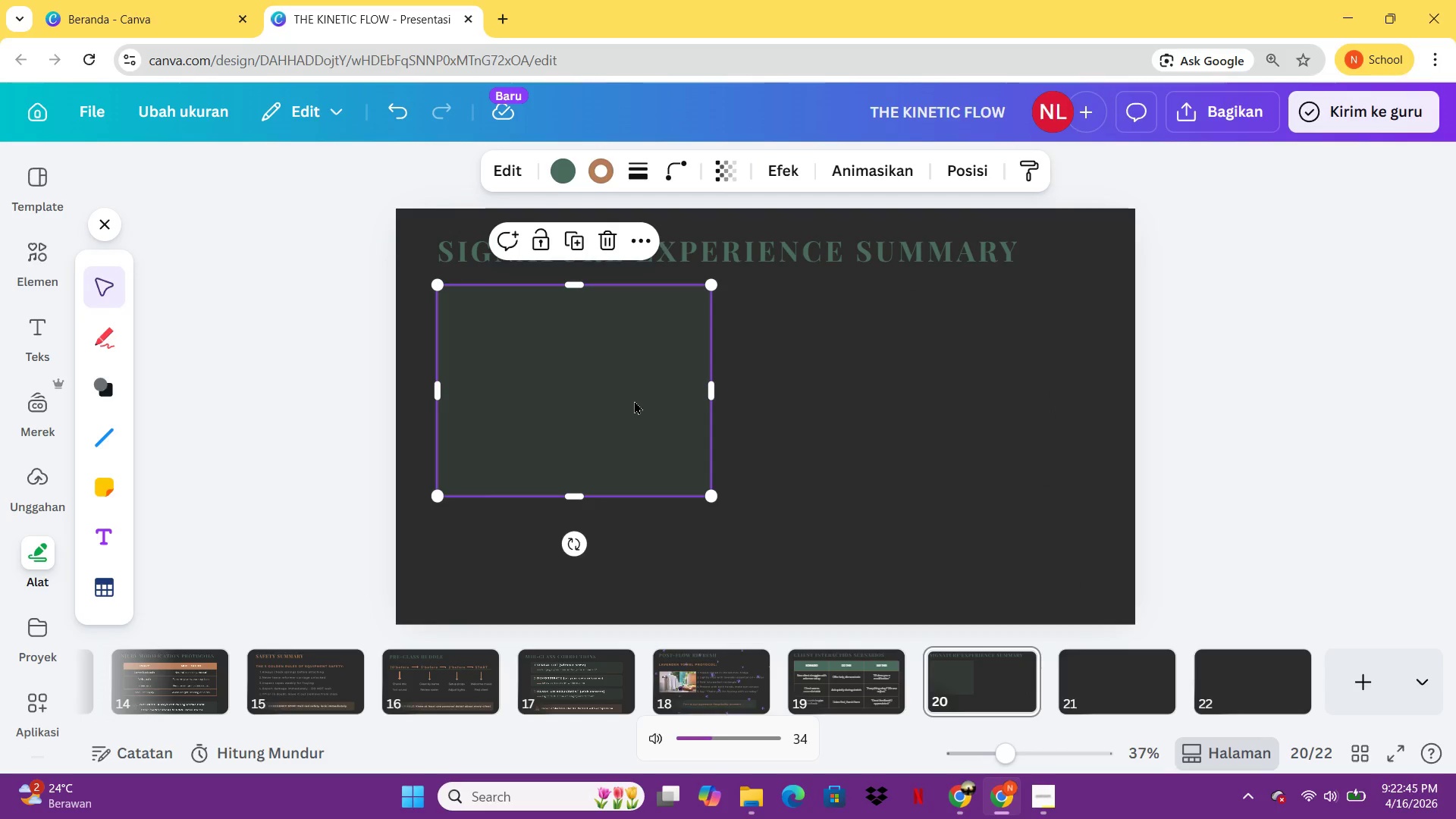 
key(VolumeDown)
 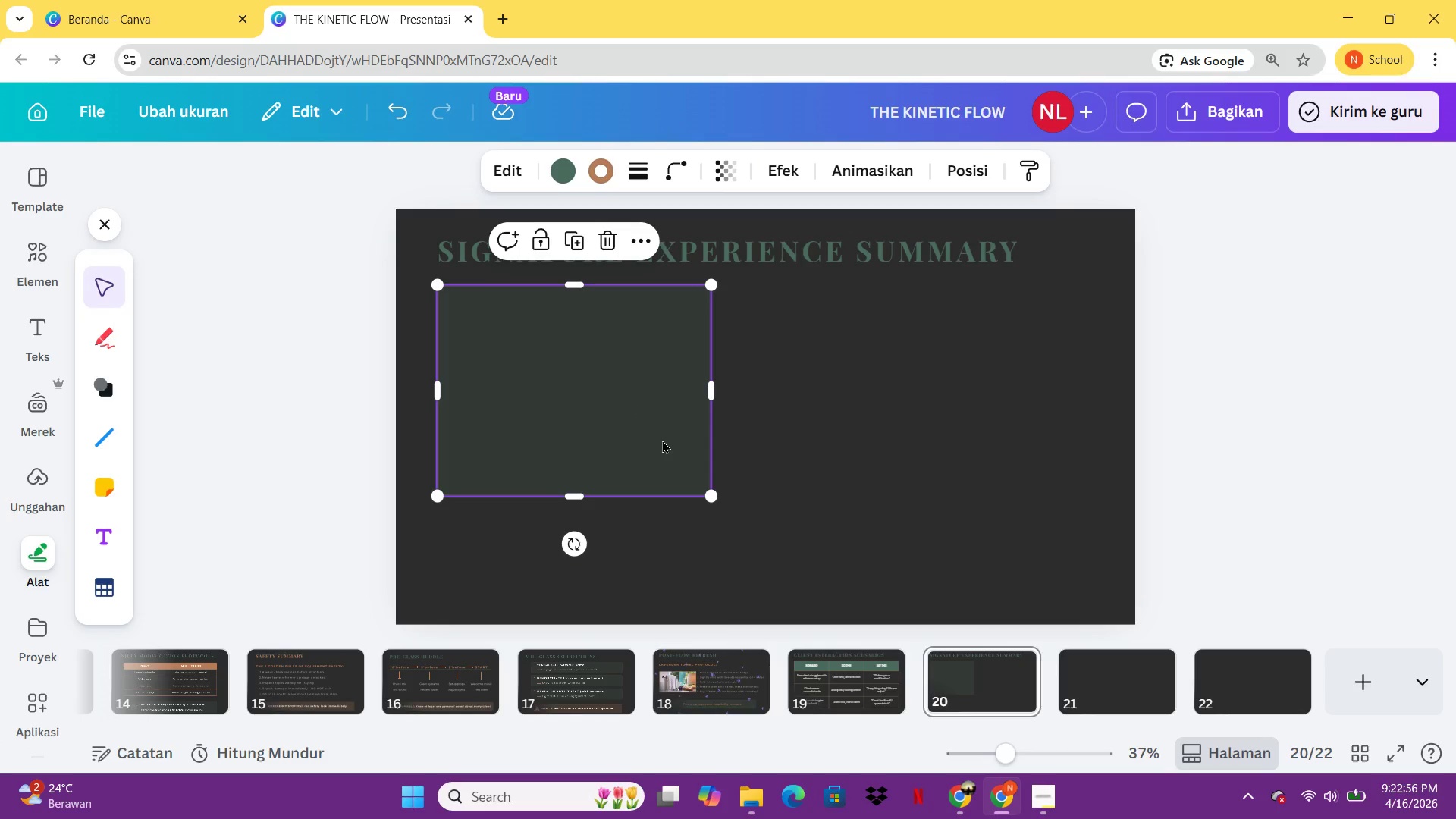 
wait(16.17)
 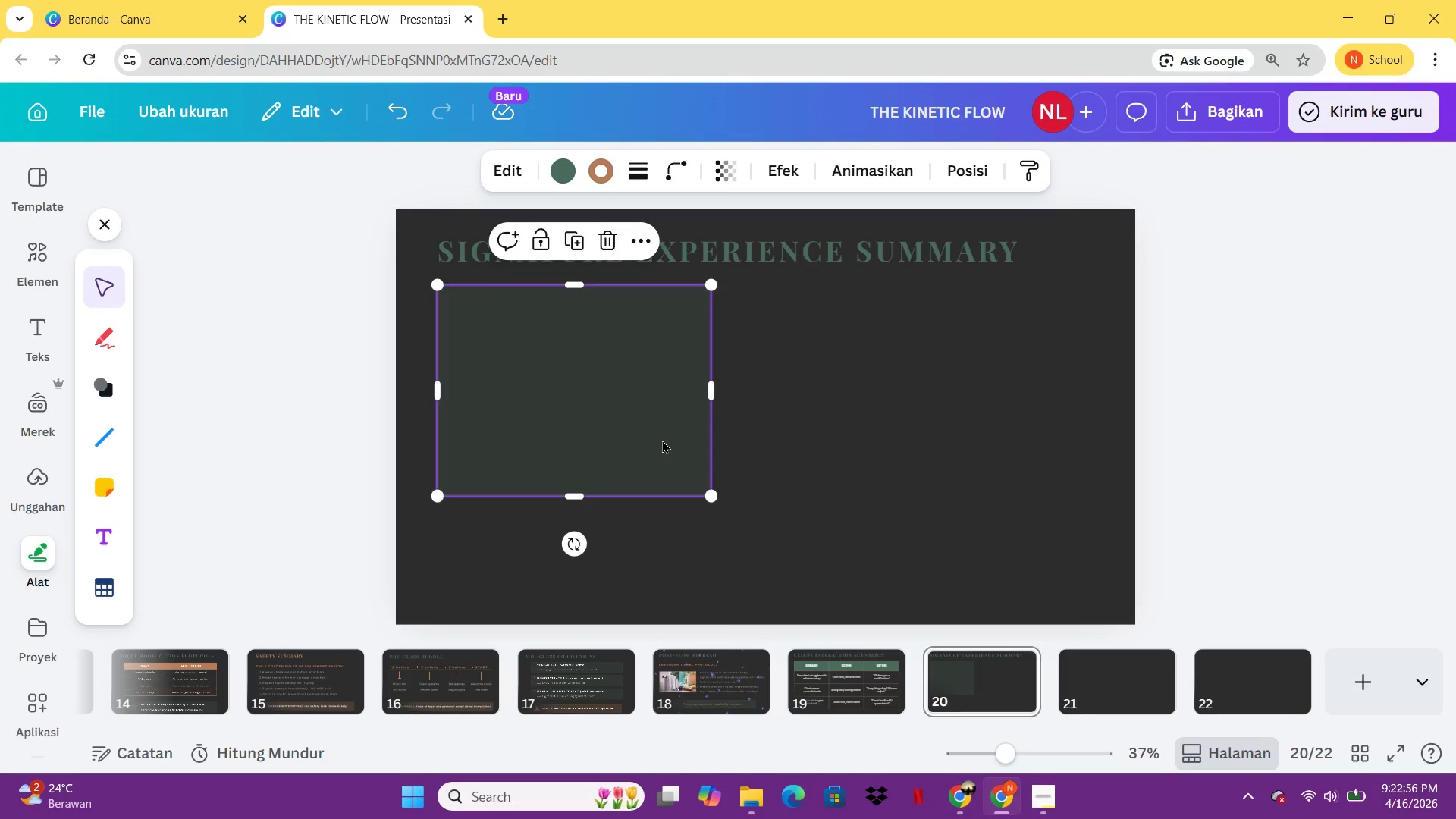 
left_click([856, 483])
 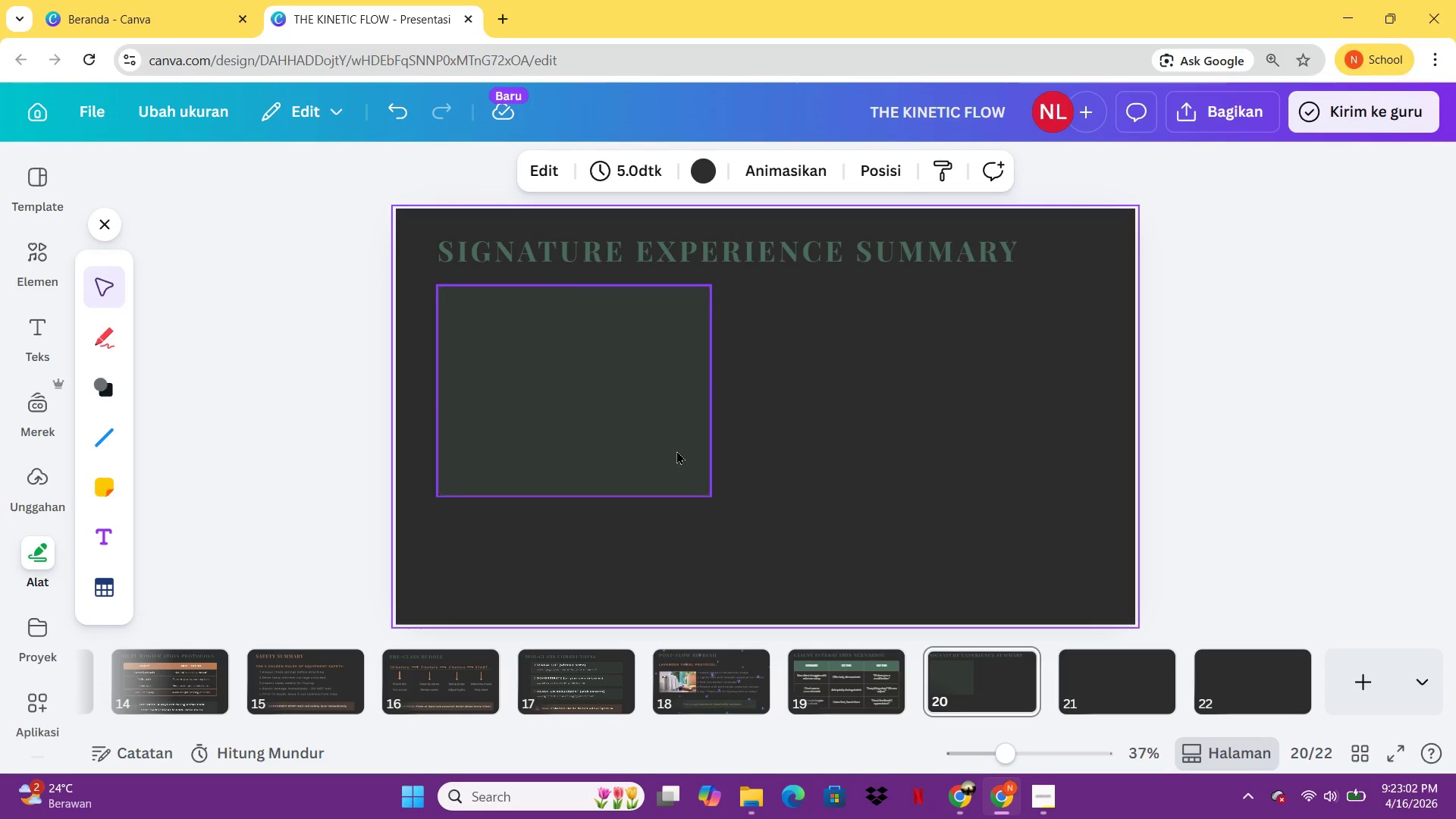 
left_click([676, 450])
 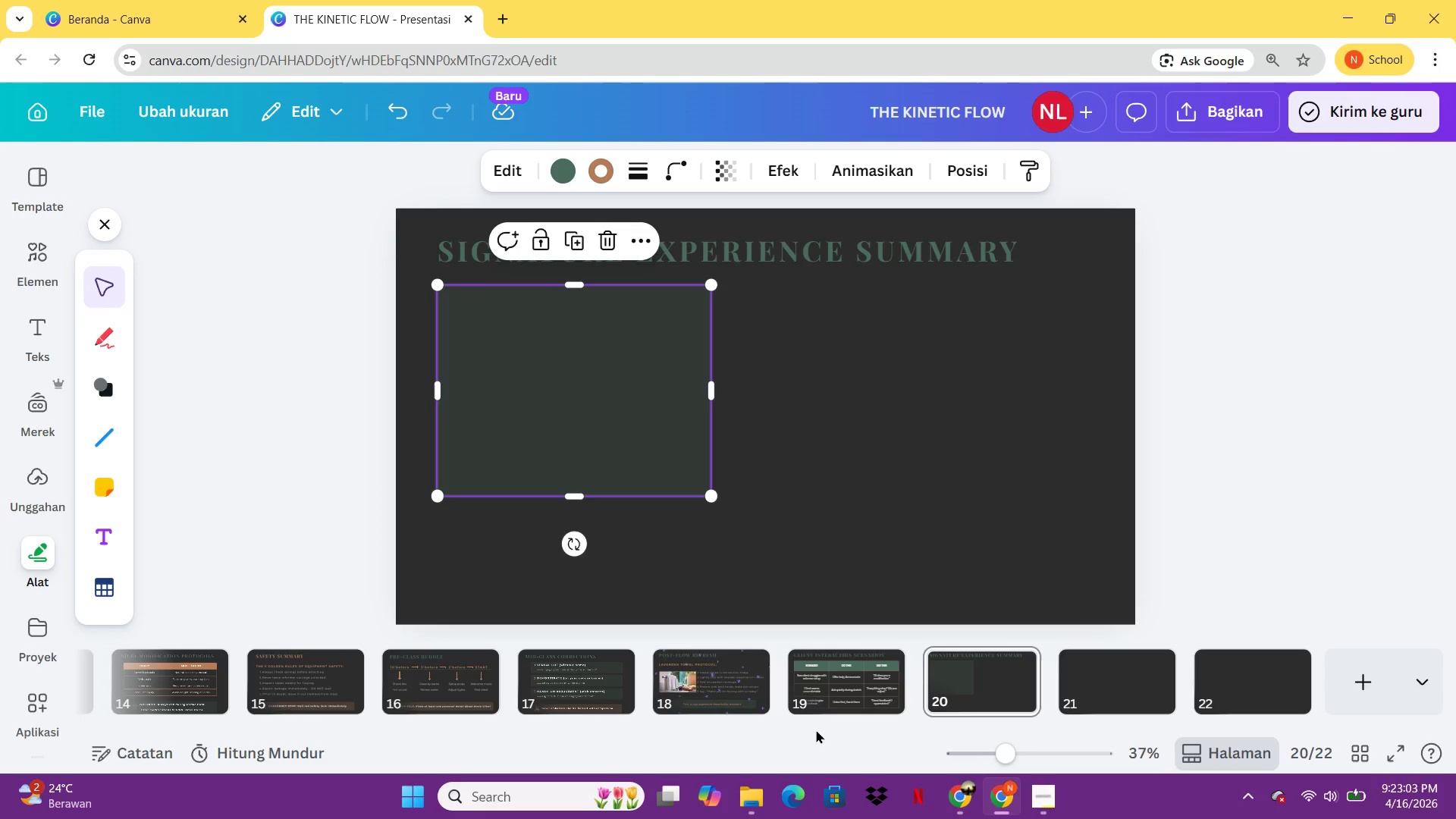 
left_click([755, 701])
 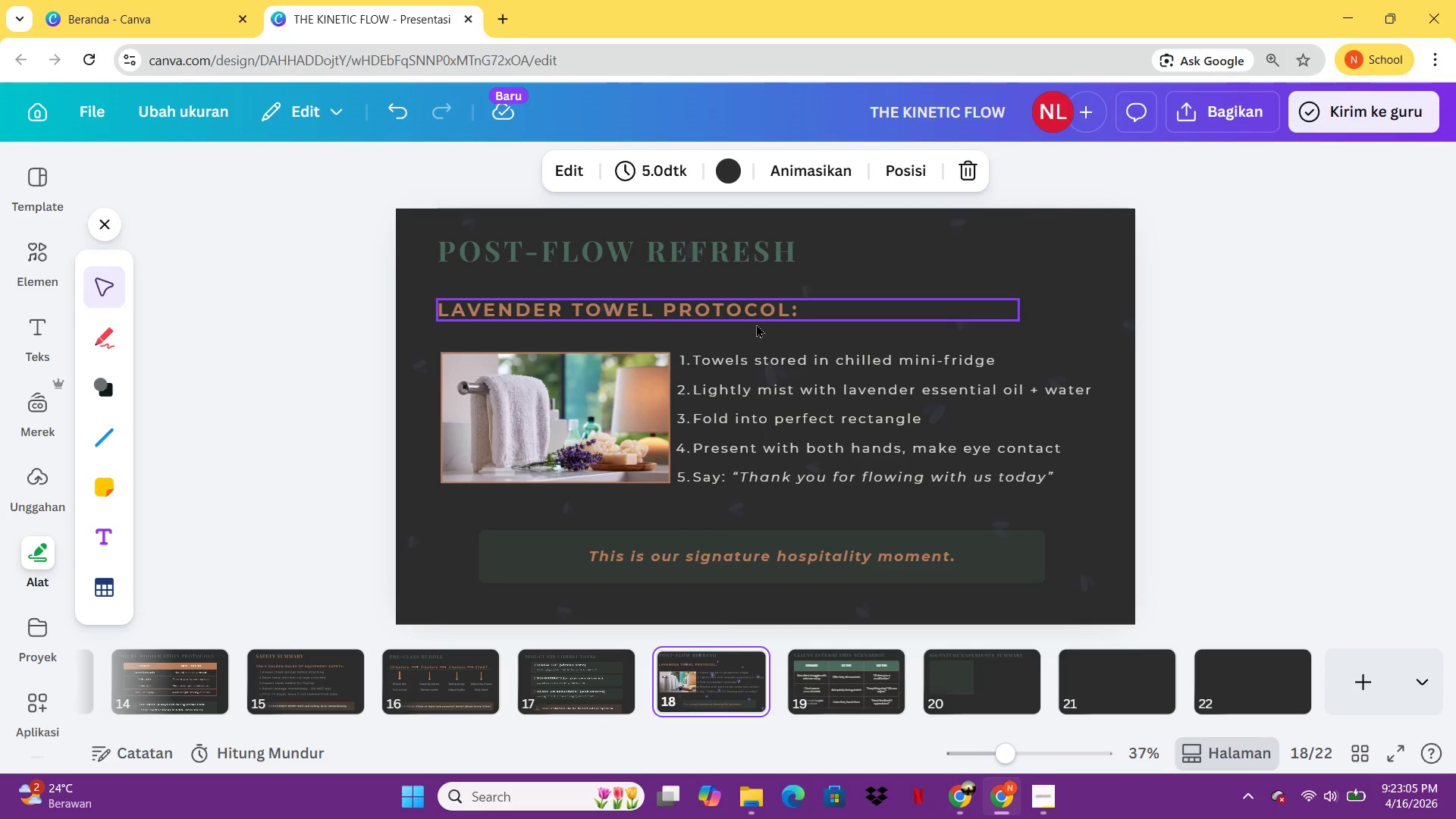 
left_click([756, 323])
 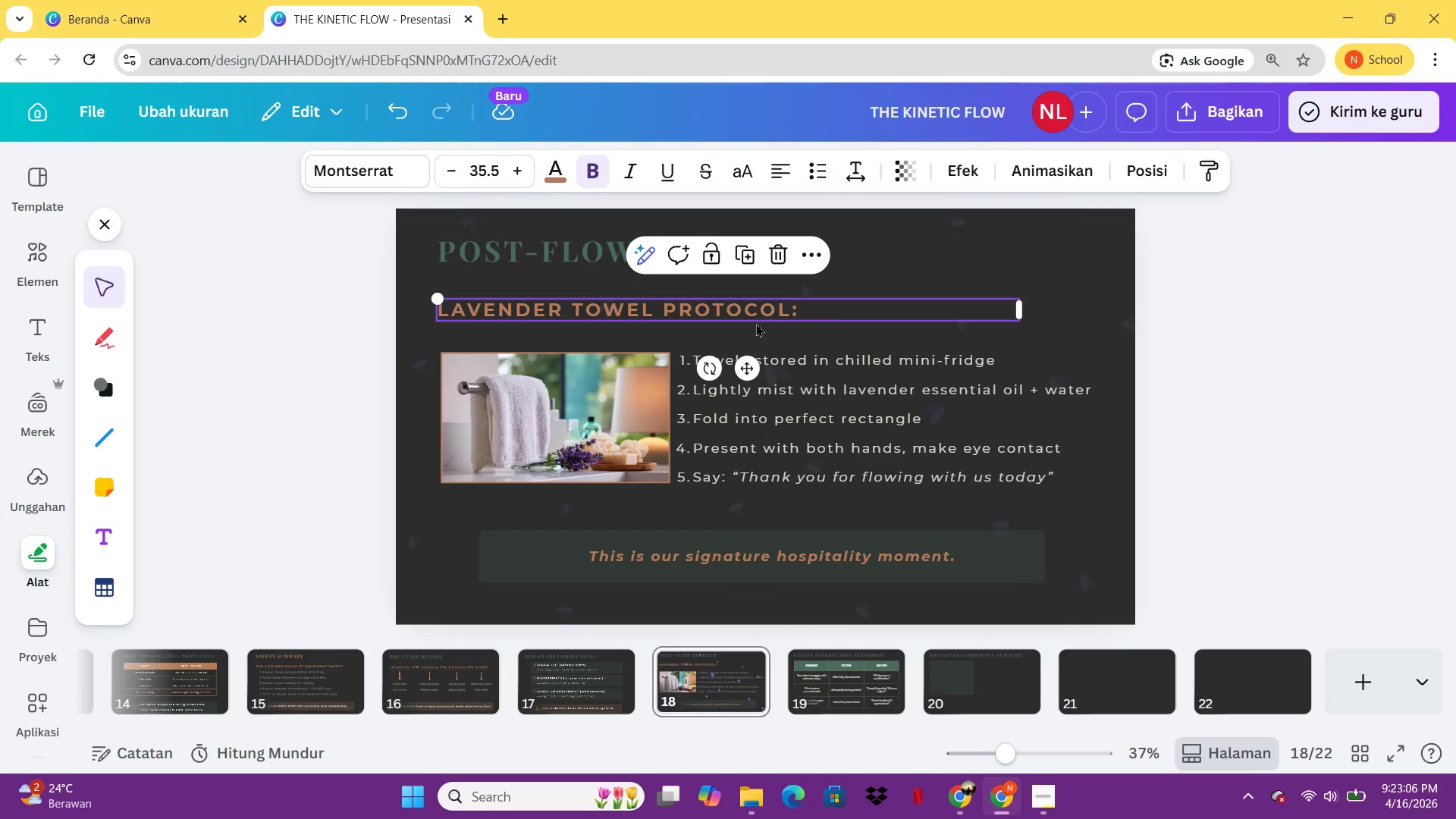 
key(Control+C)
 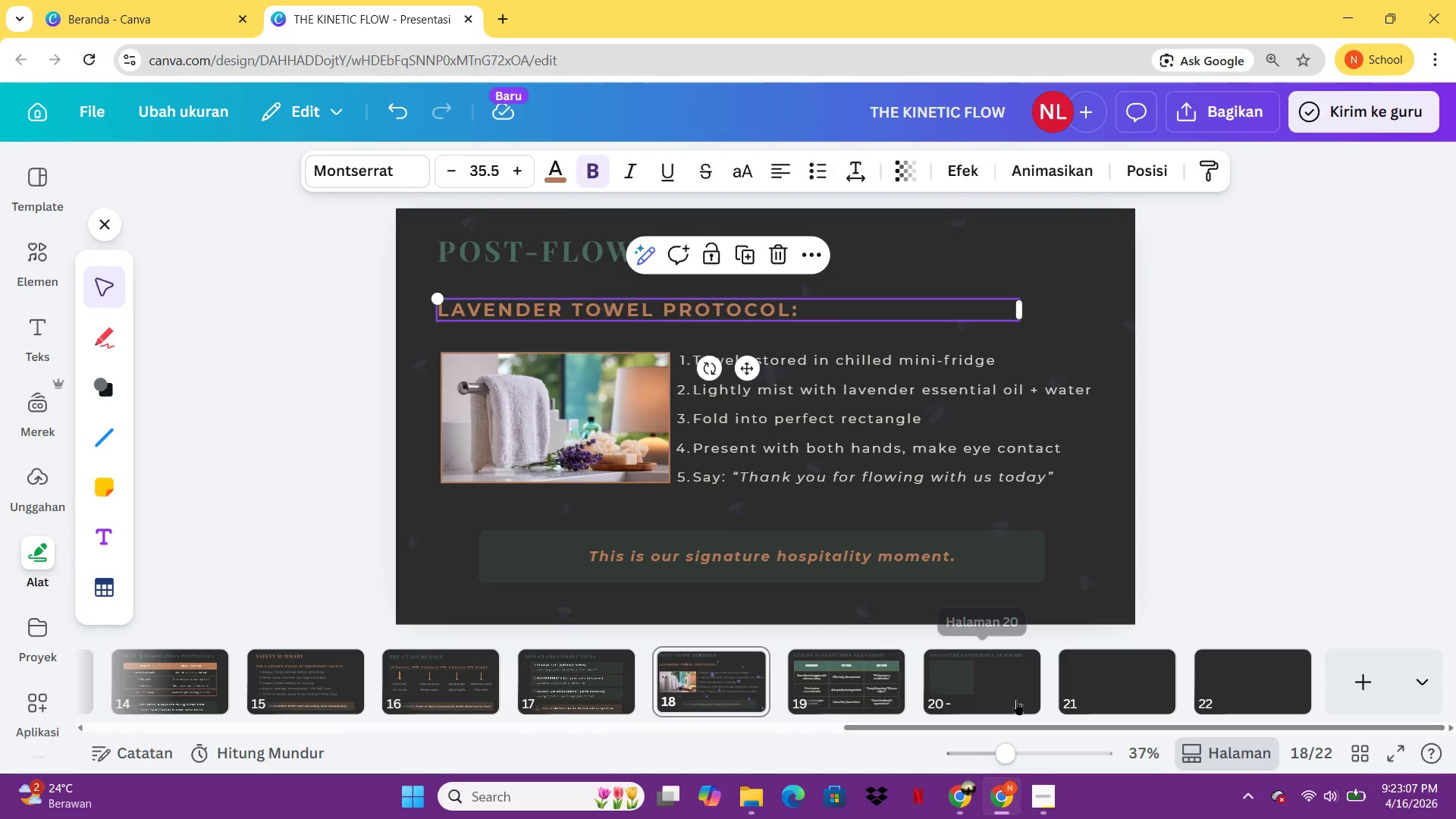 
left_click([1016, 699])
 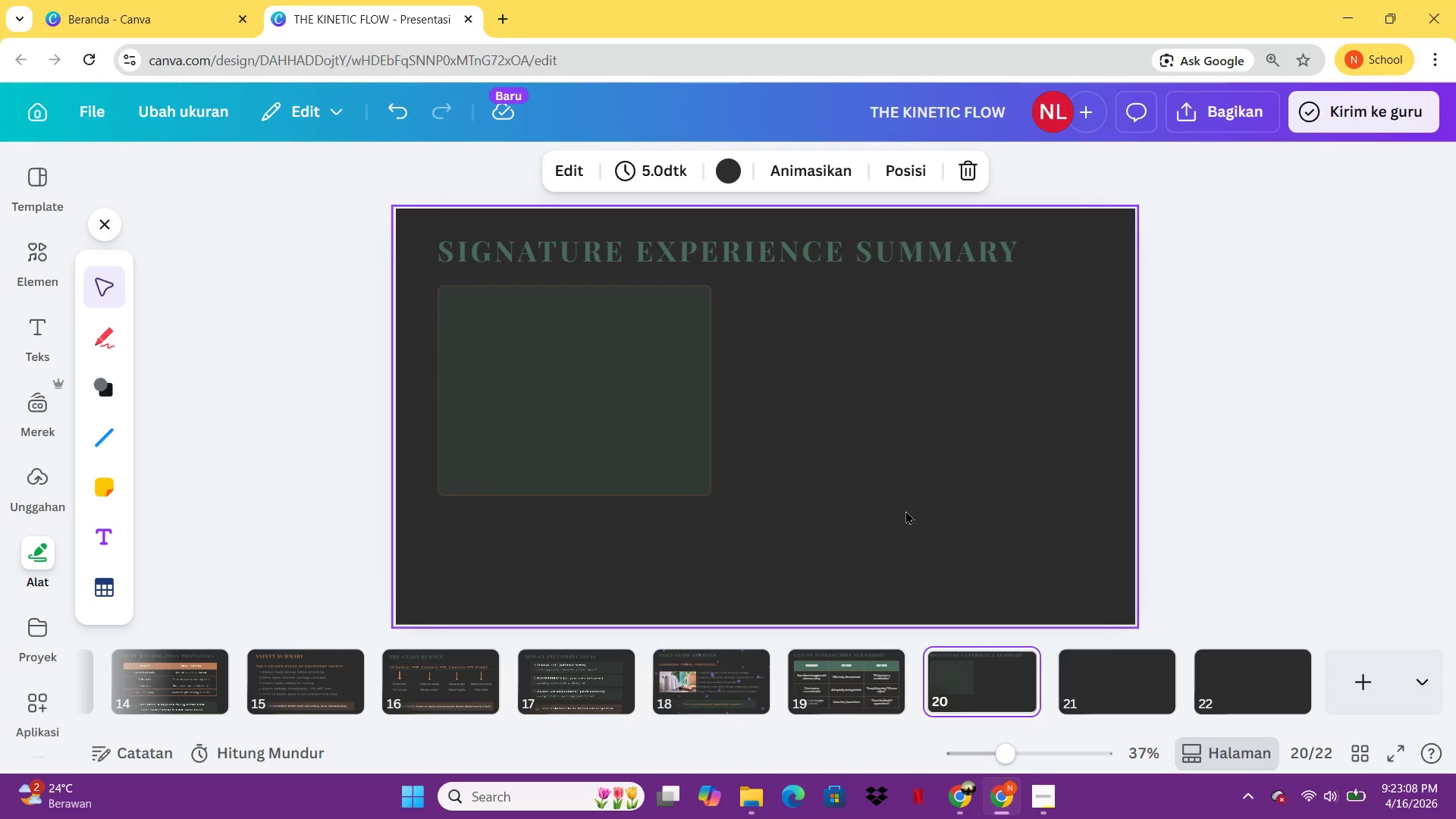 
key(Control+V)
 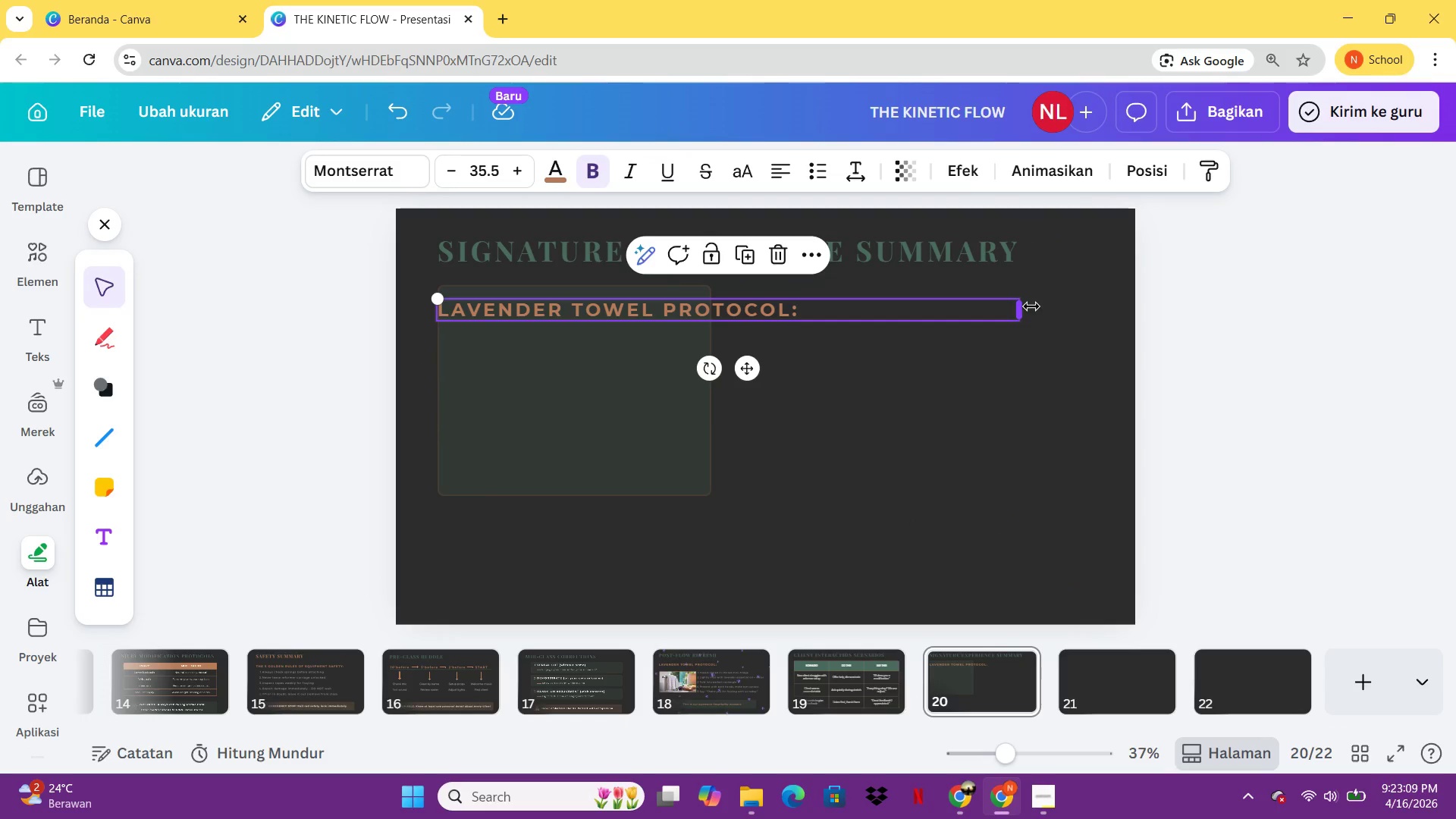 
left_click_drag(start_coordinate=[1029, 306], to_coordinate=[745, 303])
 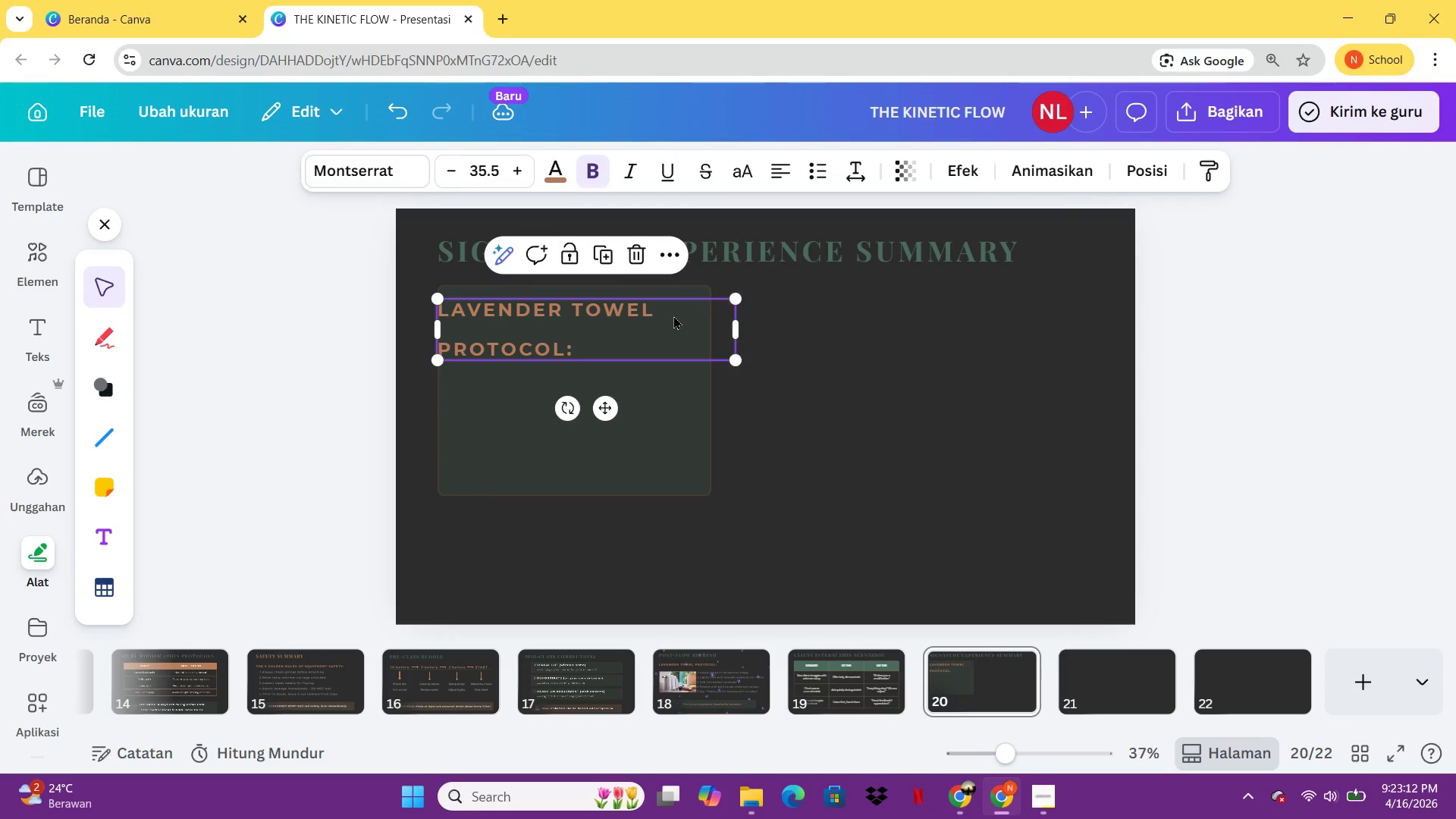 
left_click([673, 315])
 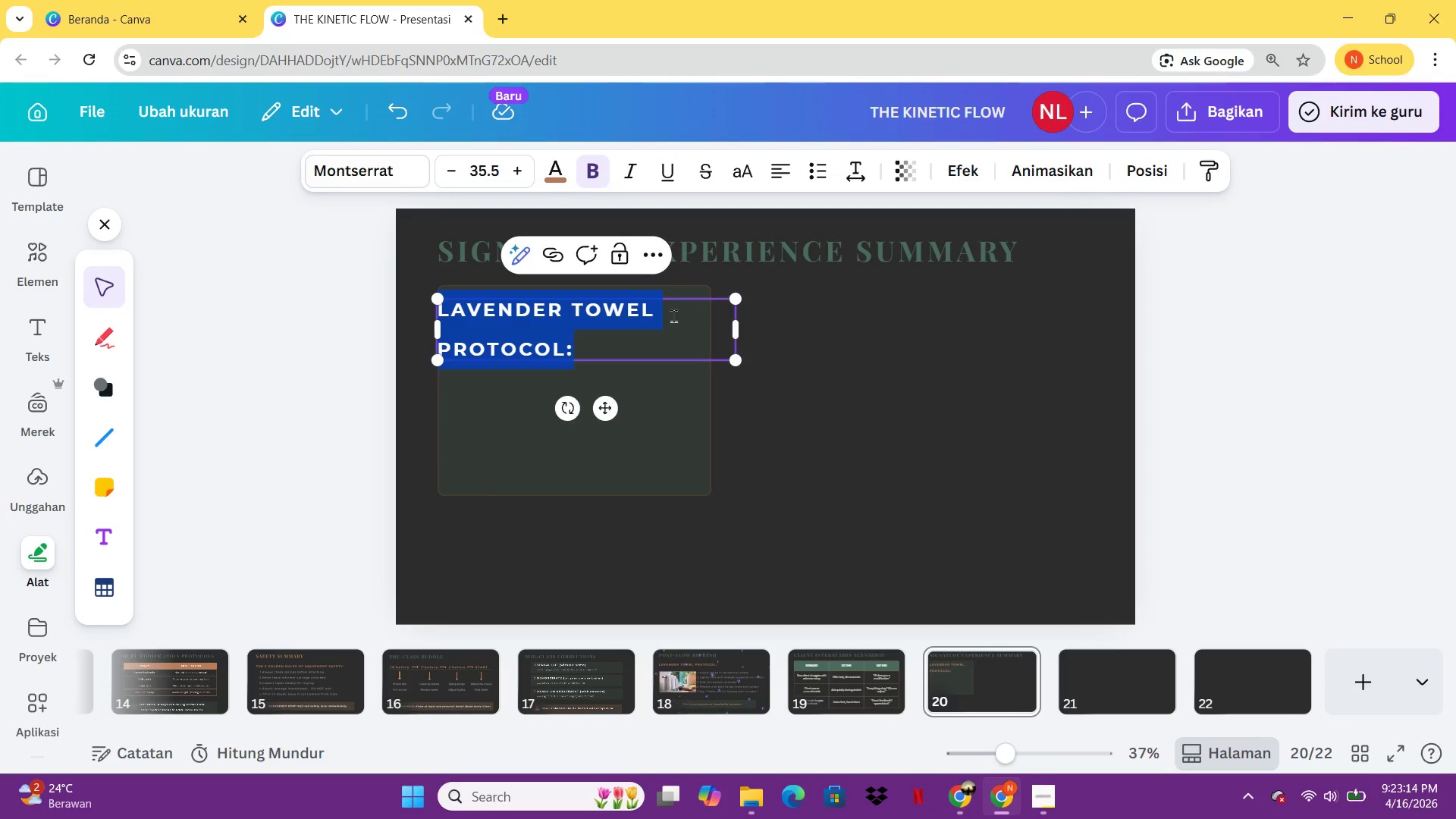 
type(BEFORE CA)
key(Backspace)
type(LASS)
 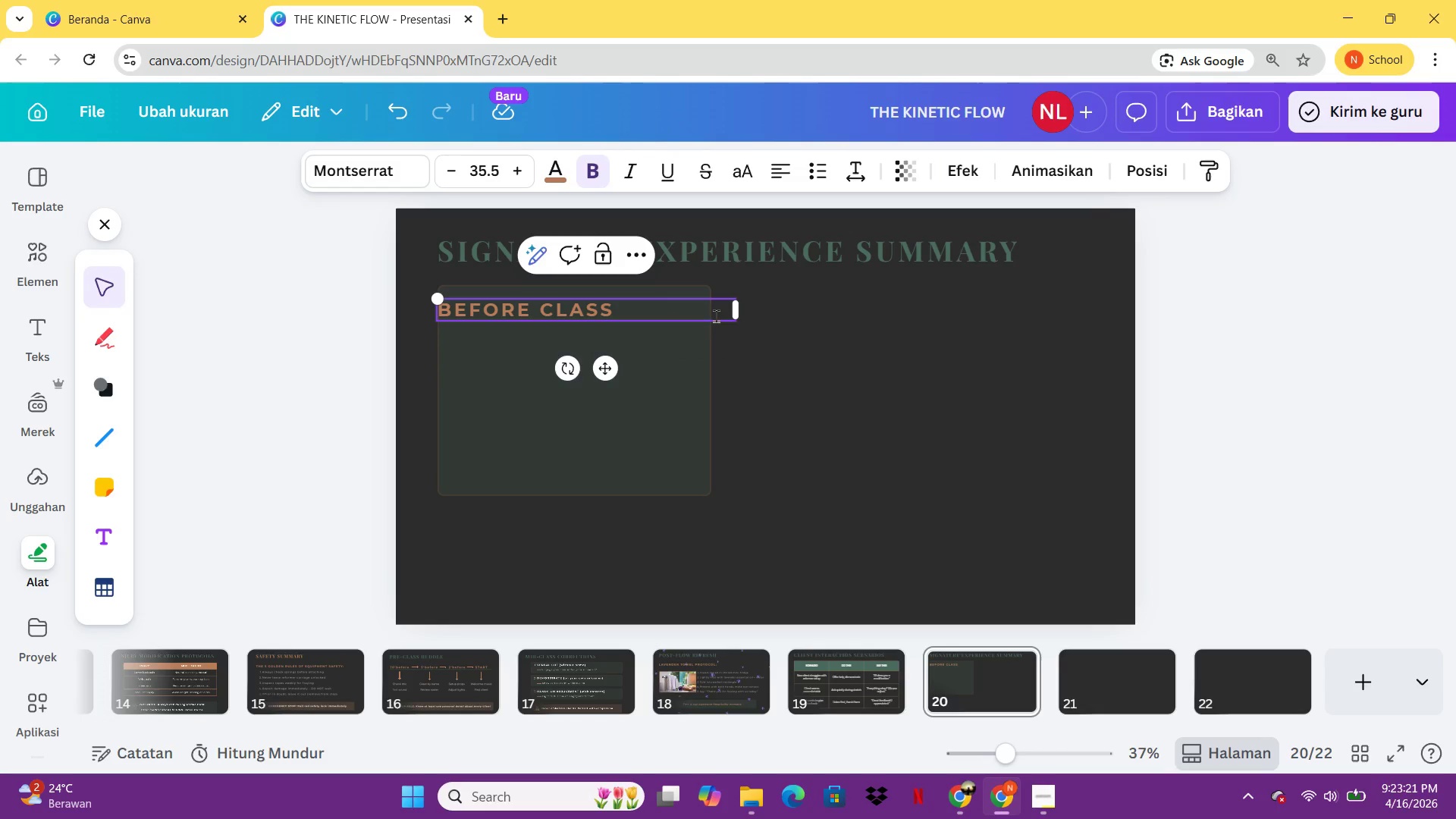 
left_click_drag(start_coordinate=[742, 311], to_coordinate=[648, 315])
 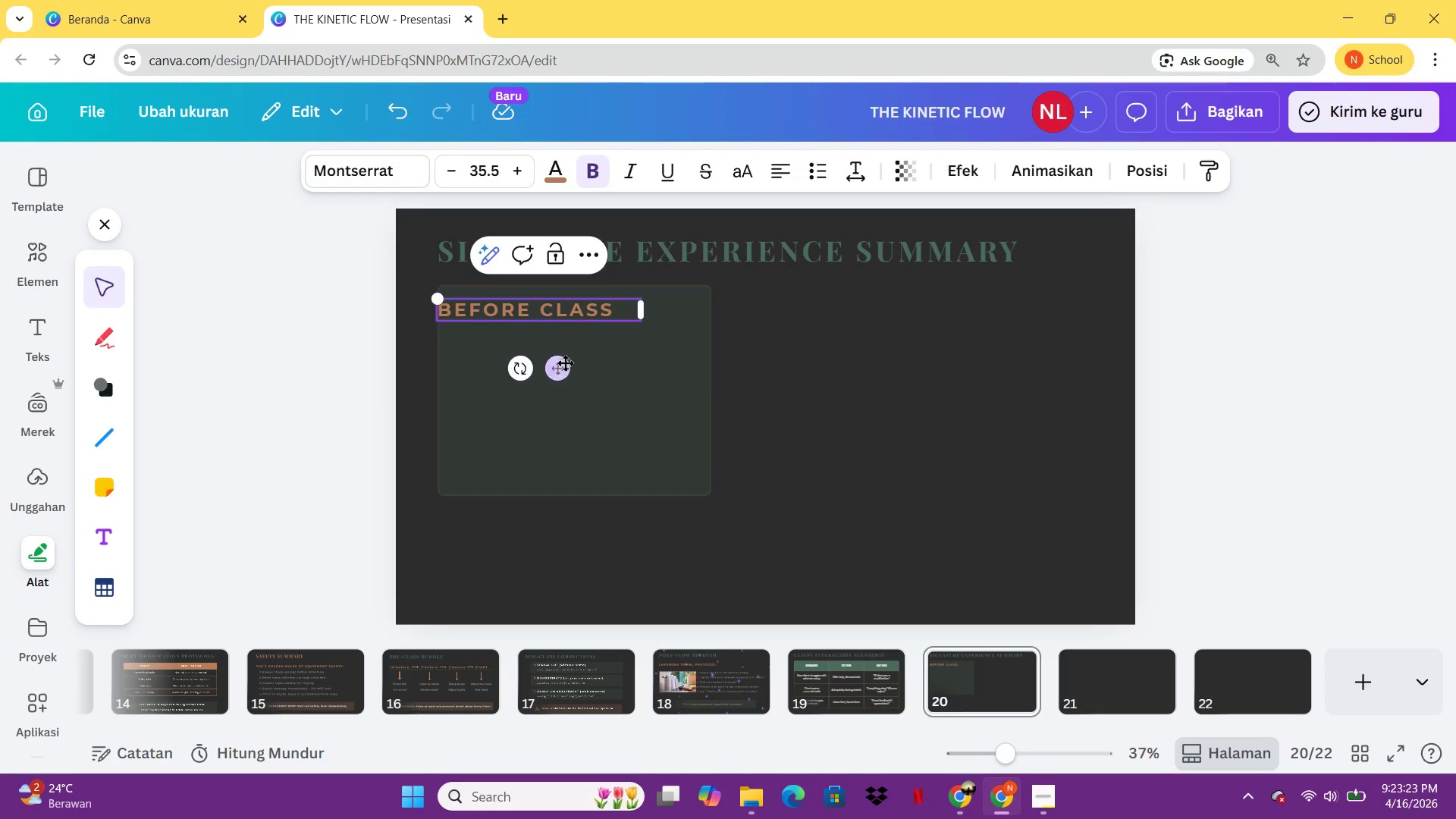 
left_click_drag(start_coordinate=[565, 364], to_coordinate=[603, 363])
 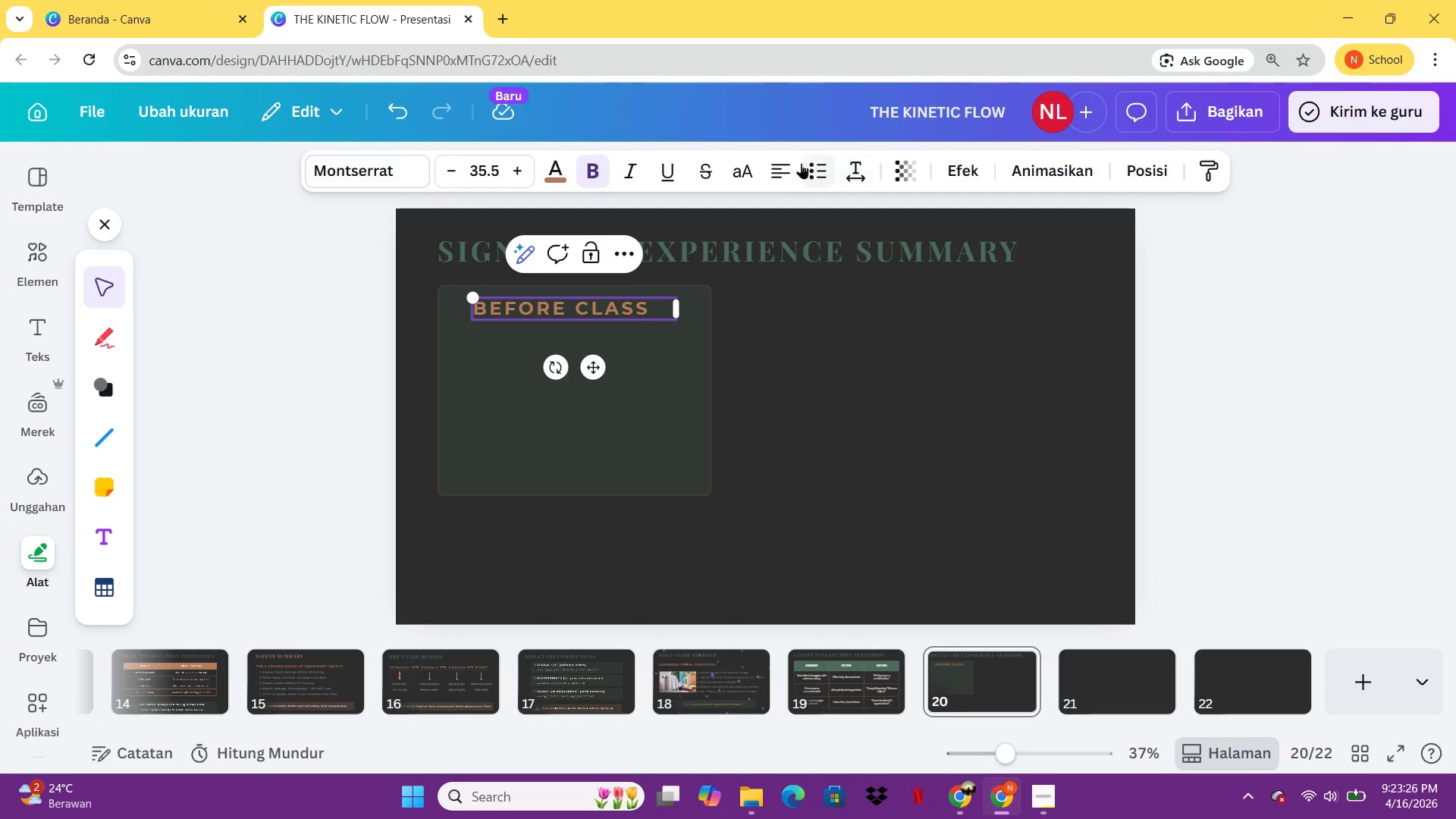 
left_click([780, 168])
 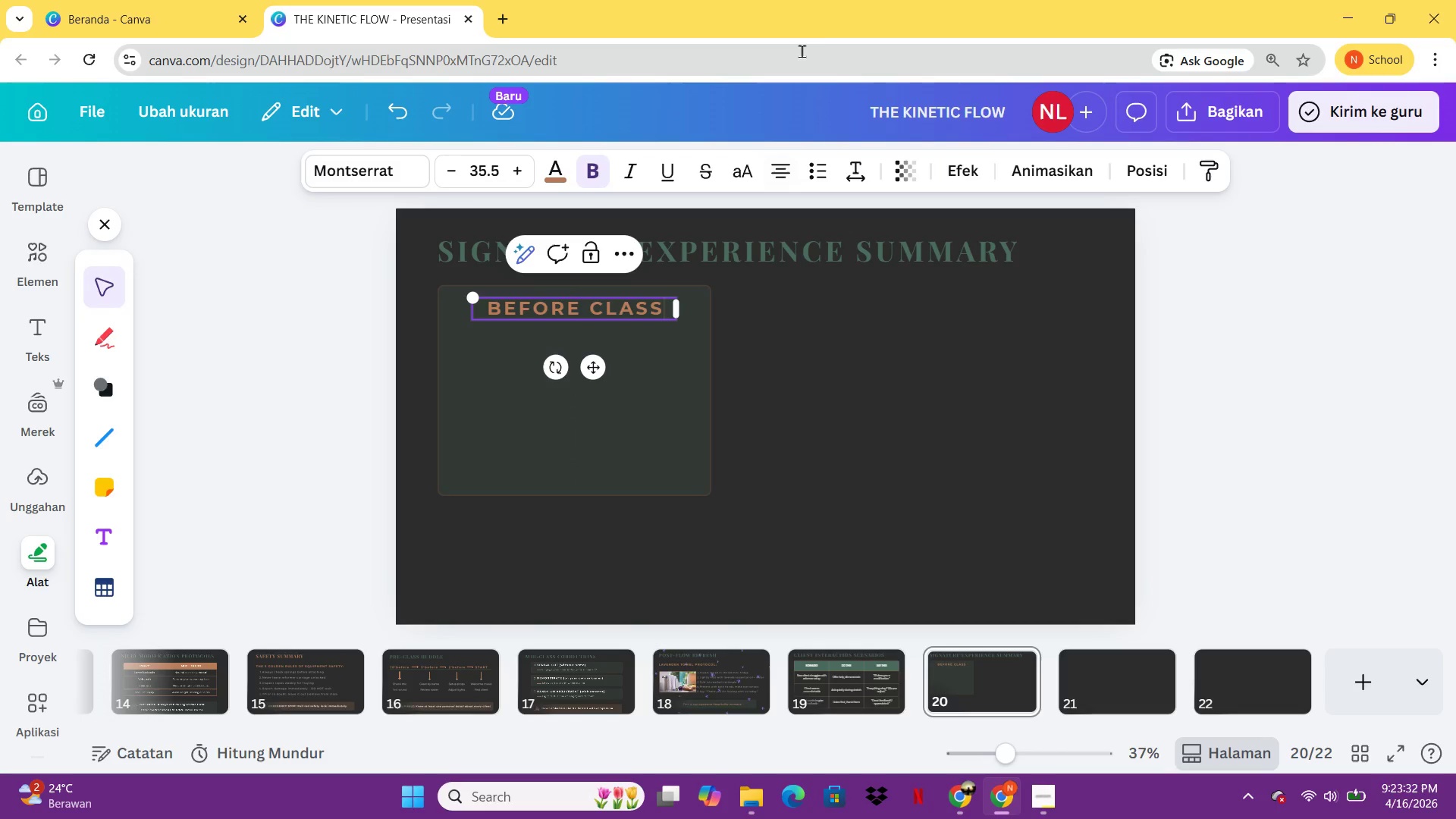 
wait(10.53)
 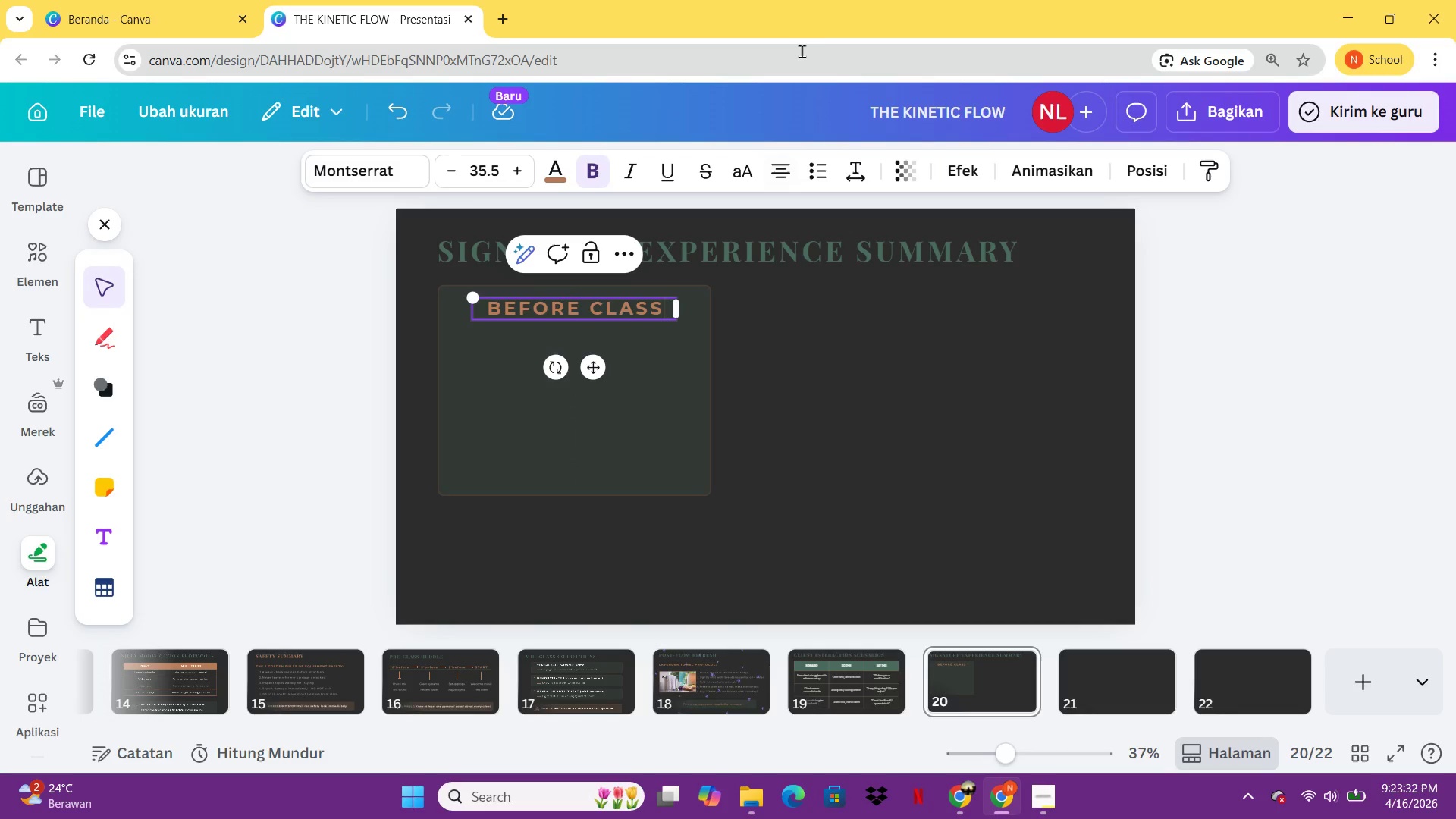 
left_click([666, 312])
 